 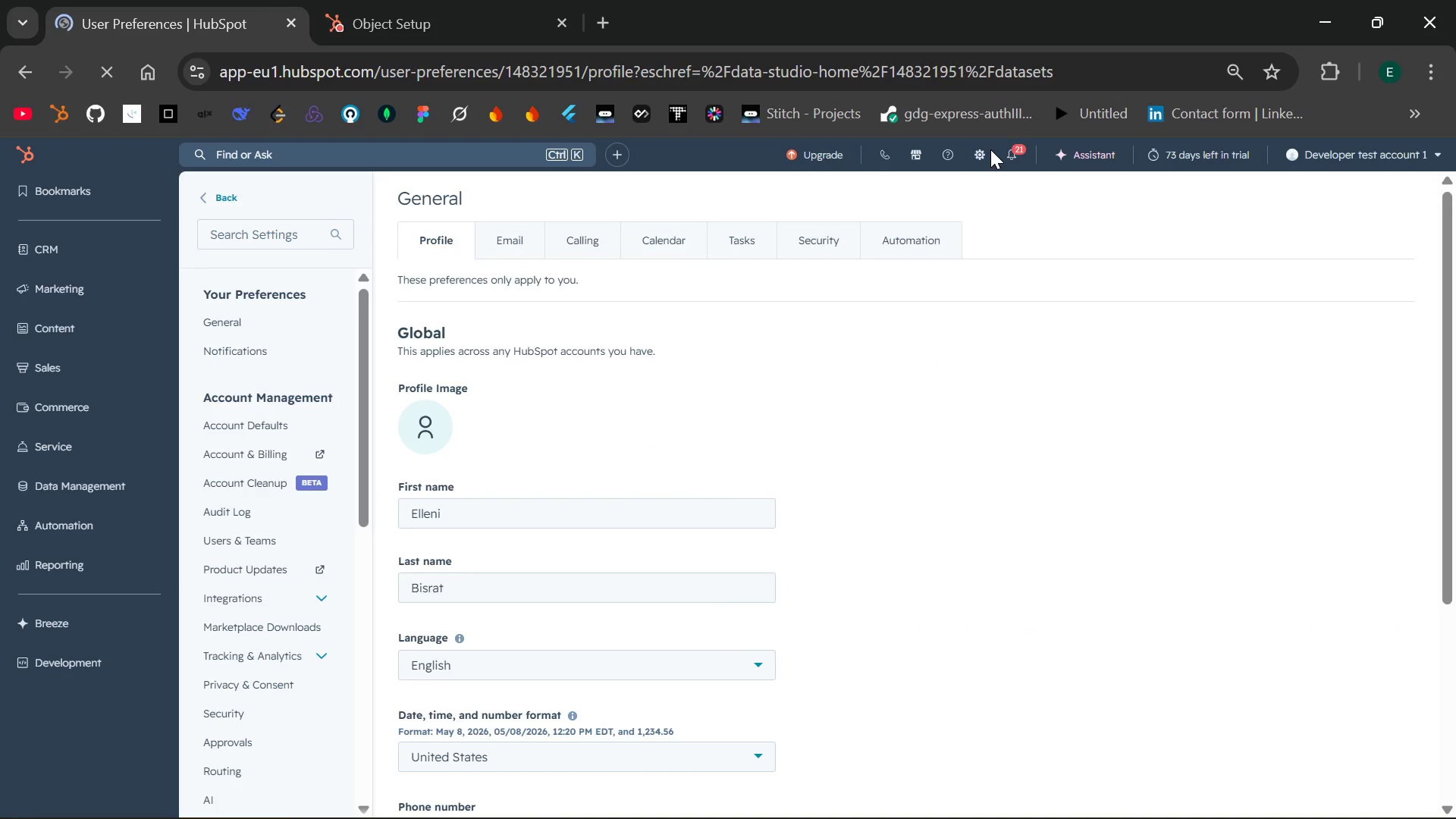 
mouse_move([325, 696])
 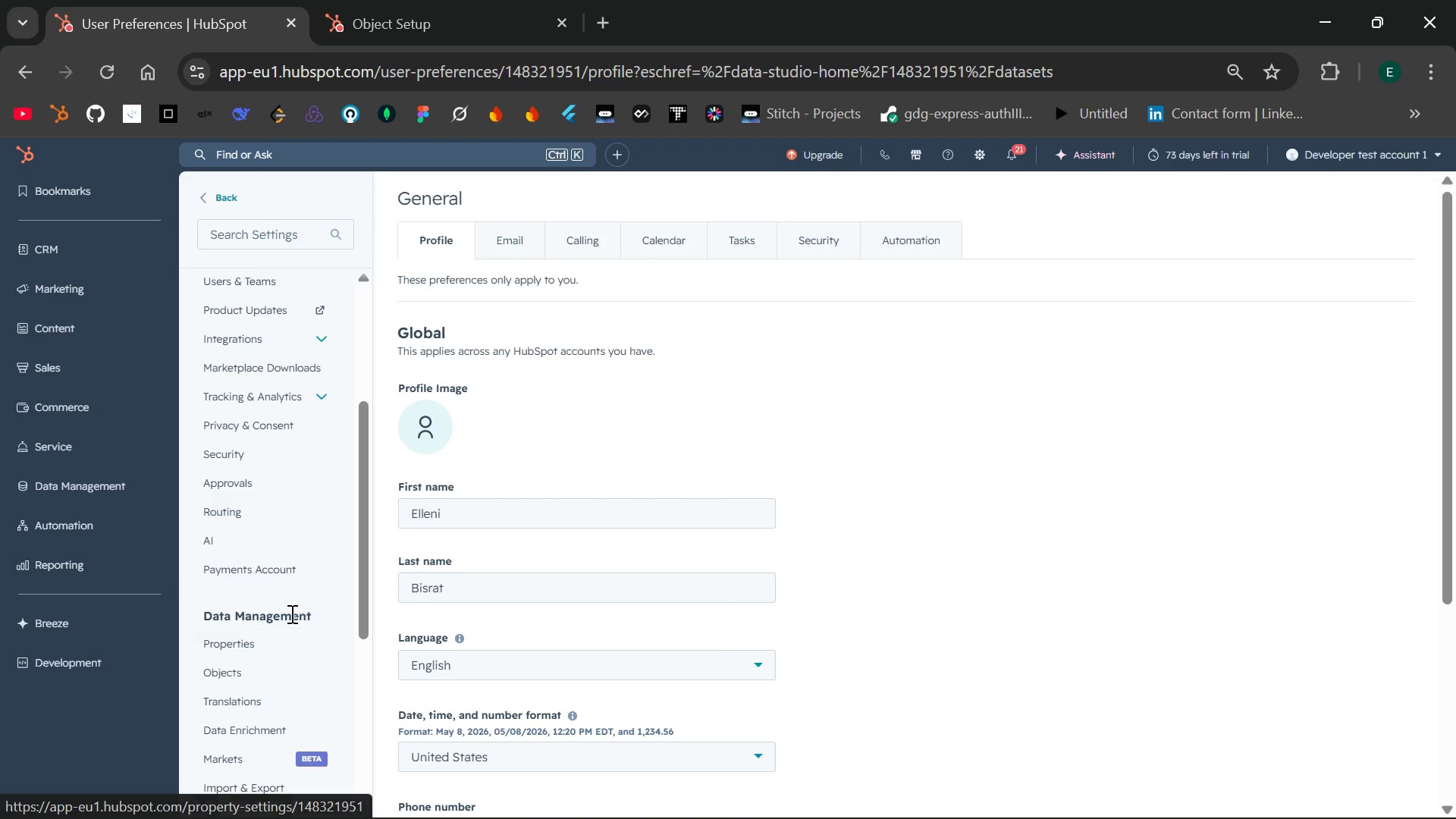 
left_click([290, 613])
 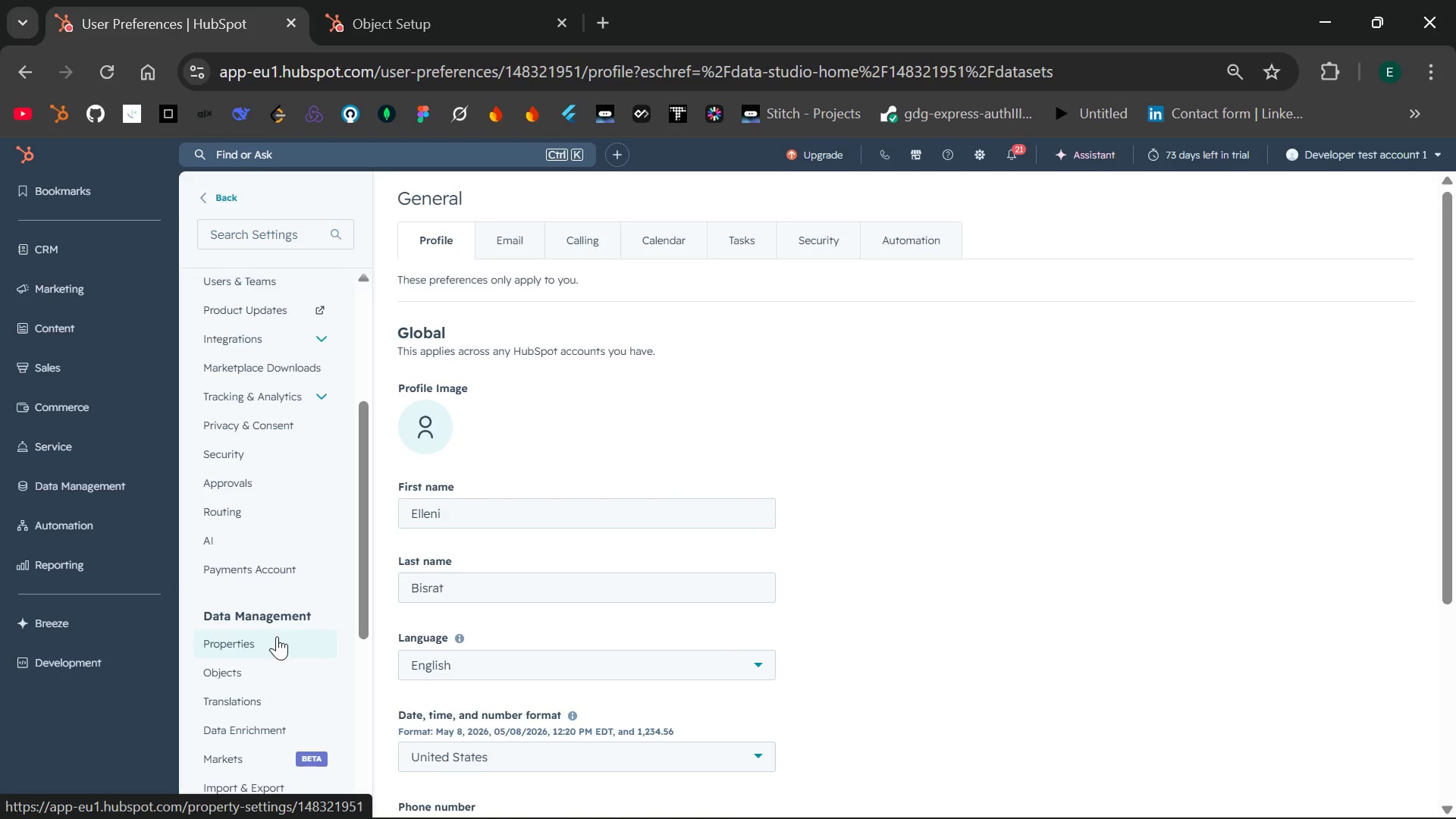 
wait(28.53)
 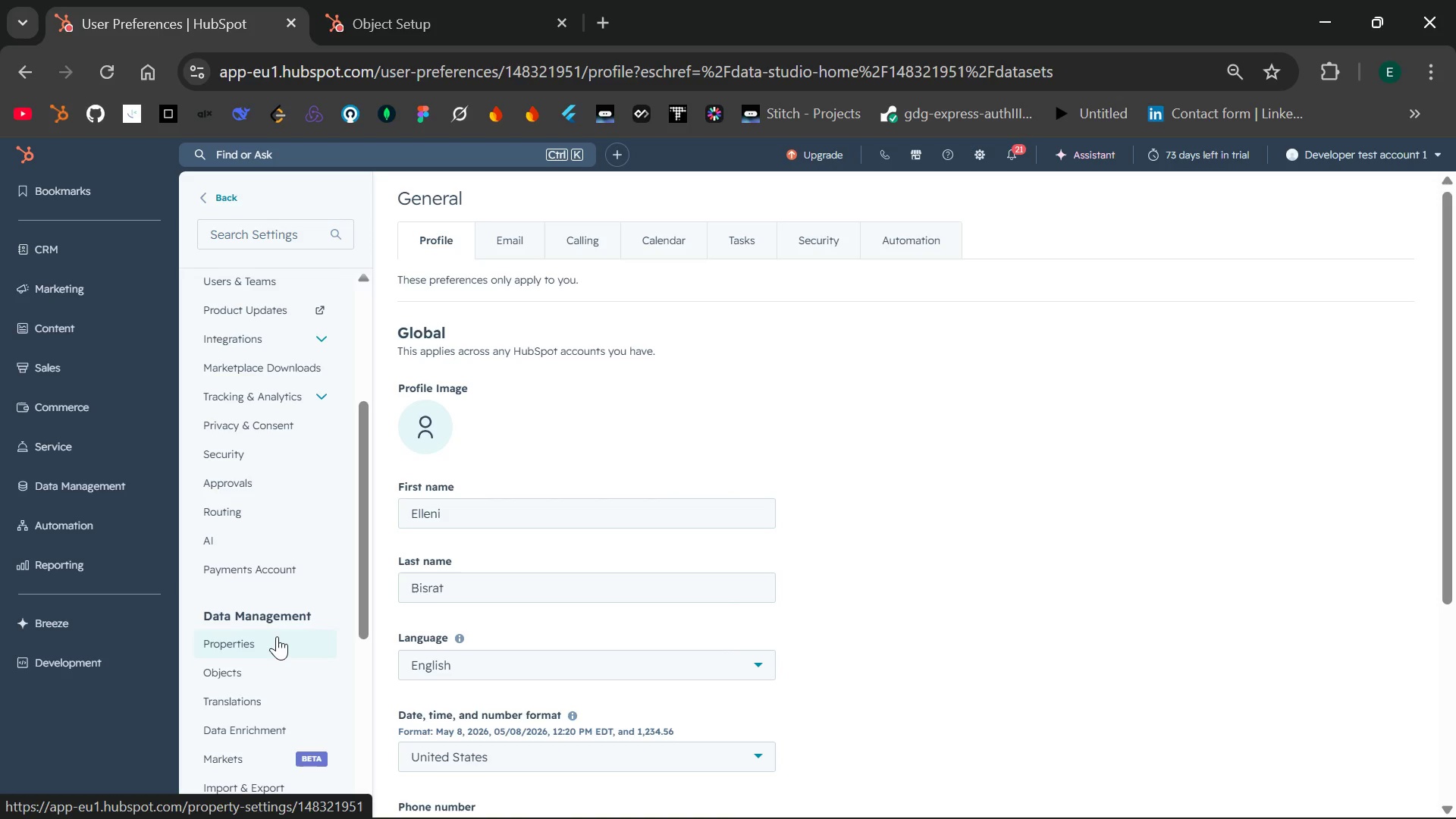 
left_click([245, 642])
 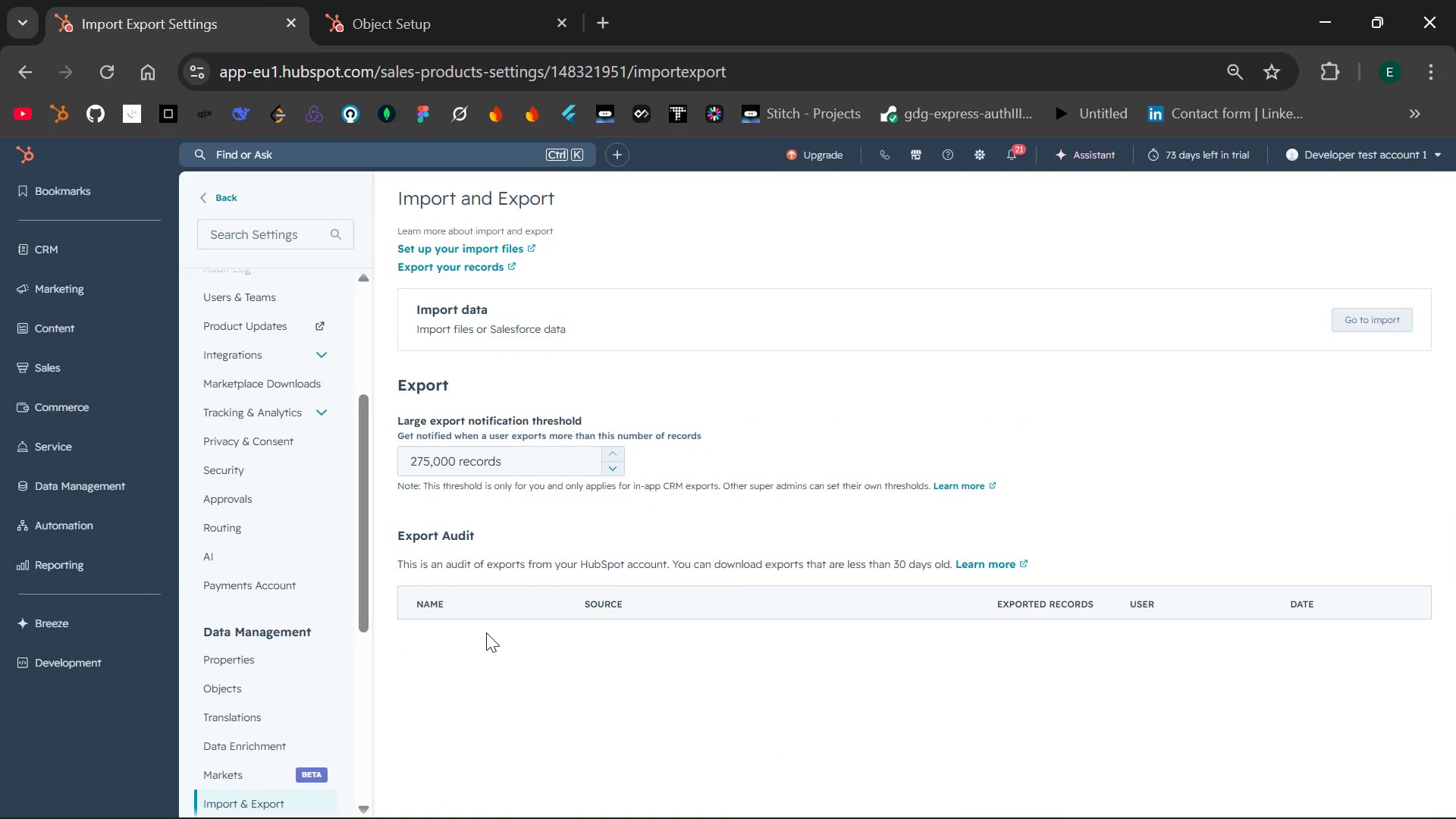 
wait(11.47)
 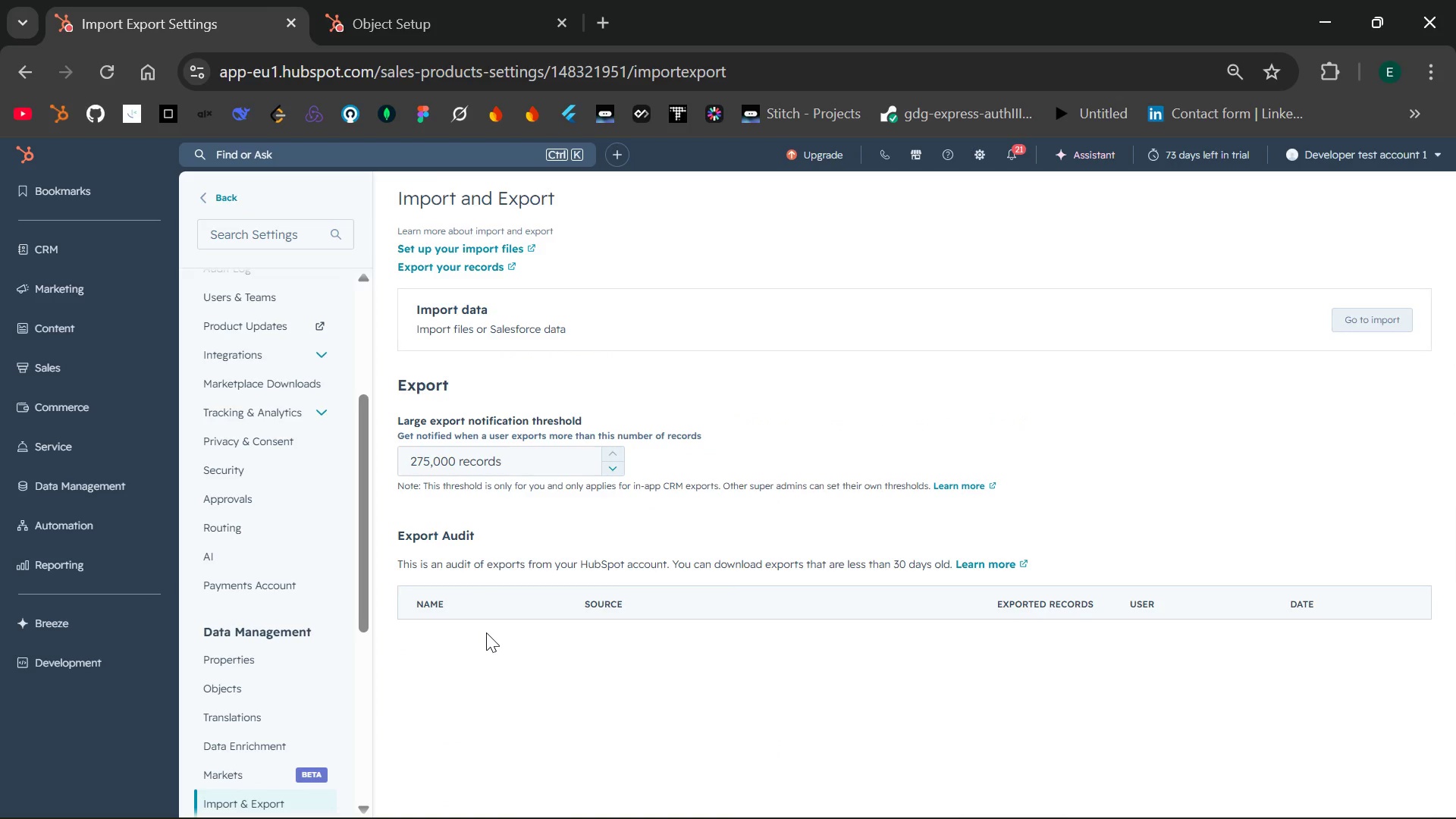 
left_click([1365, 322])
 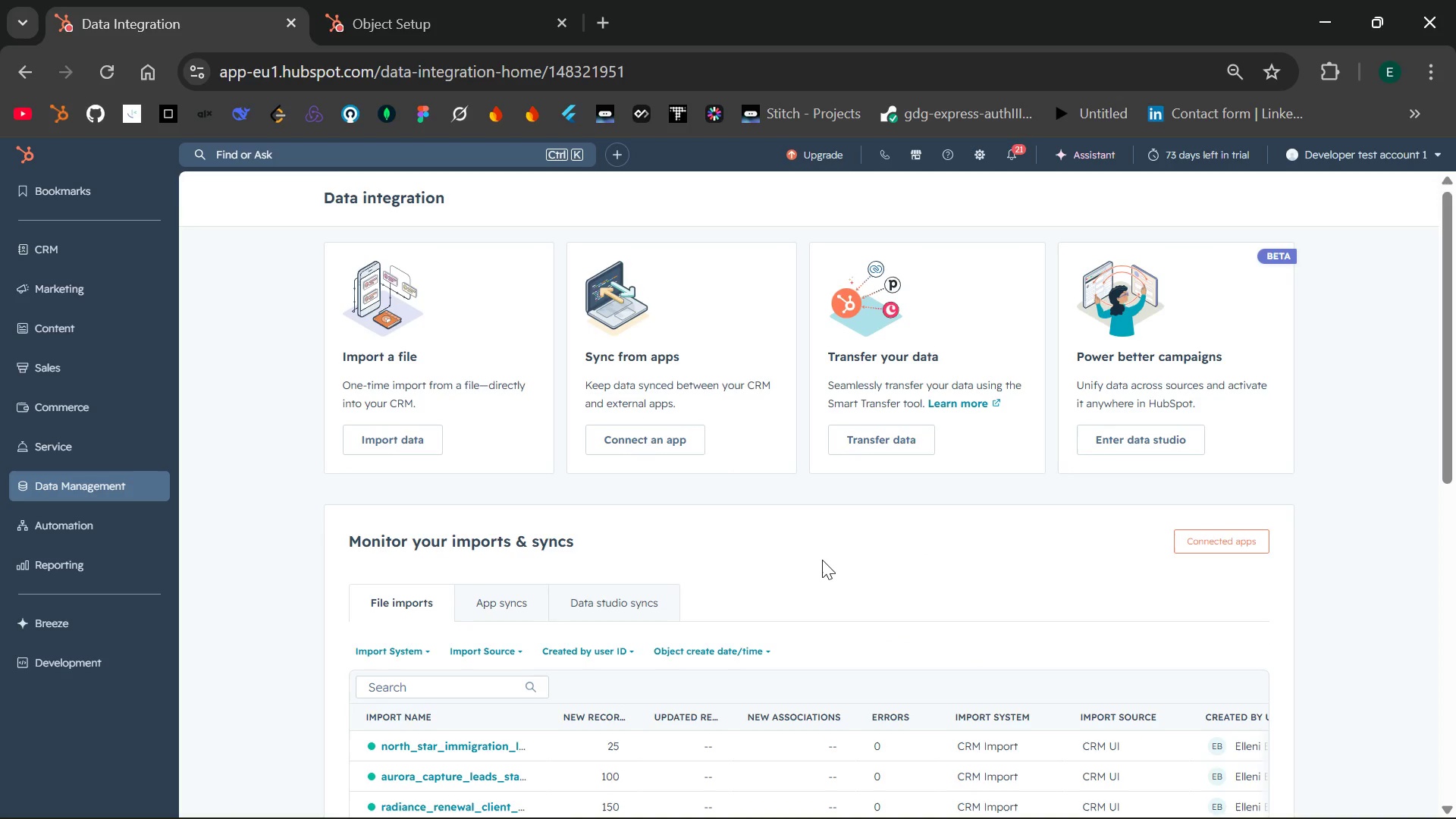 
wait(15.89)
 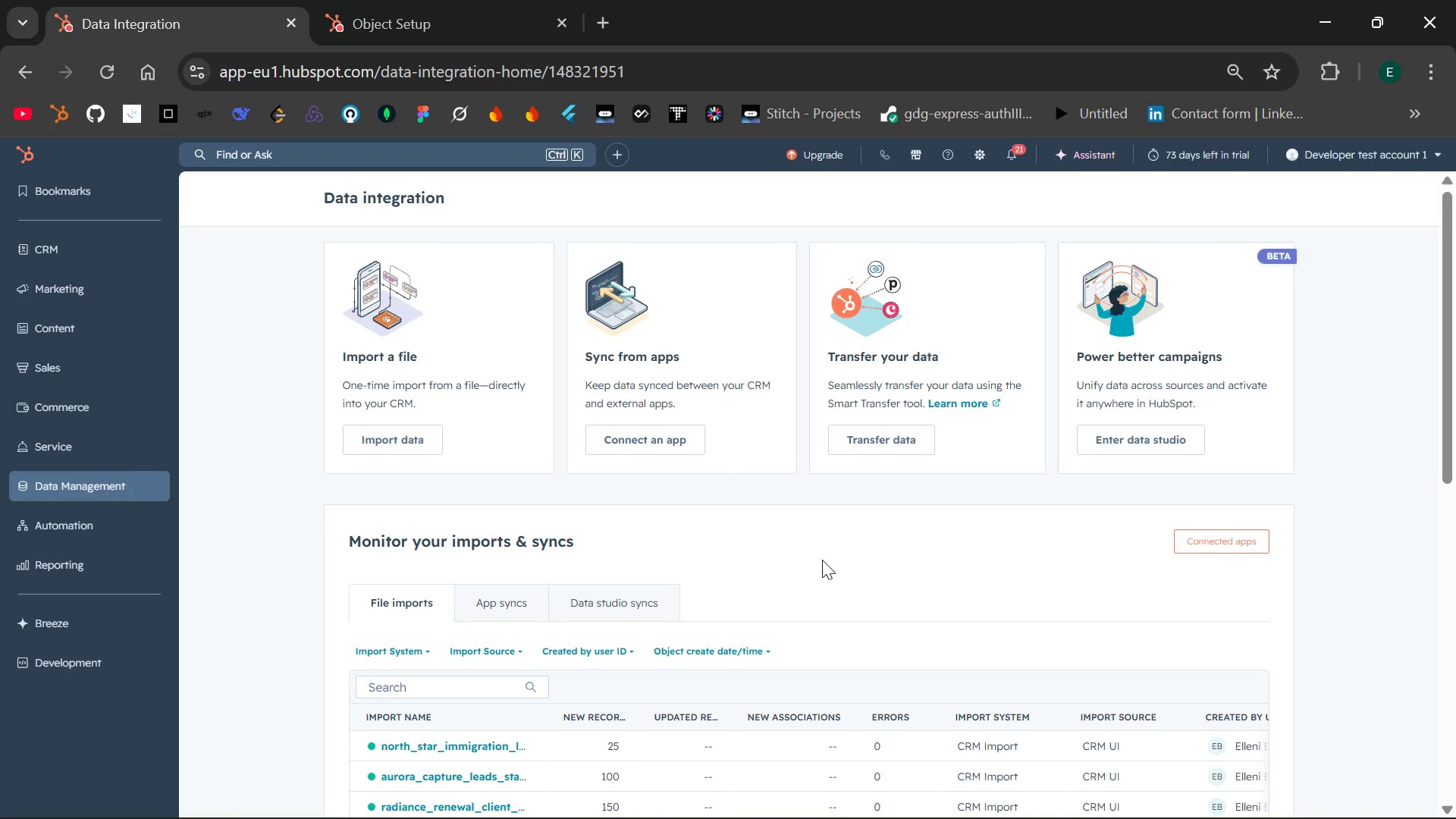 
left_click([420, 440])
 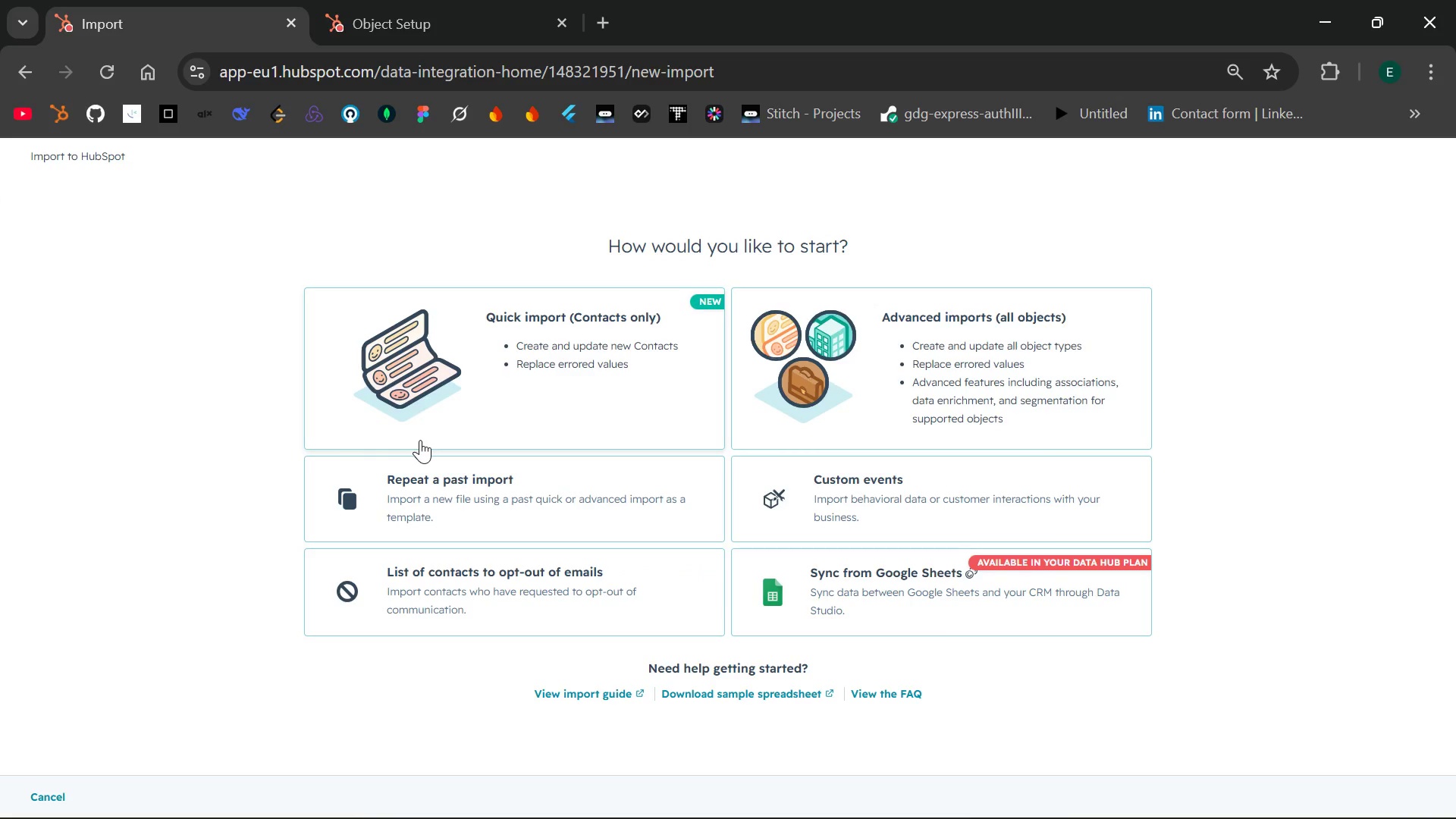 
wait(12.17)
 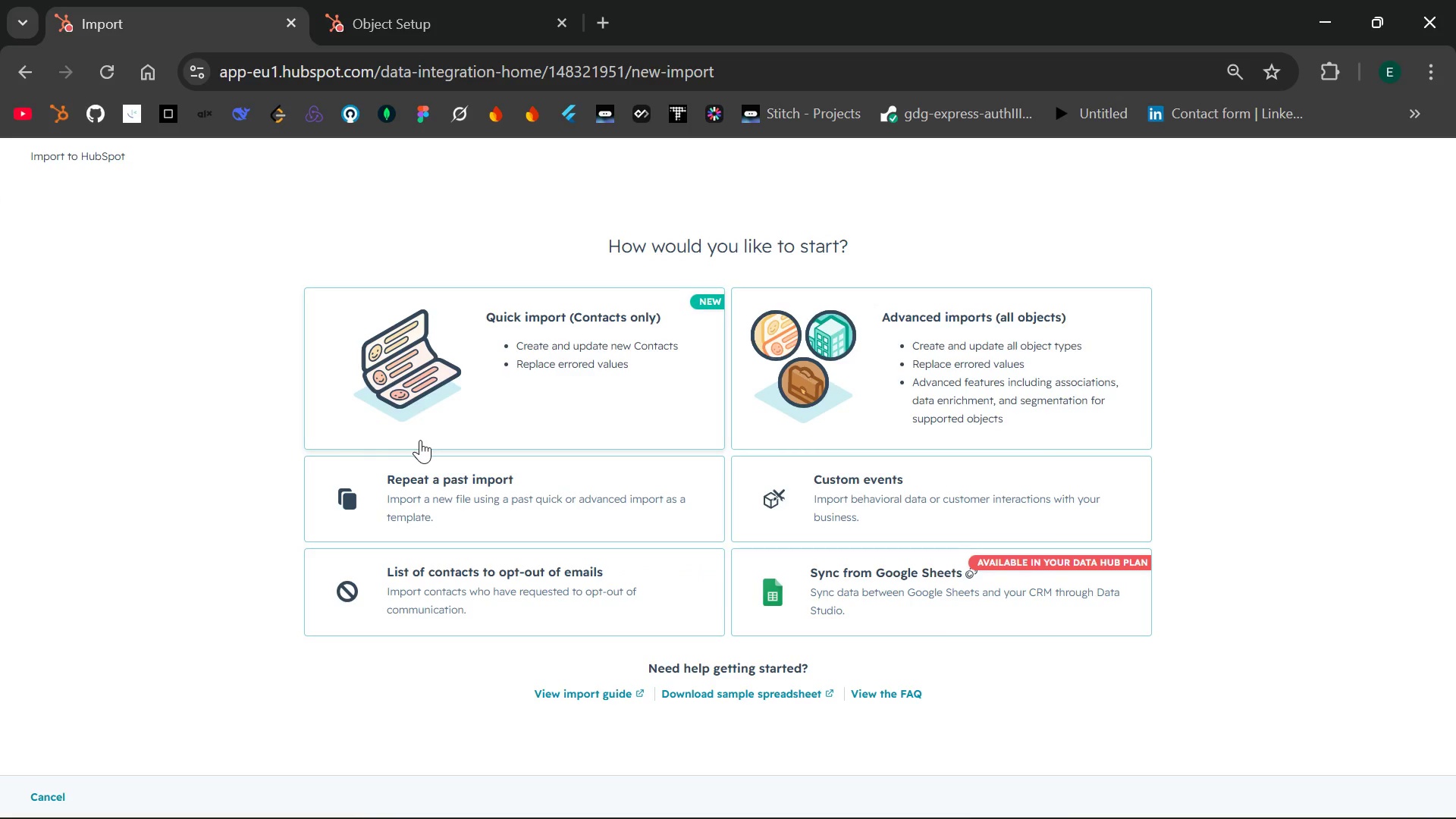 
left_click([529, 375])
 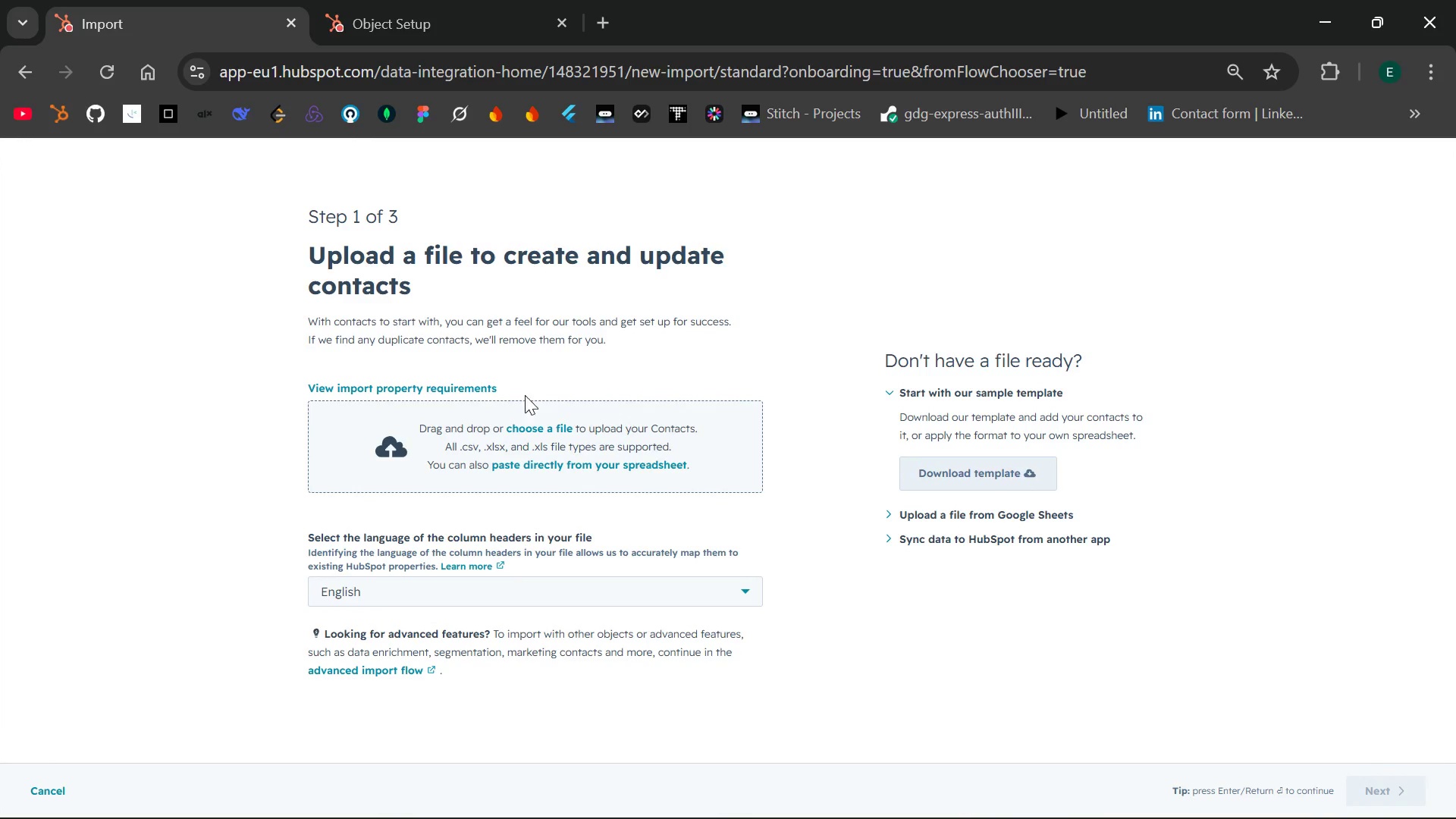 
left_click([535, 424])
 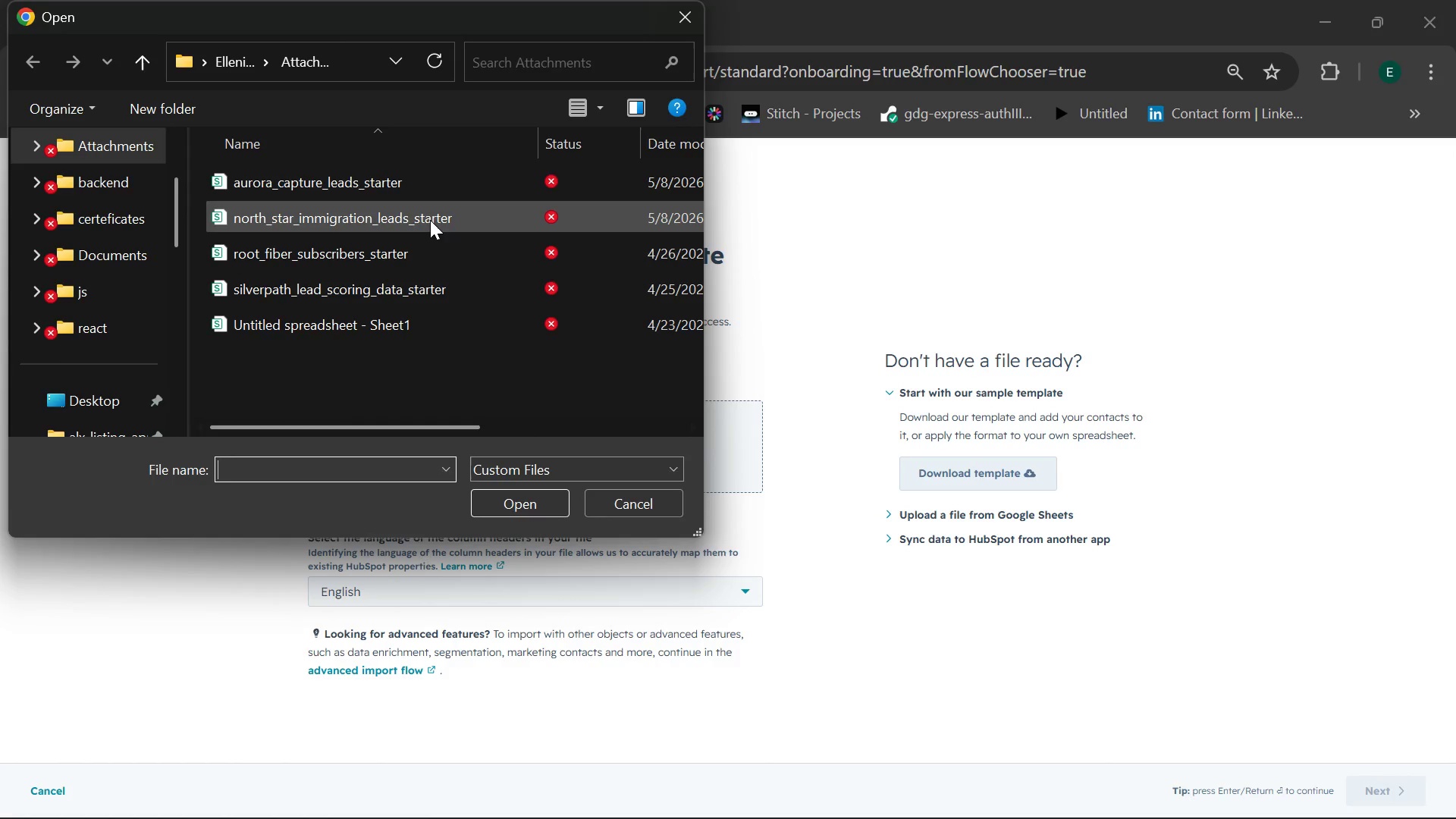 
left_click([430, 218])
 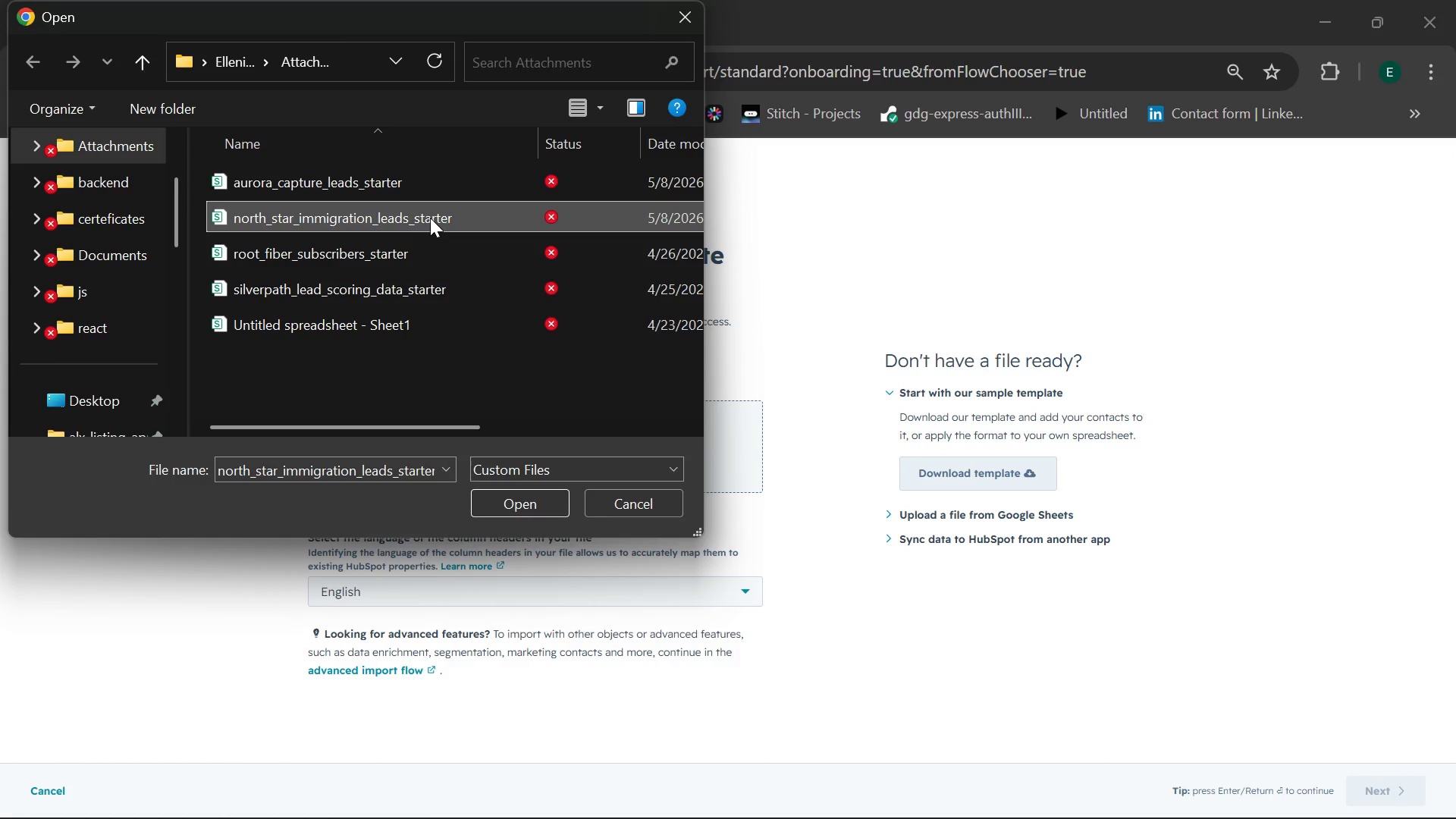 
left_click([430, 218])
 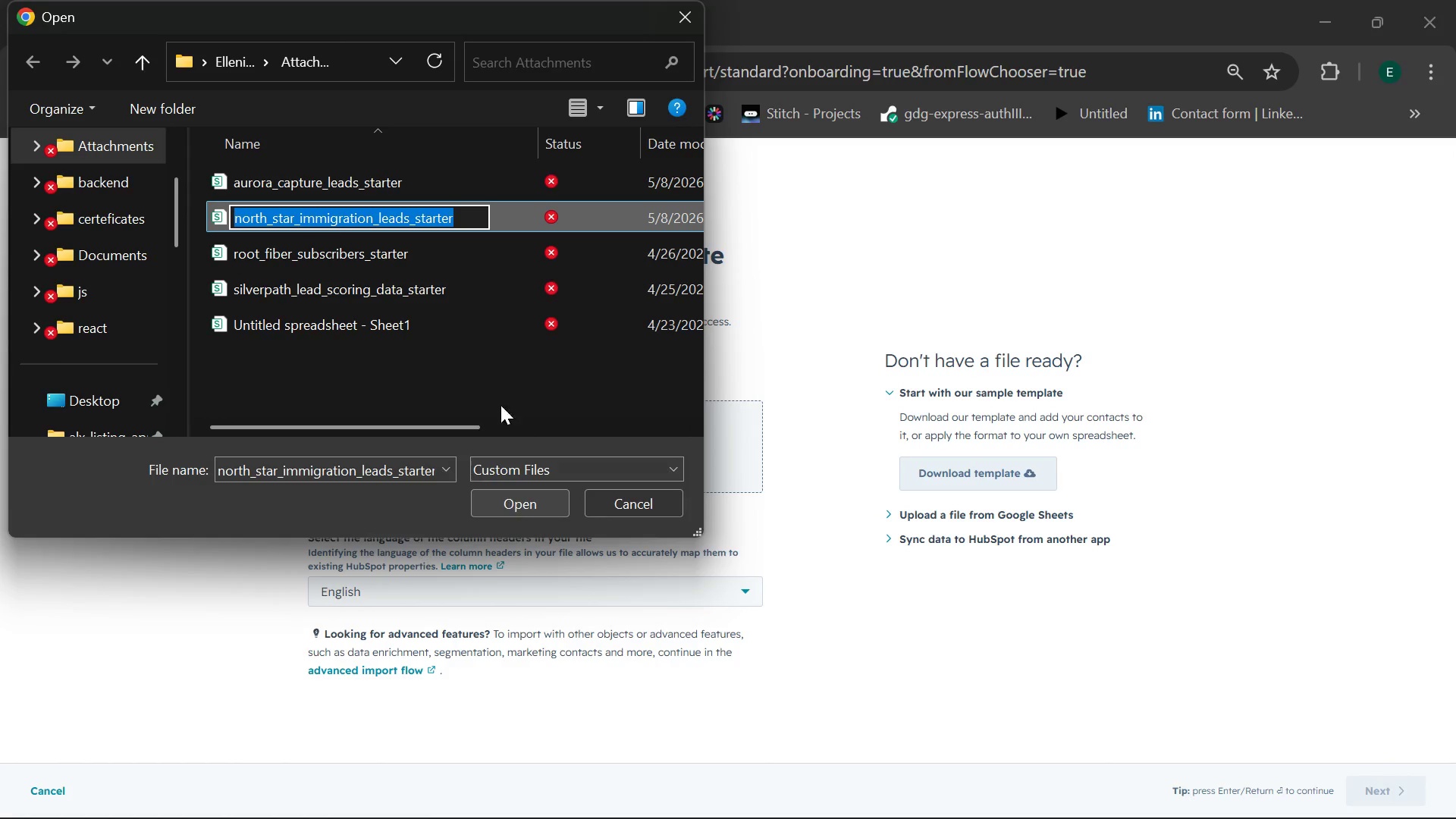 
left_click([510, 228])
 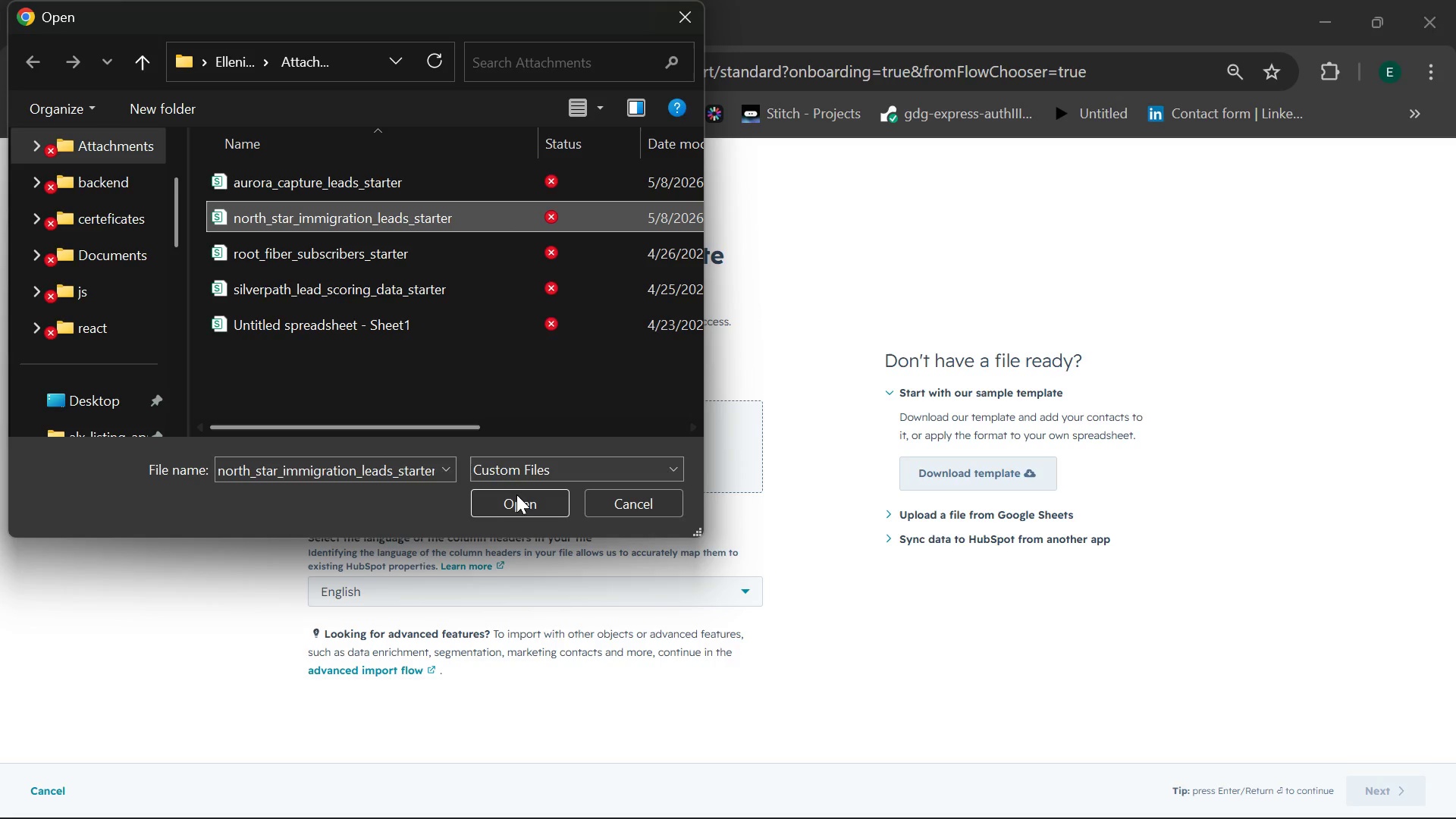 
left_click([516, 497])
 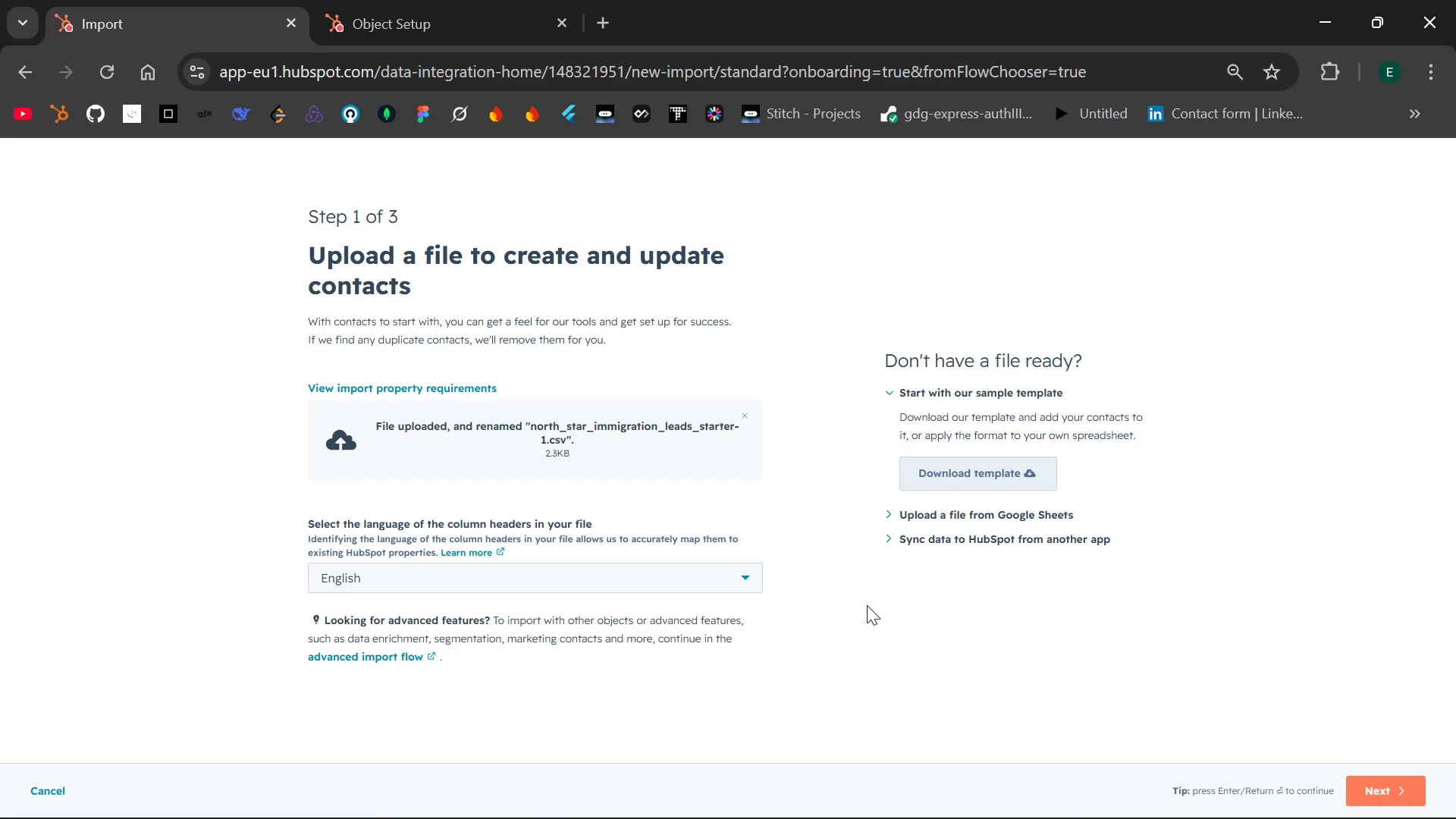 
wait(22.59)
 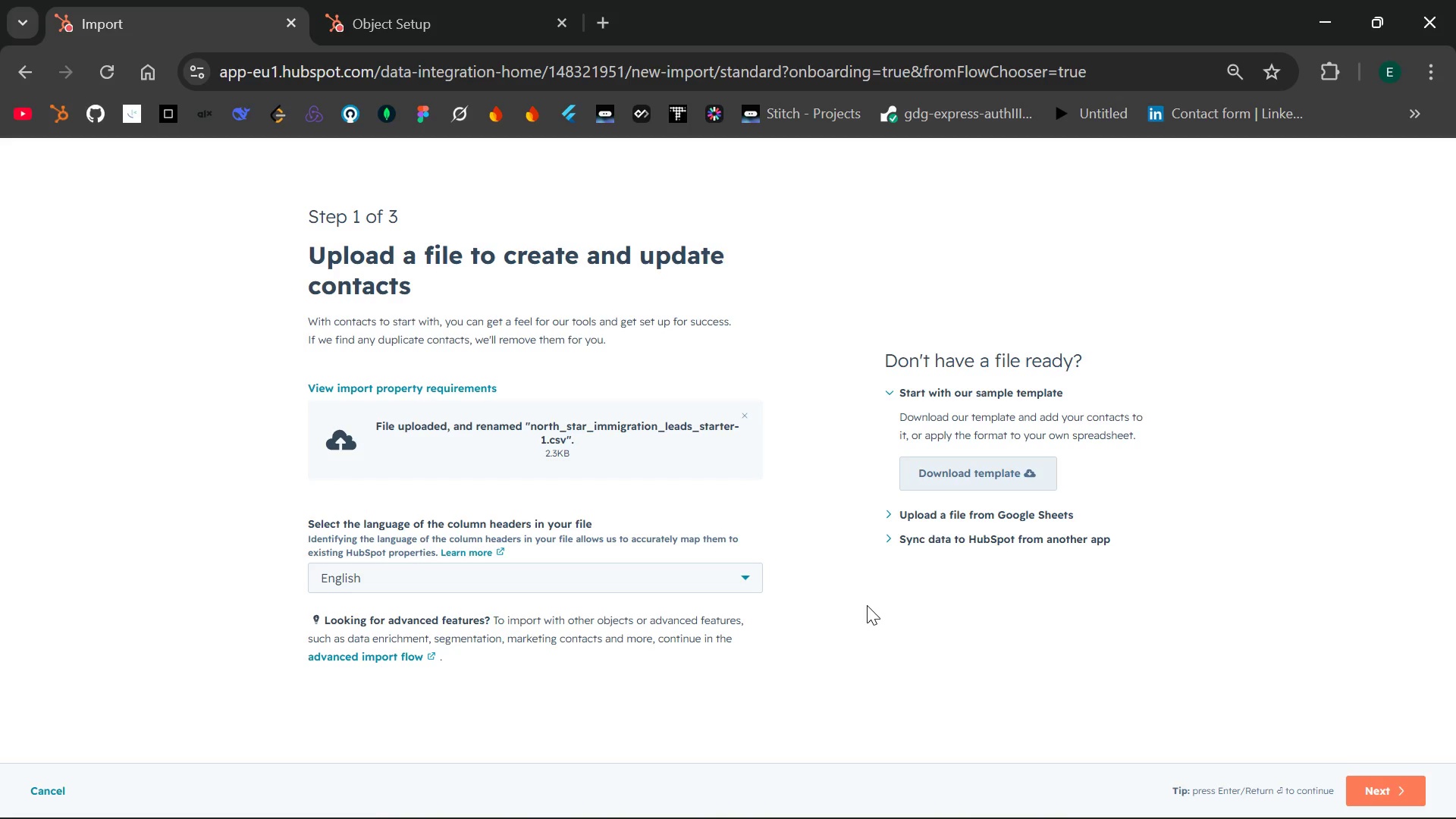 
left_click([742, 578])
 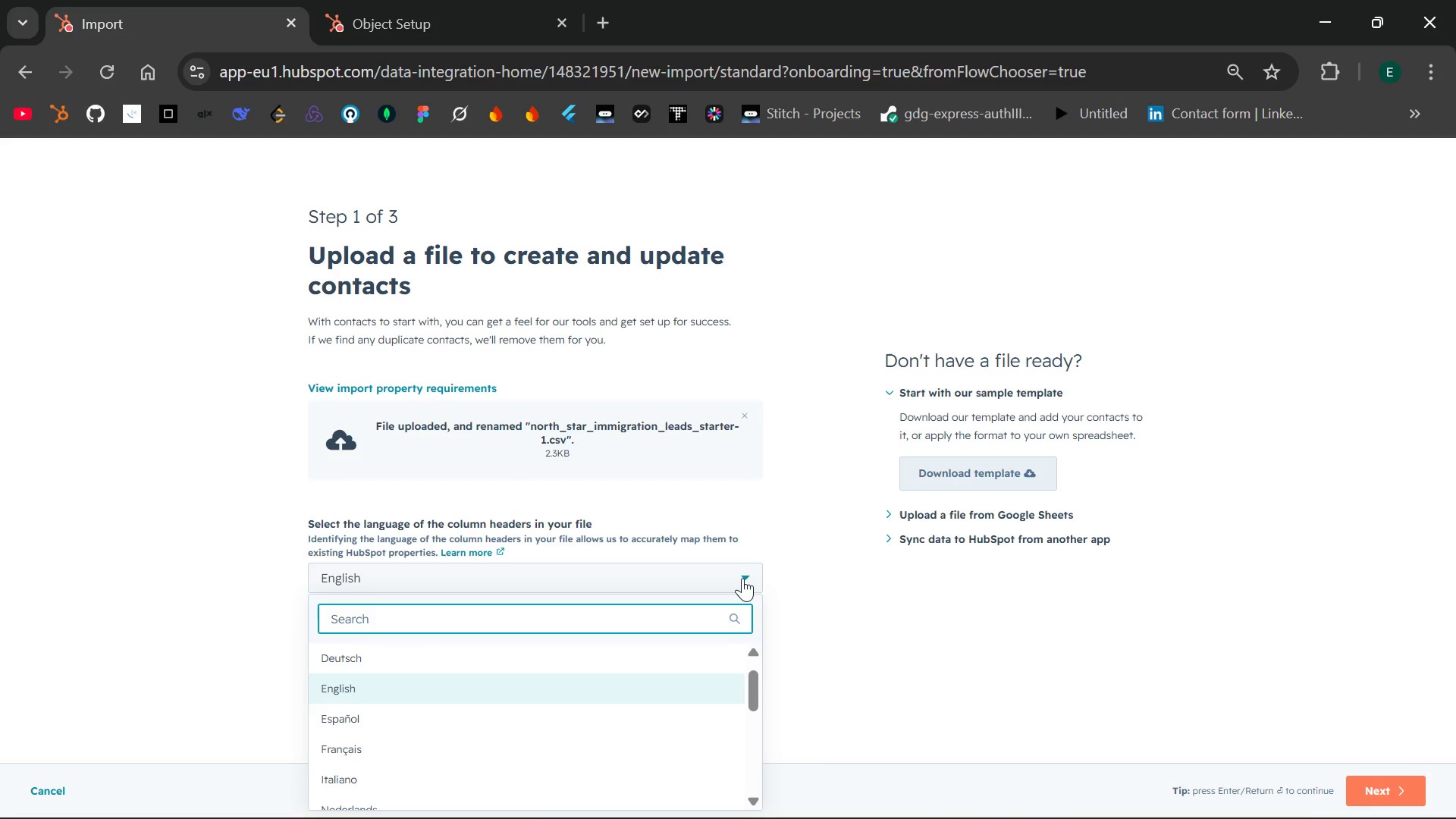 
left_click([742, 578])
 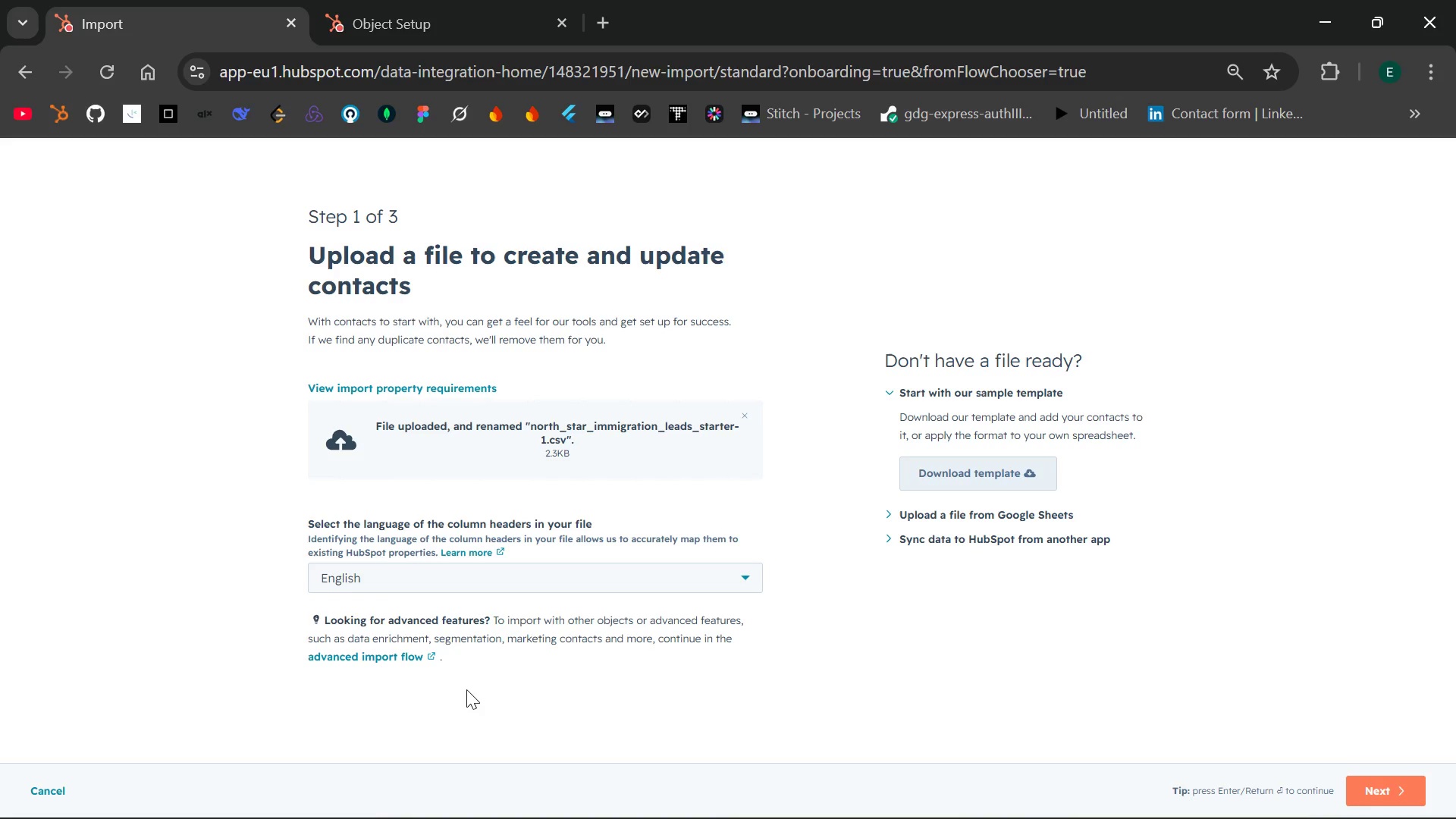 
wait(22.28)
 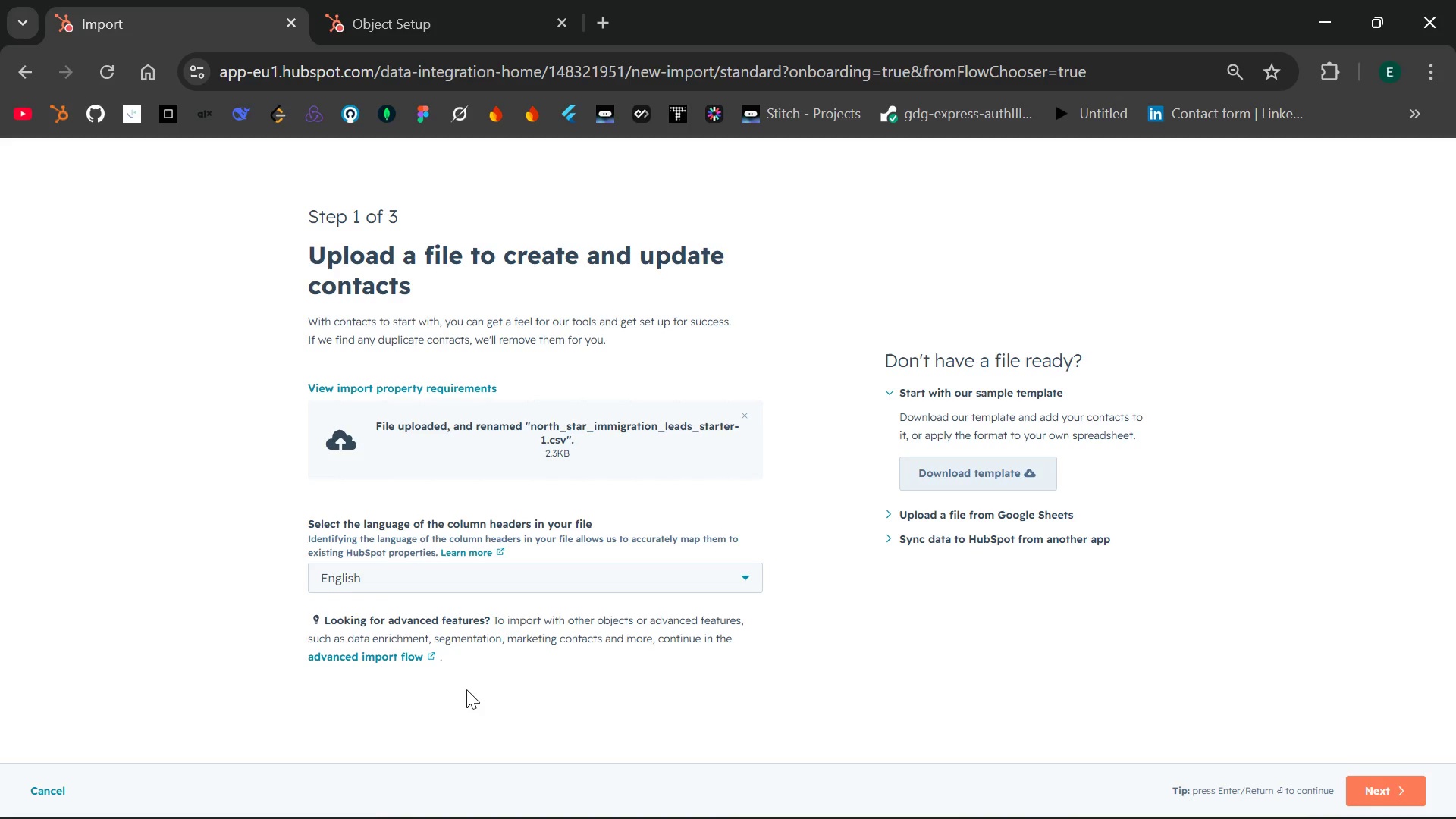 
left_click([1351, 785])
 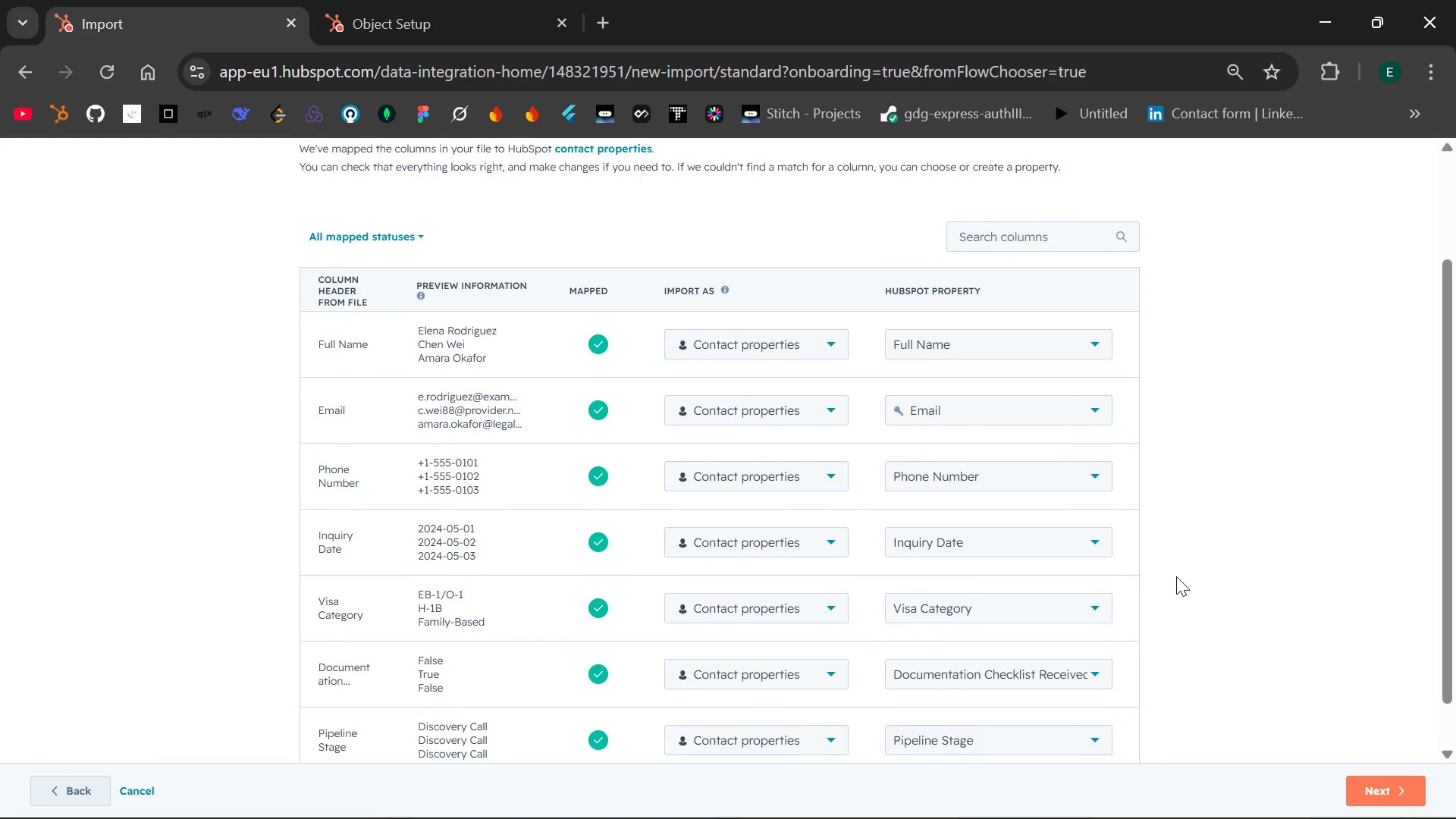 
wait(21.47)
 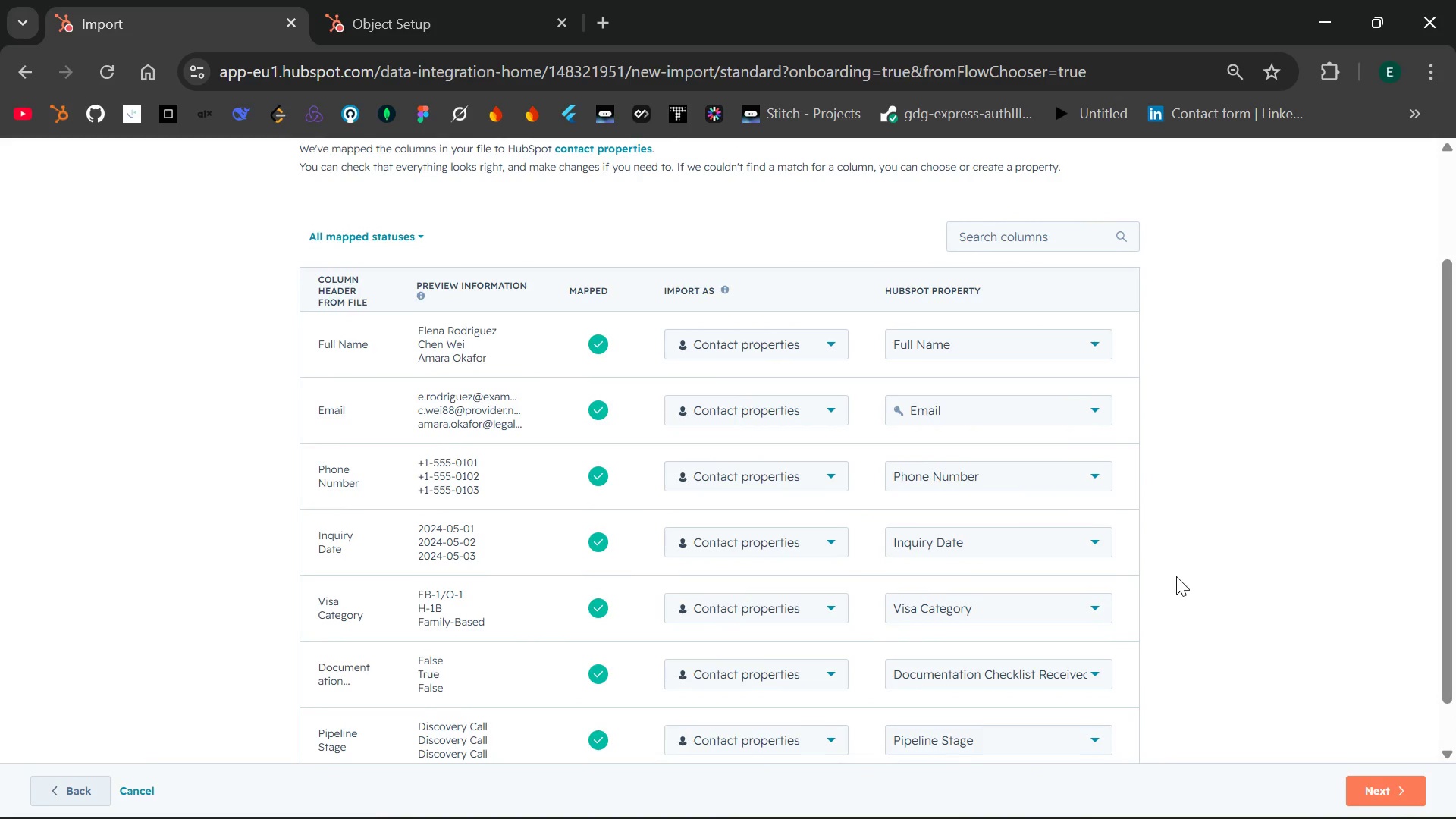 
left_click([1081, 362])
 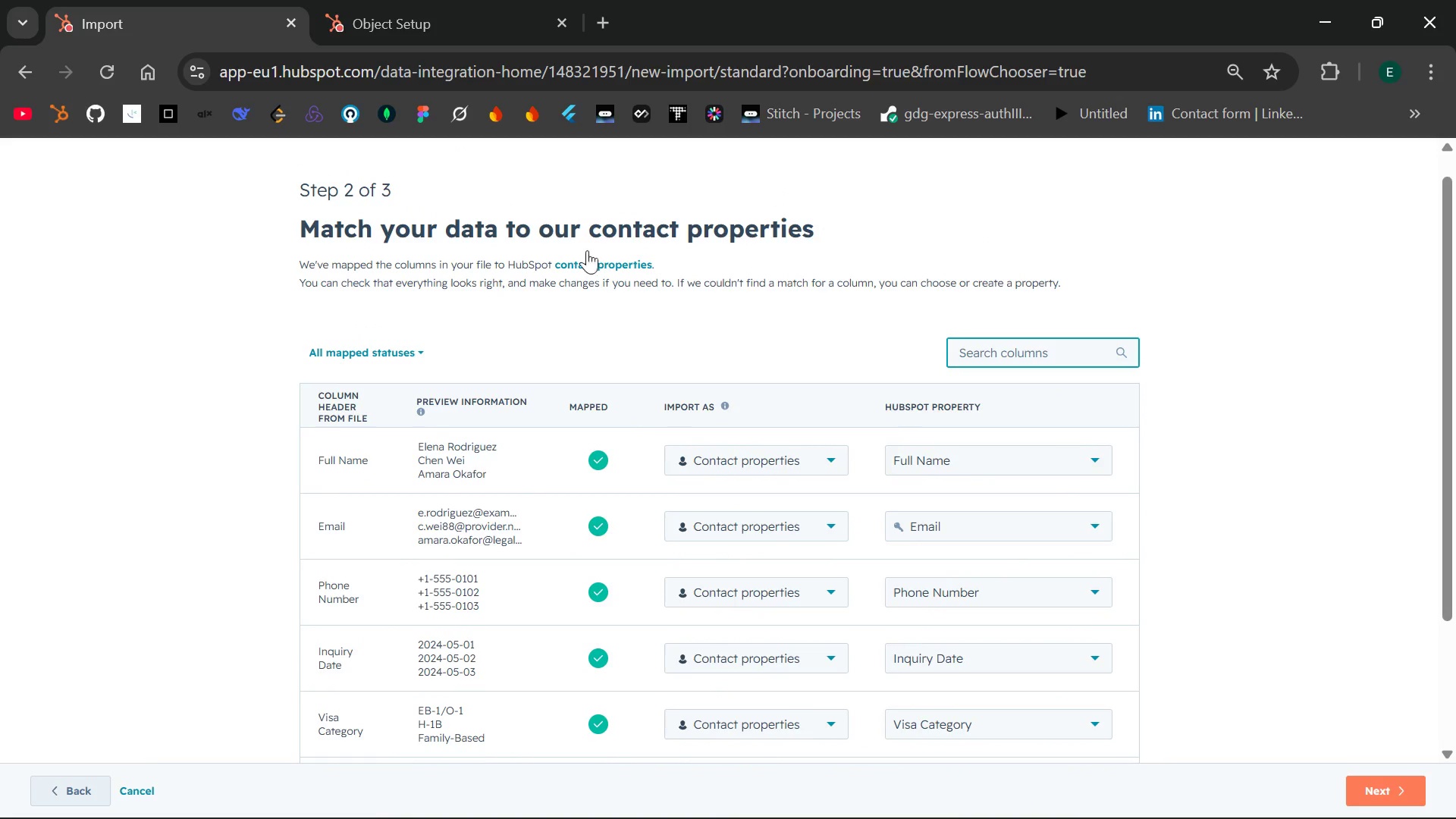 
wait(5.03)
 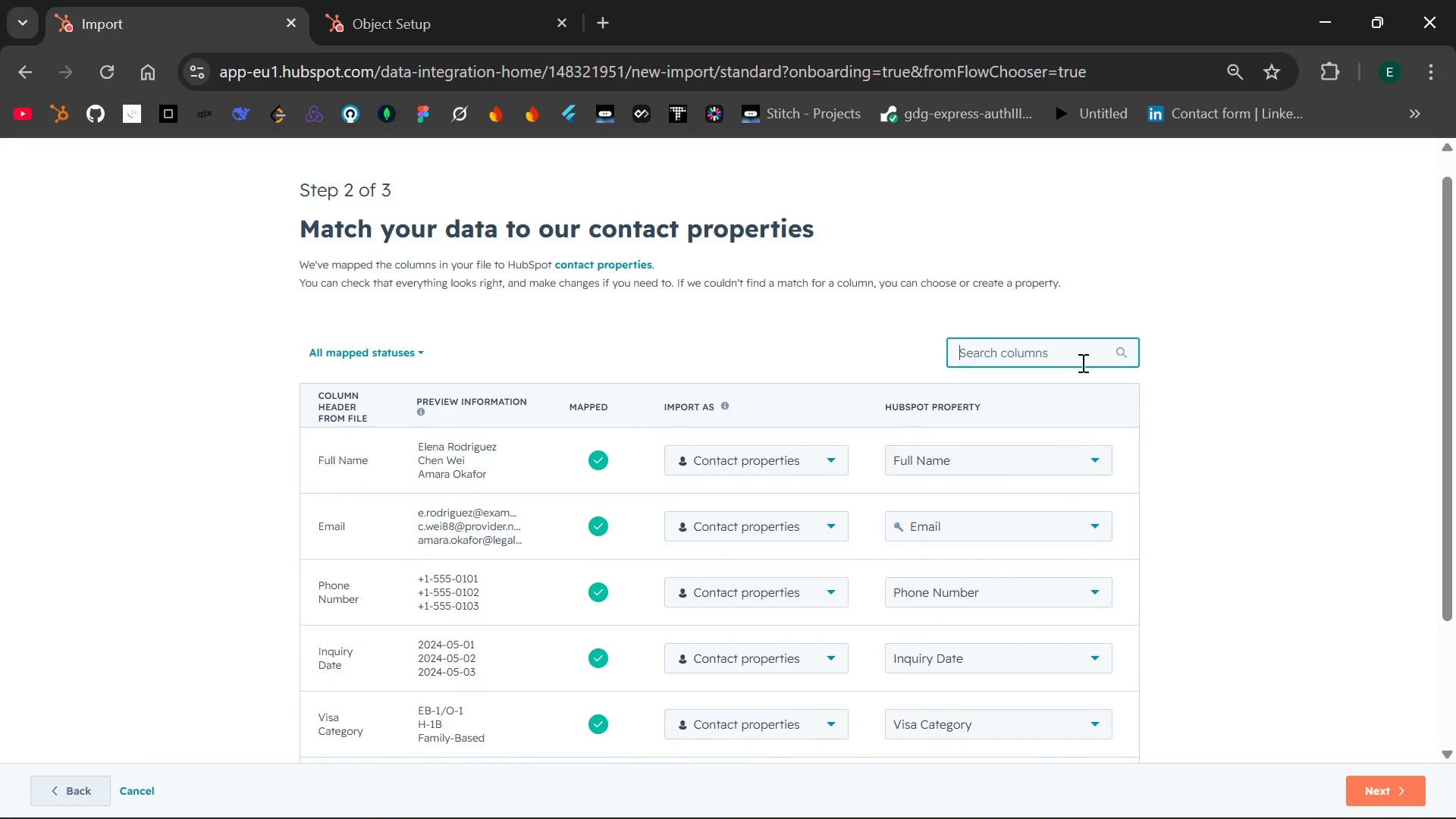 
left_click([415, 349])
 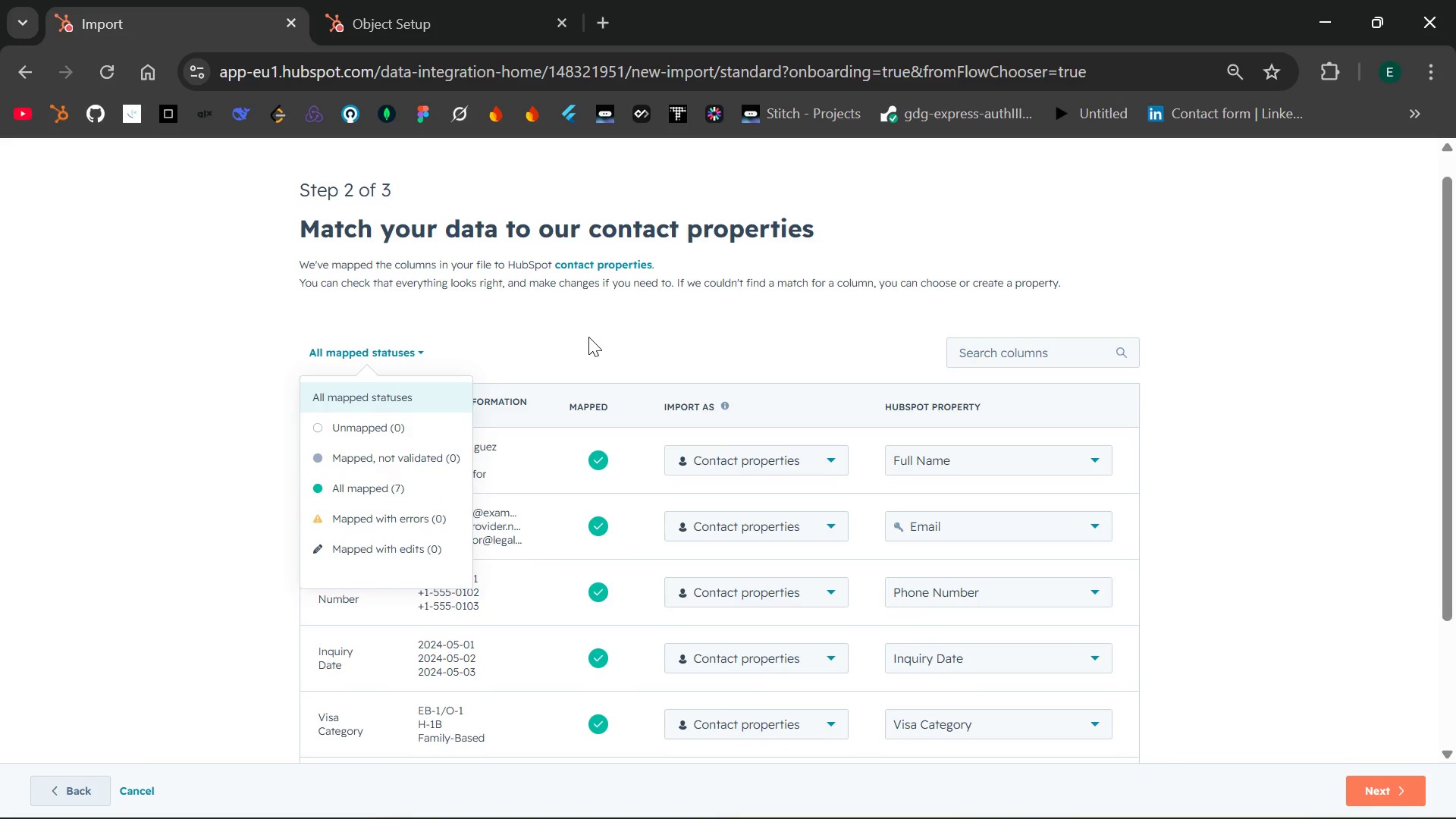 
wait(52.45)
 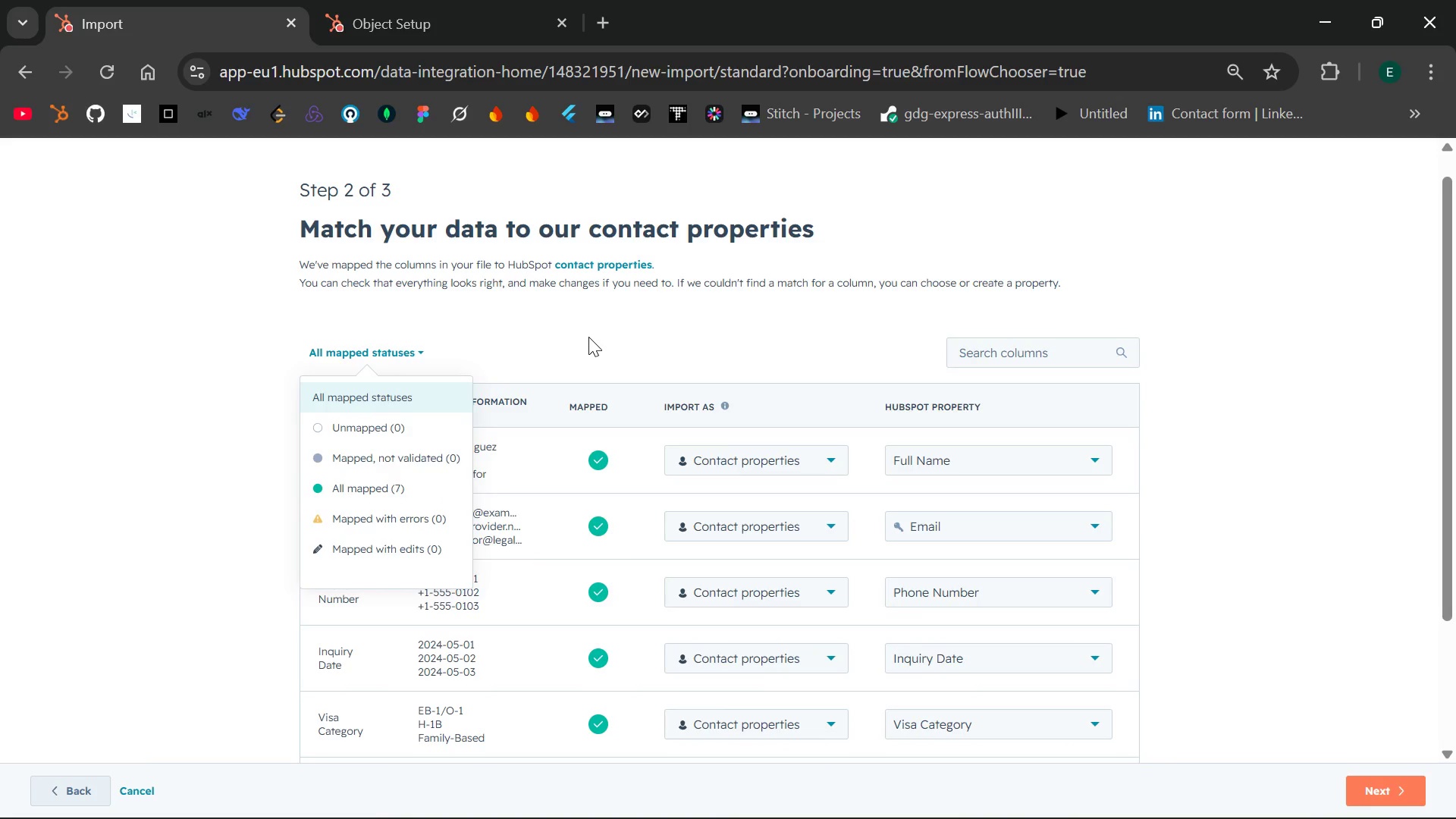 
left_click([588, 337])
 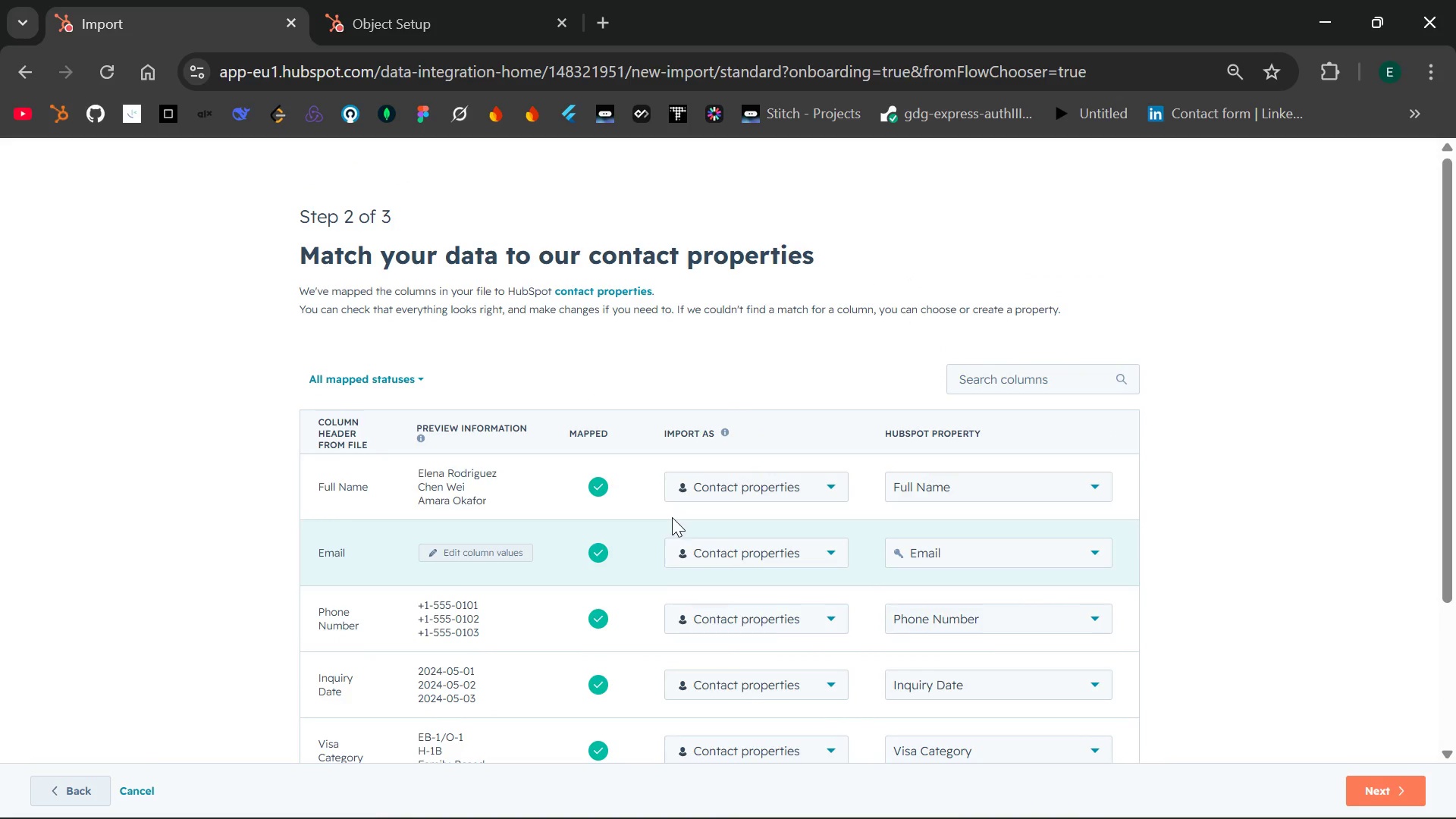 
left_click([610, 288])
 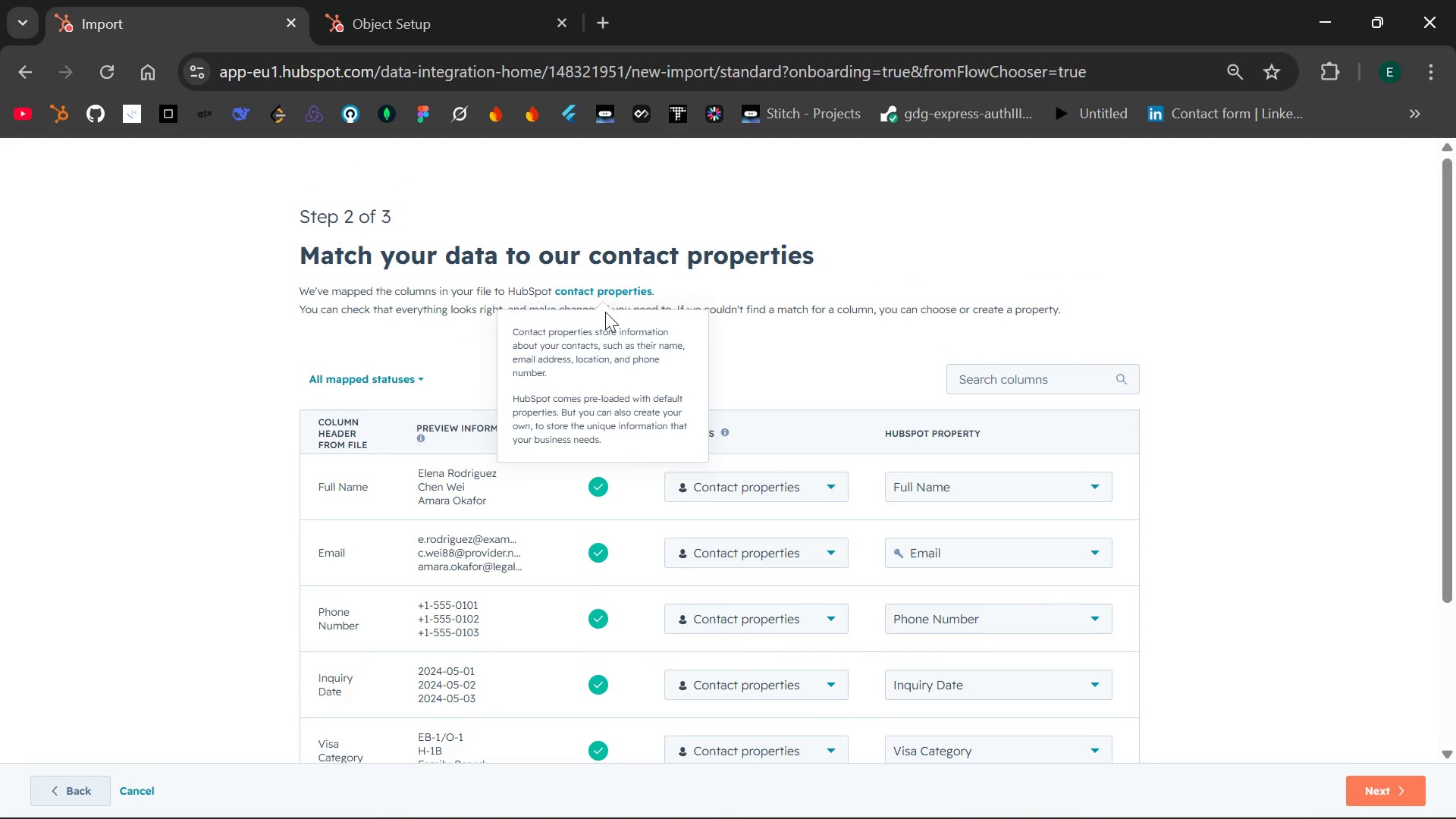 
left_click([610, 300])
 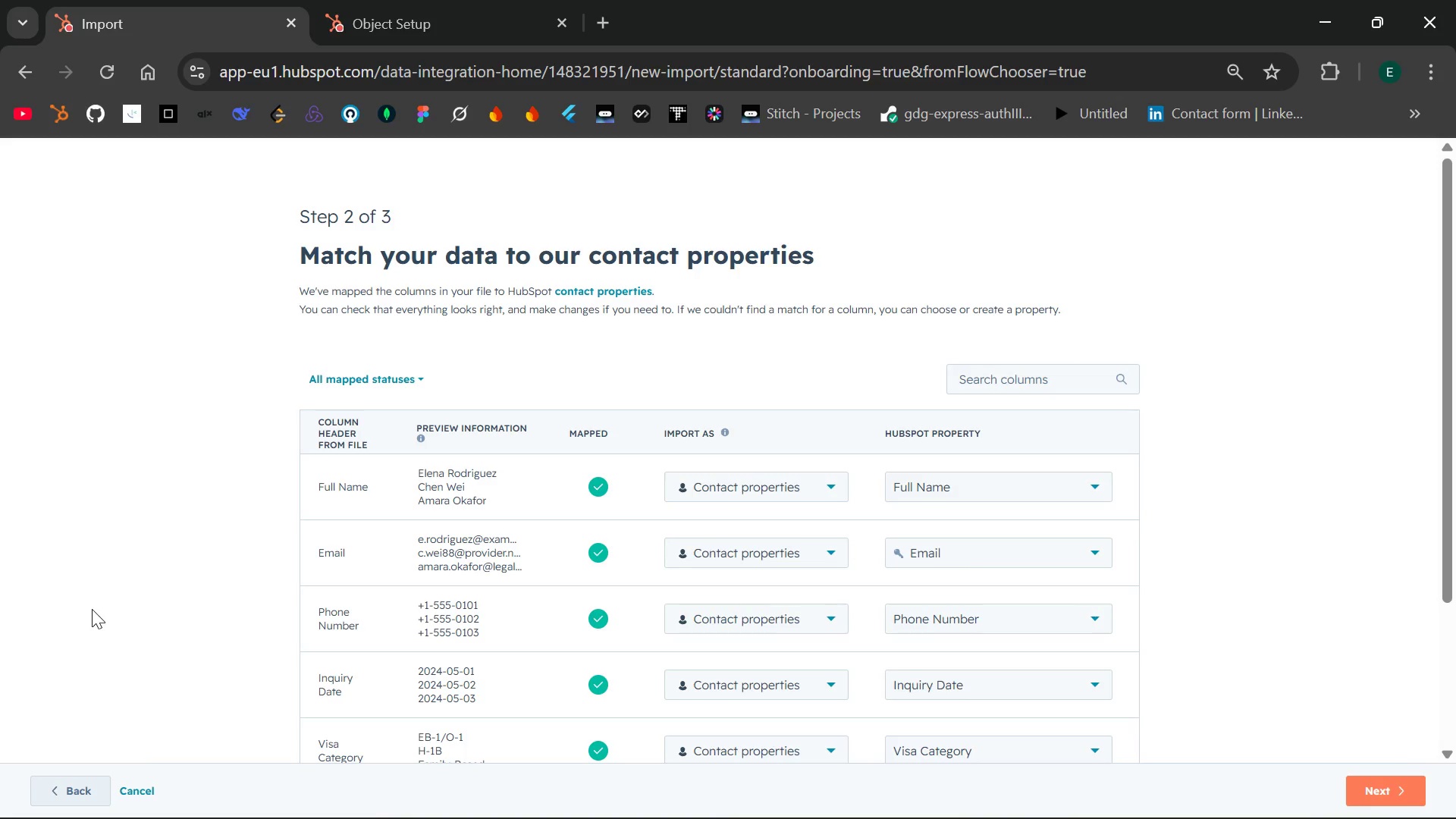 
left_click([74, 782])
 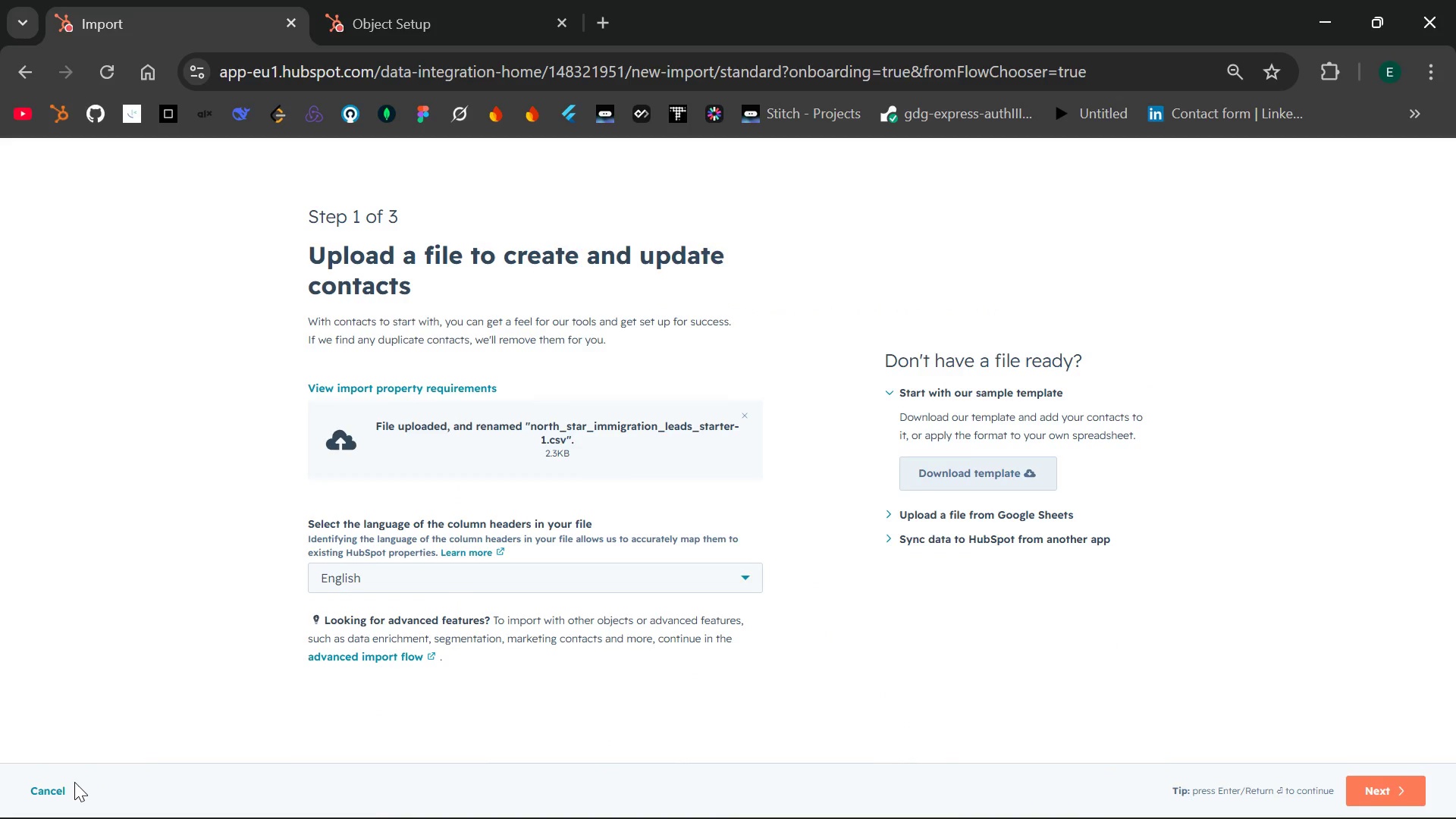 
left_click([74, 782])
 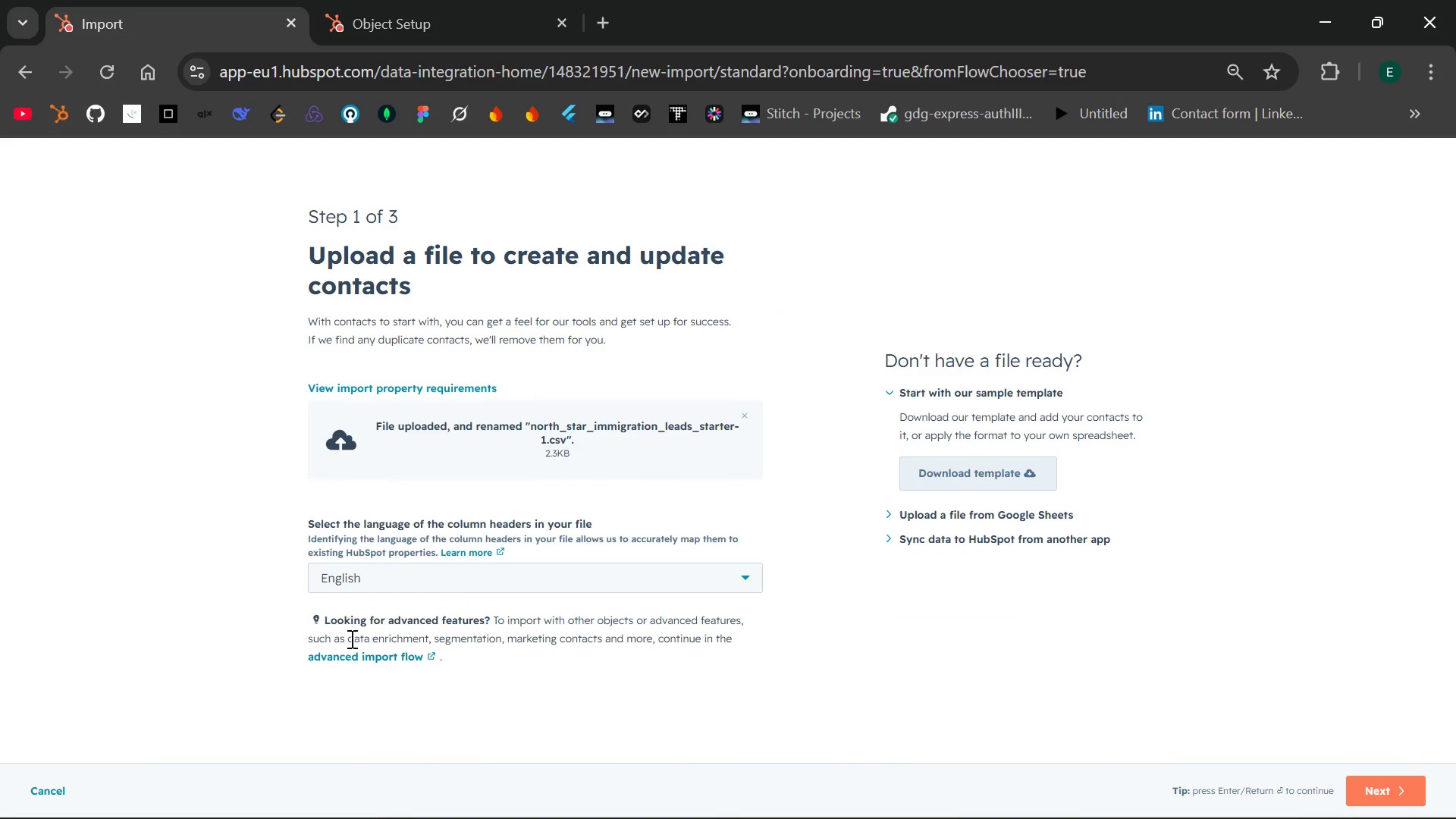 
left_click([354, 652])
 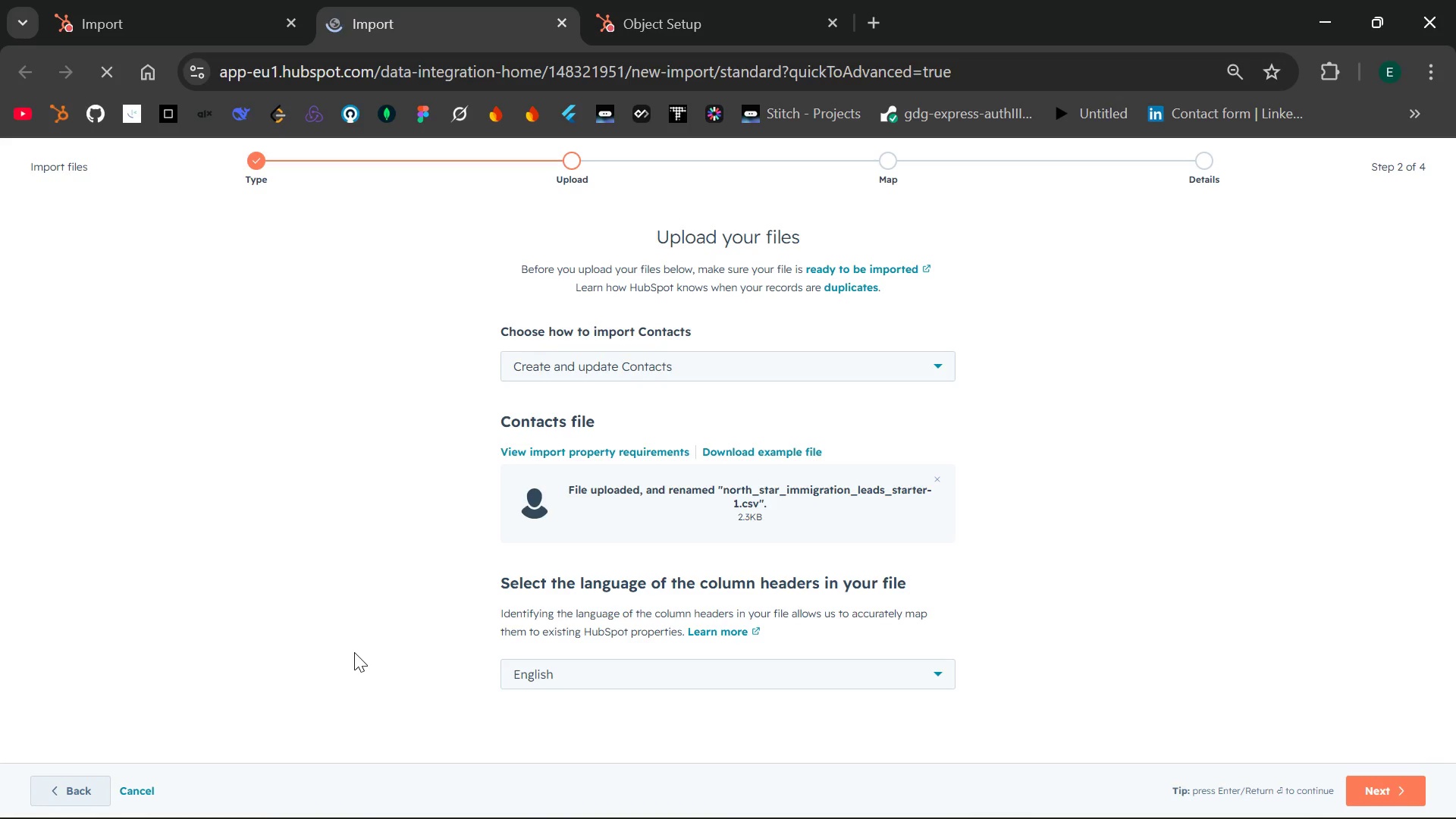 
wait(11.67)
 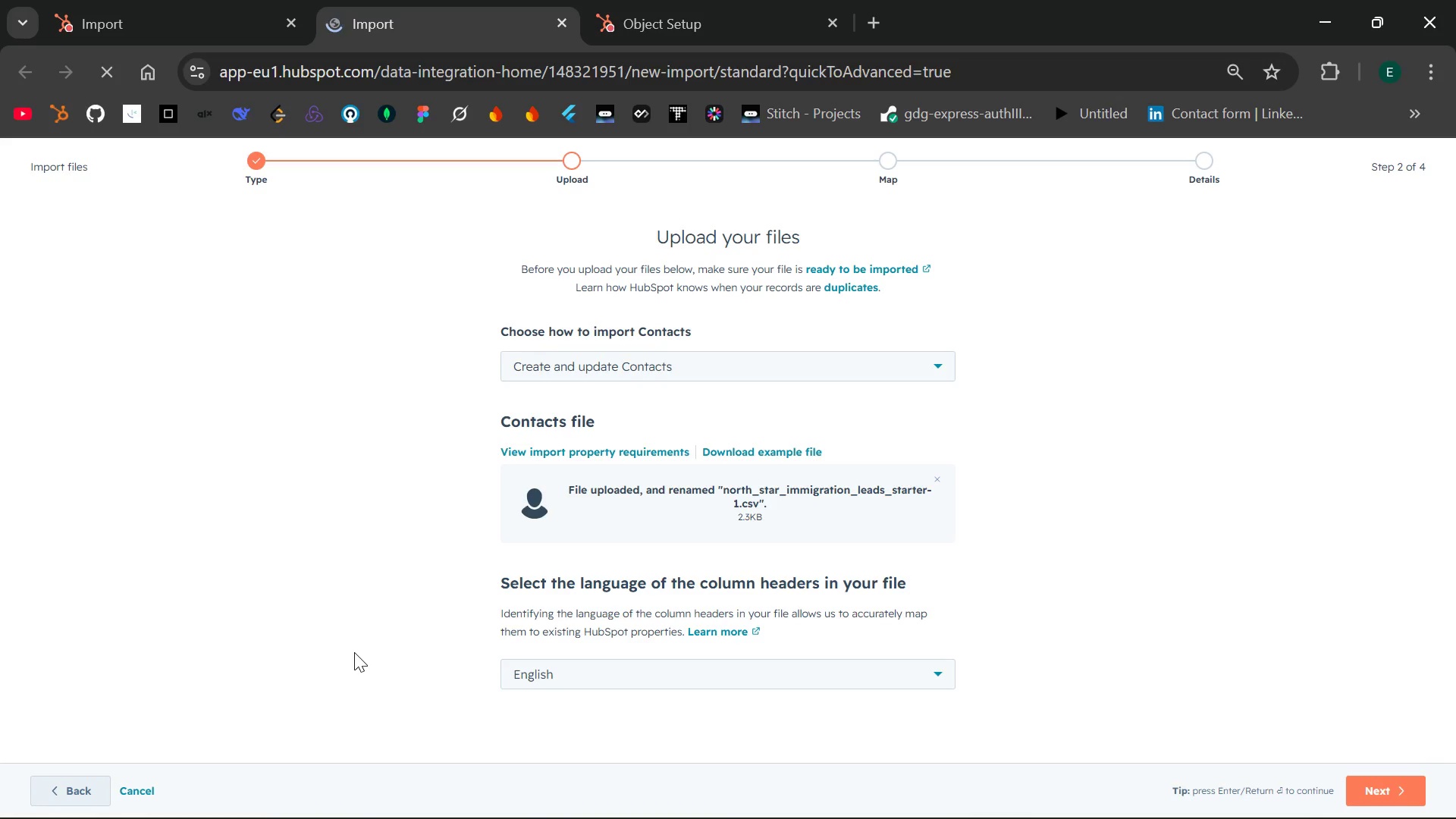 
left_click([609, 362])
 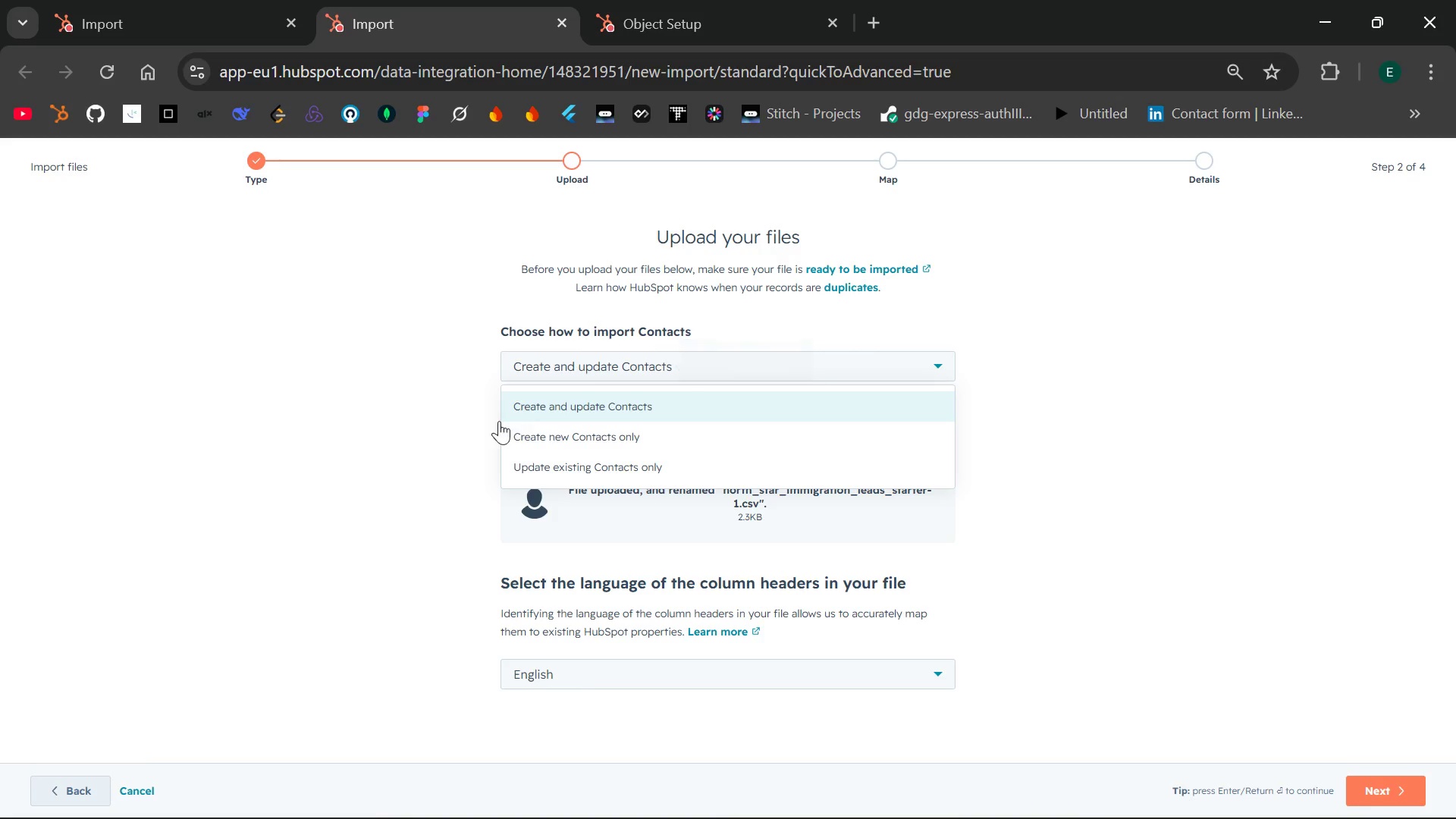 
left_click([467, 435])
 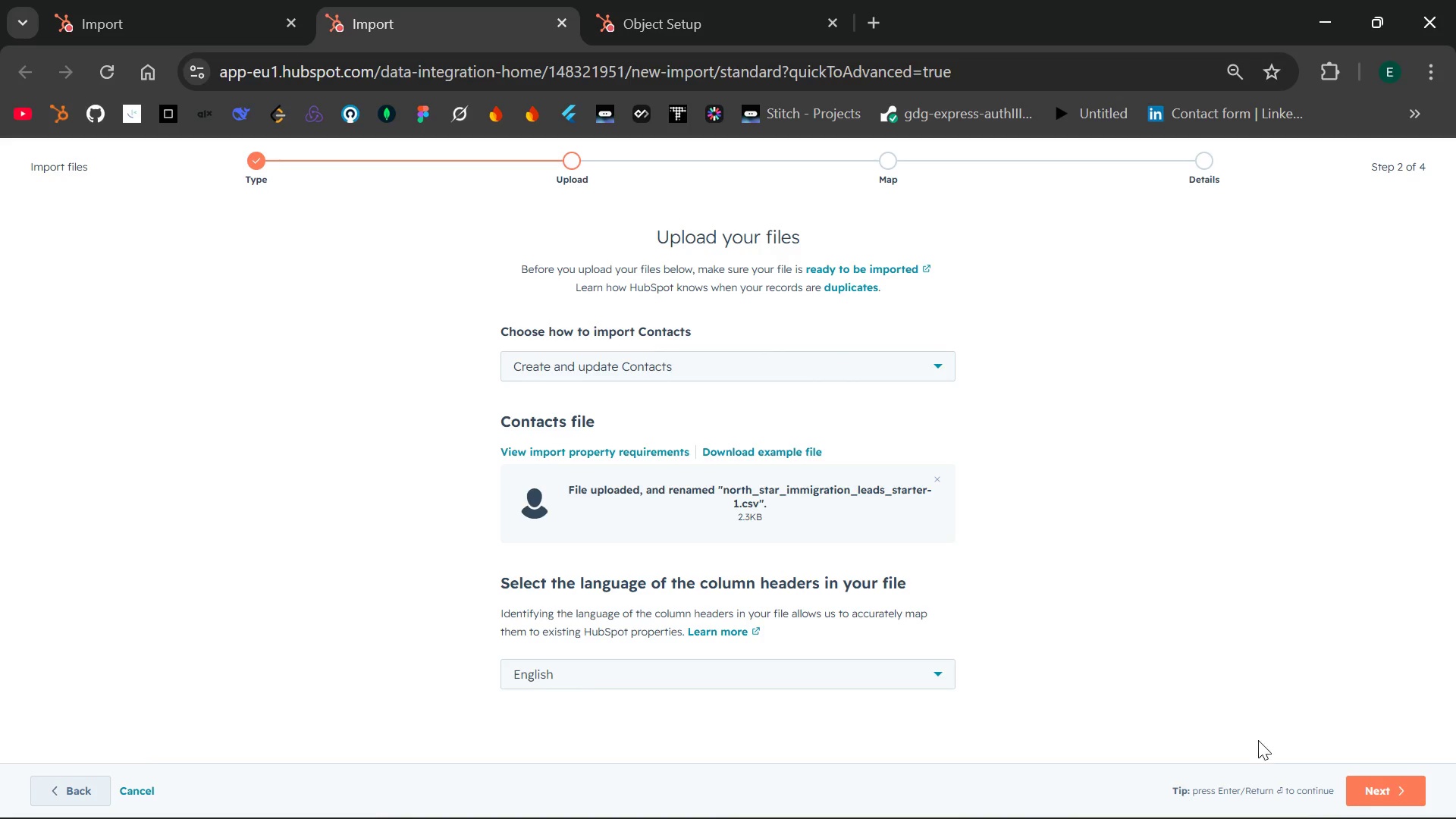 
wait(6.41)
 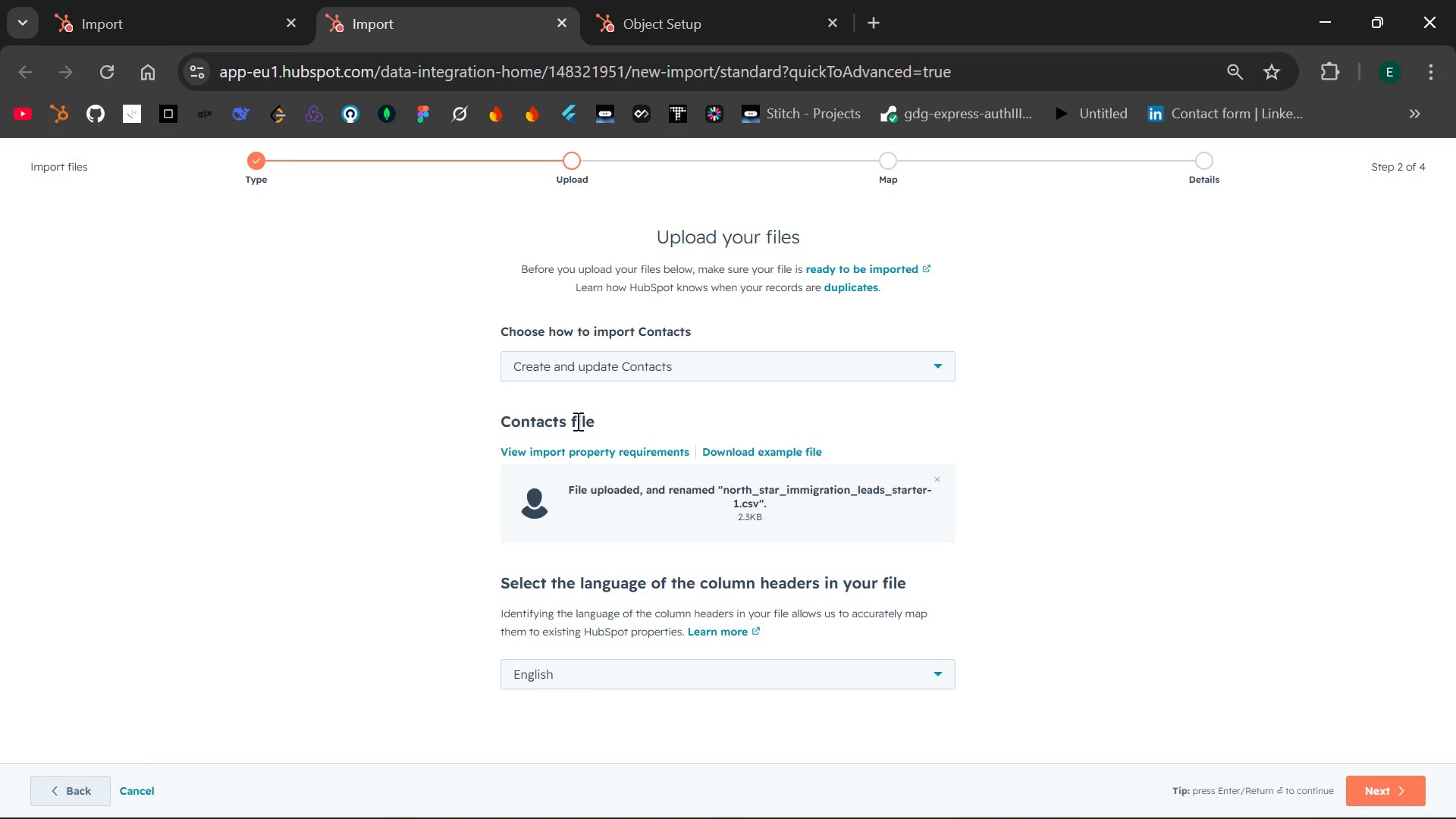 
left_click([1363, 786])
 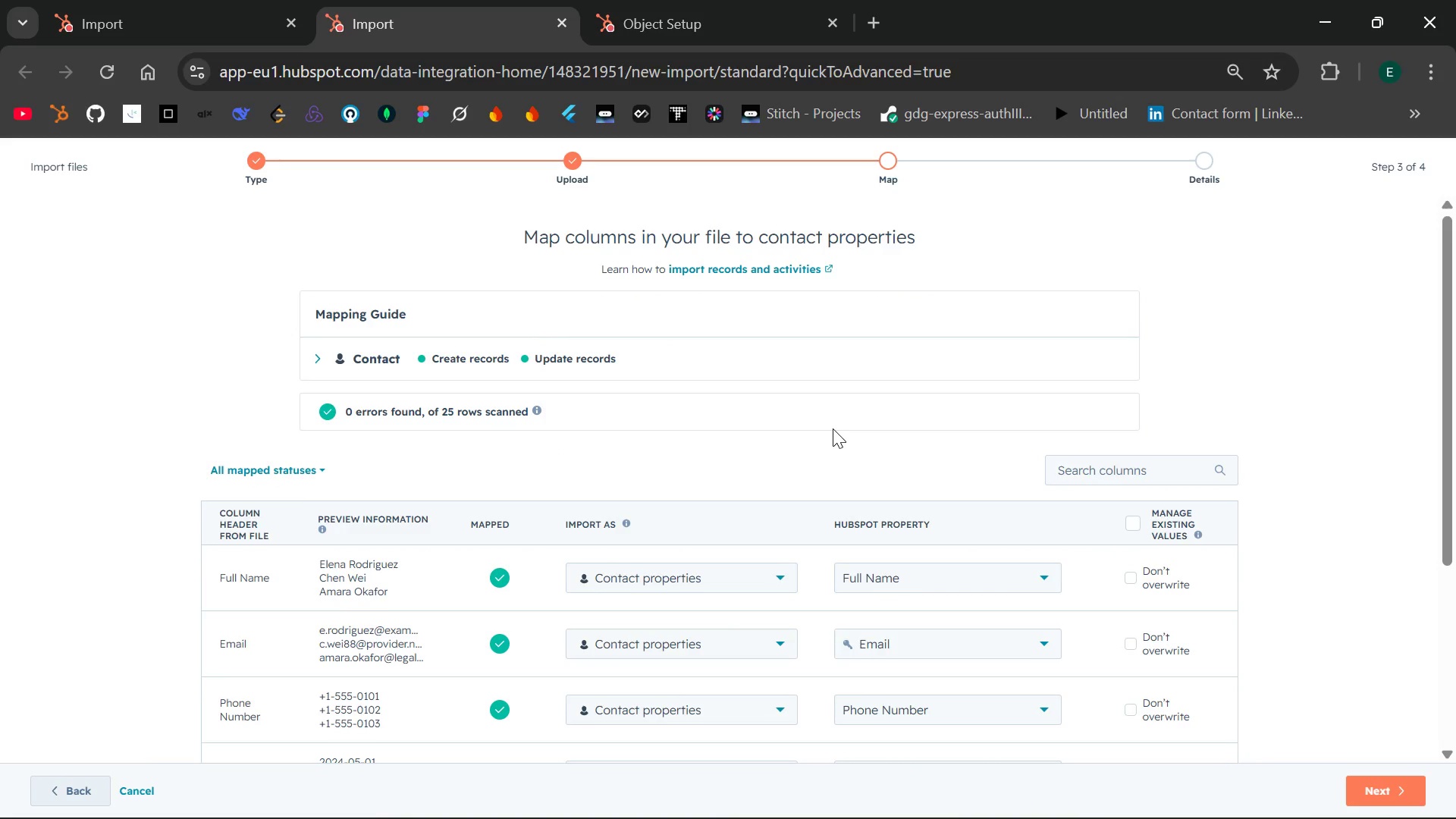 
wait(6.42)
 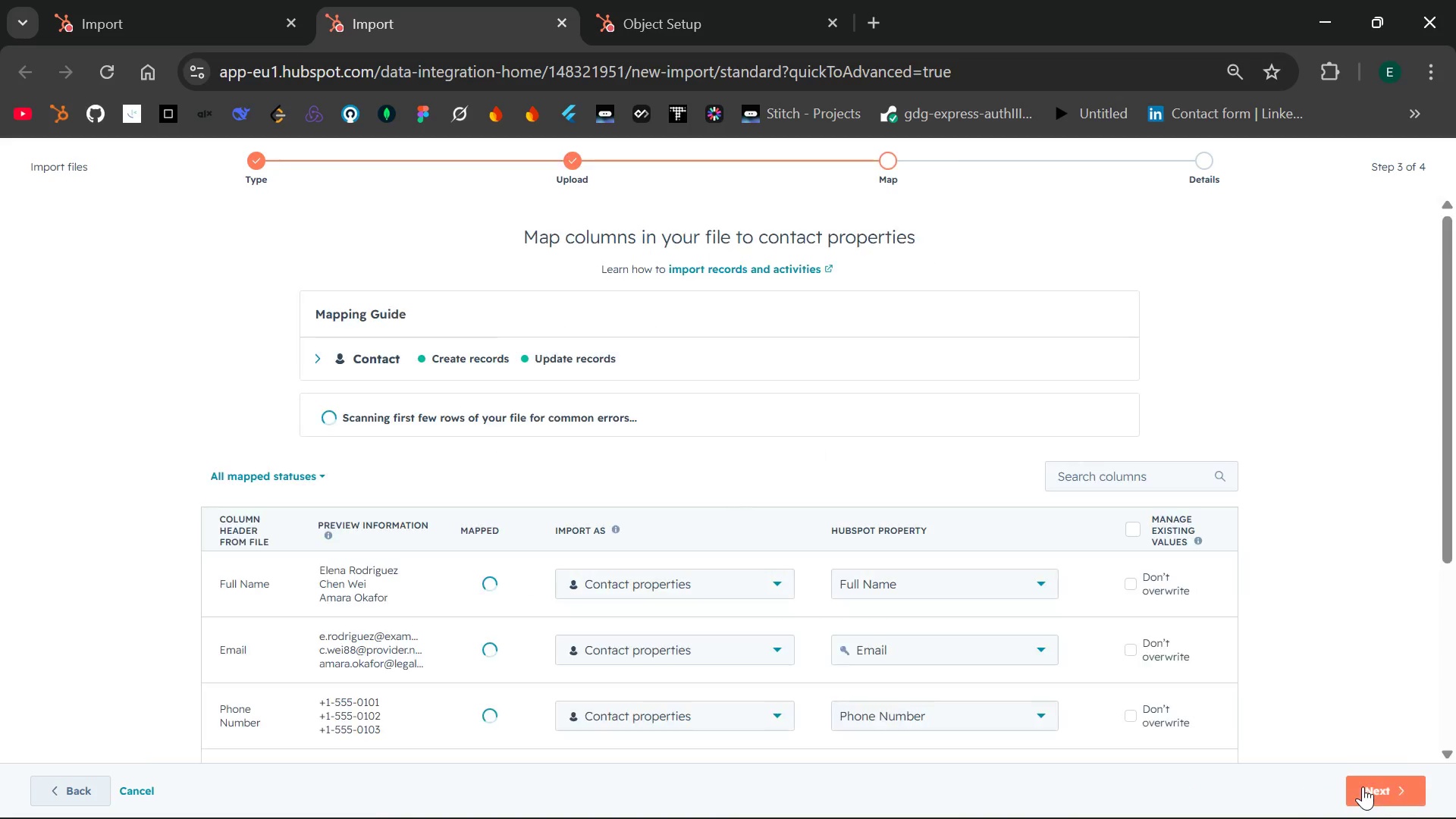 
left_click([369, 356])
 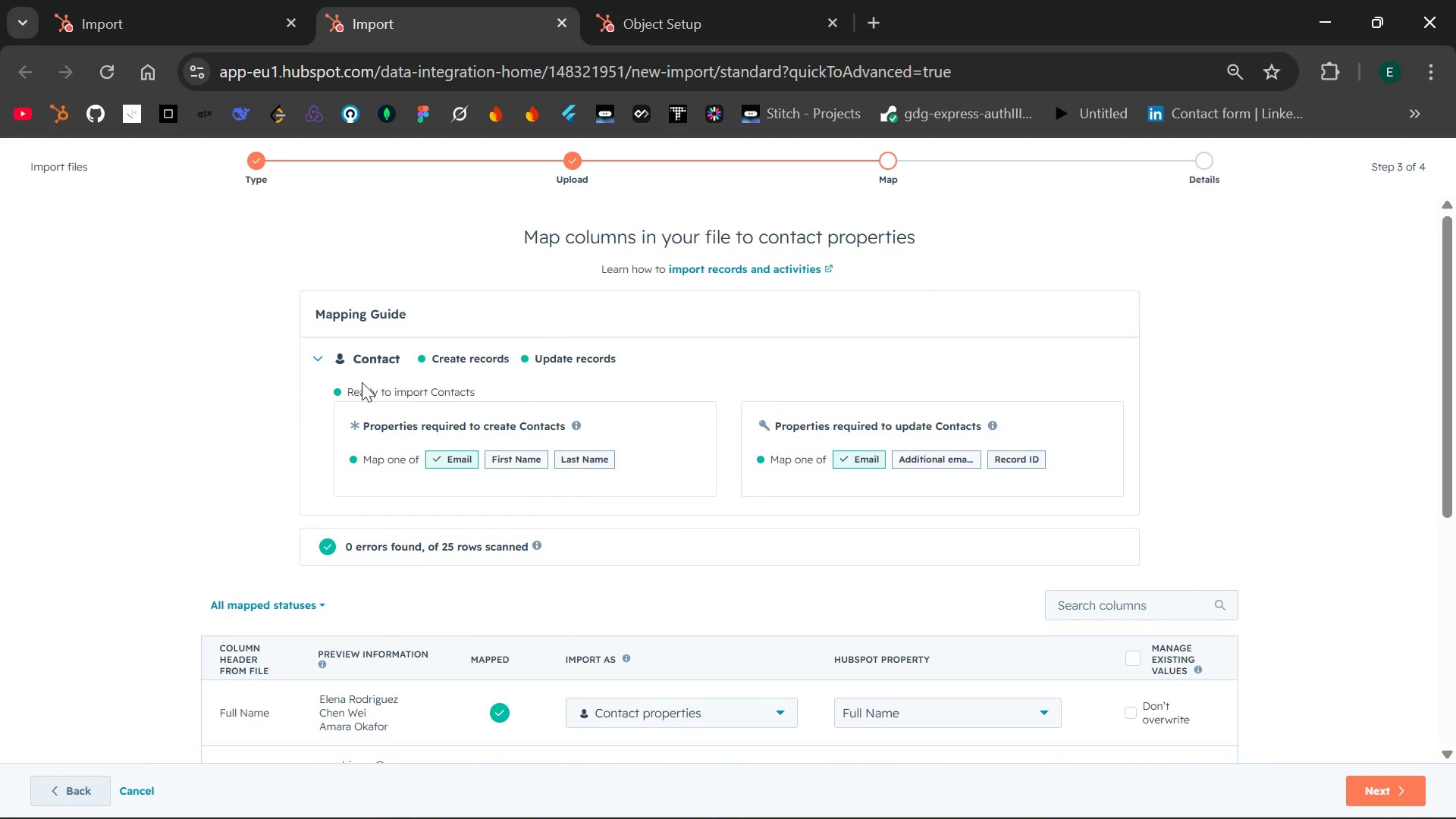 
left_click([318, 356])
 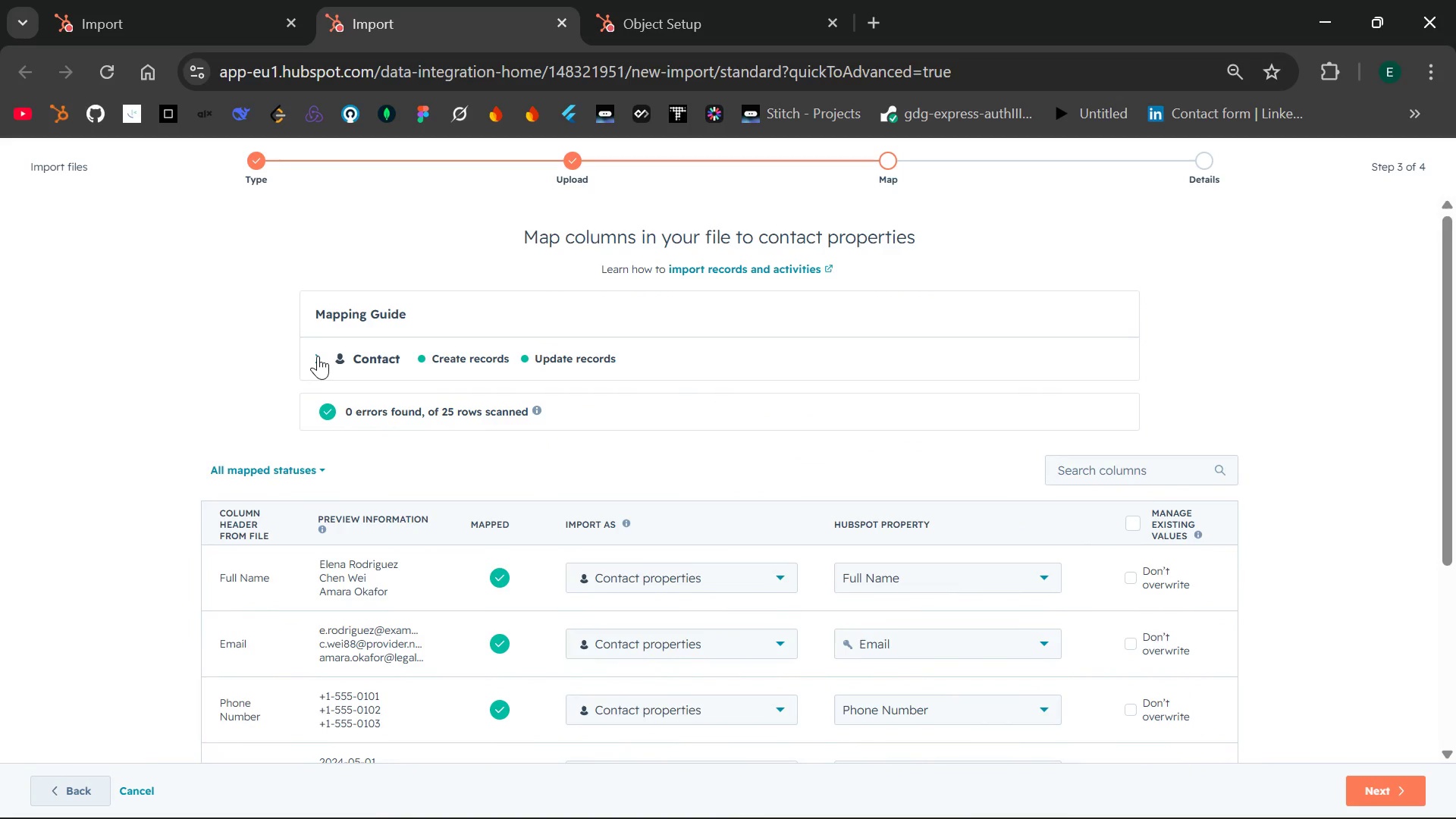 
left_click([318, 356])
 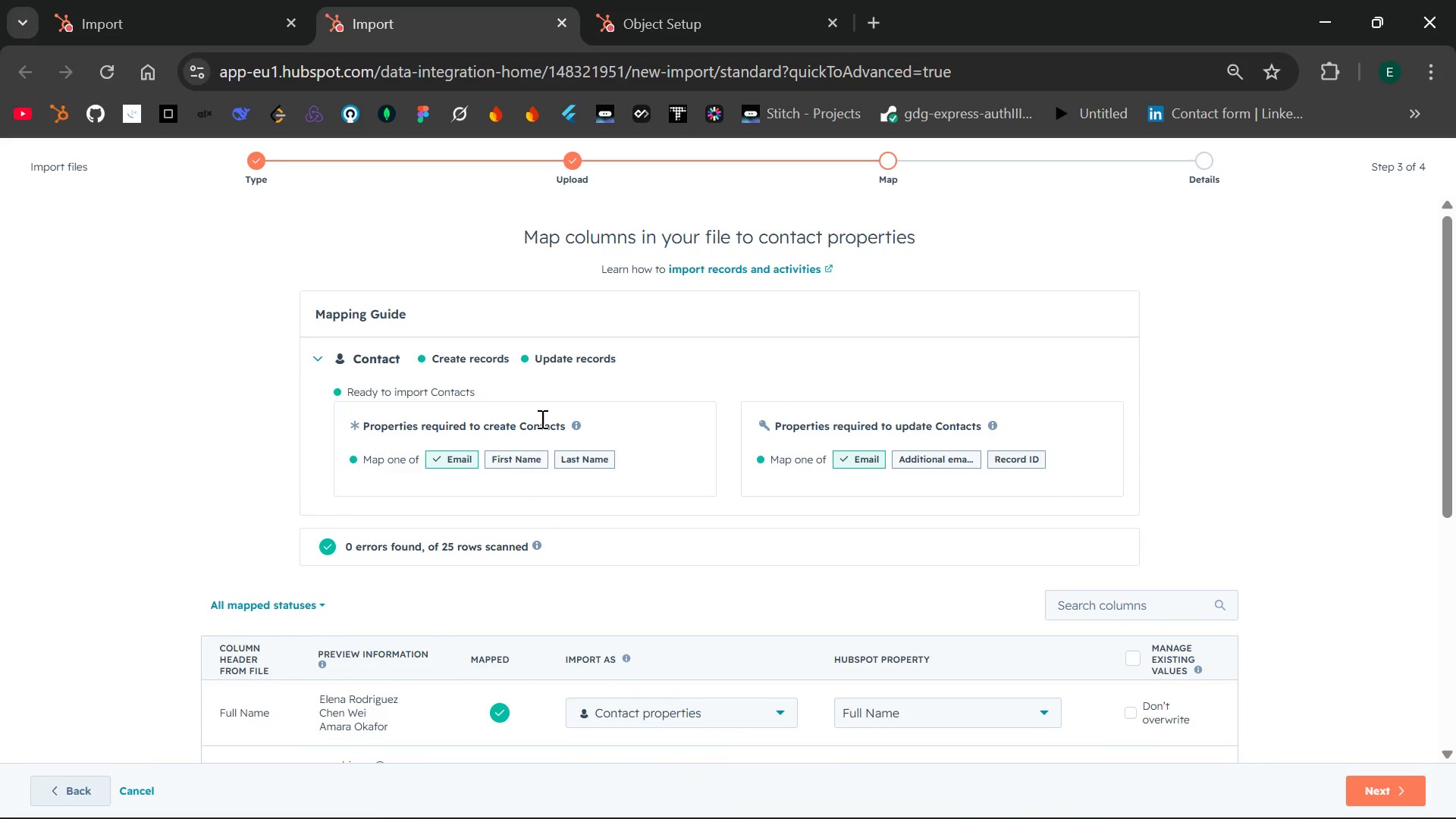 
left_click([475, 356])
 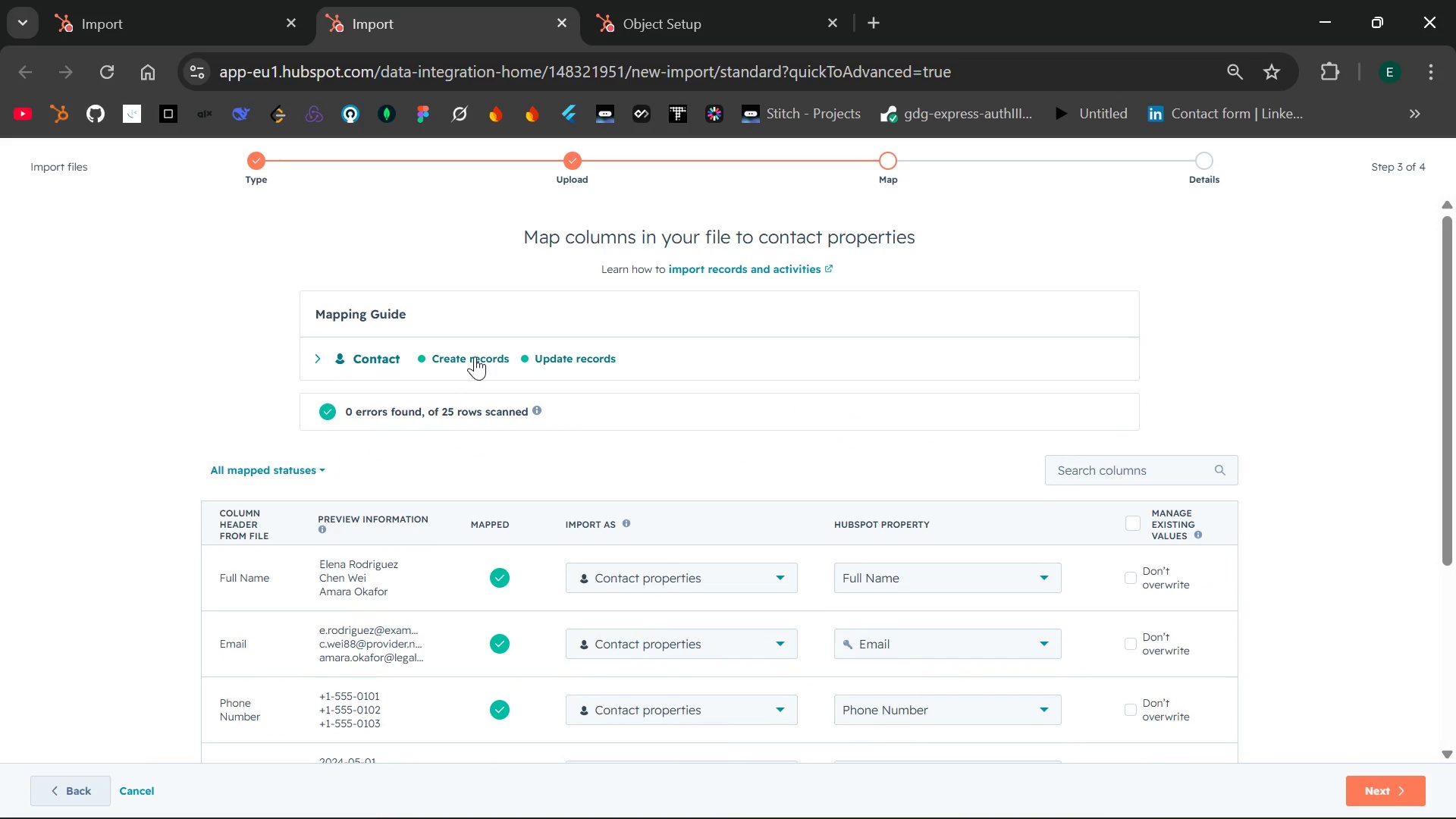 
left_click([475, 356])
 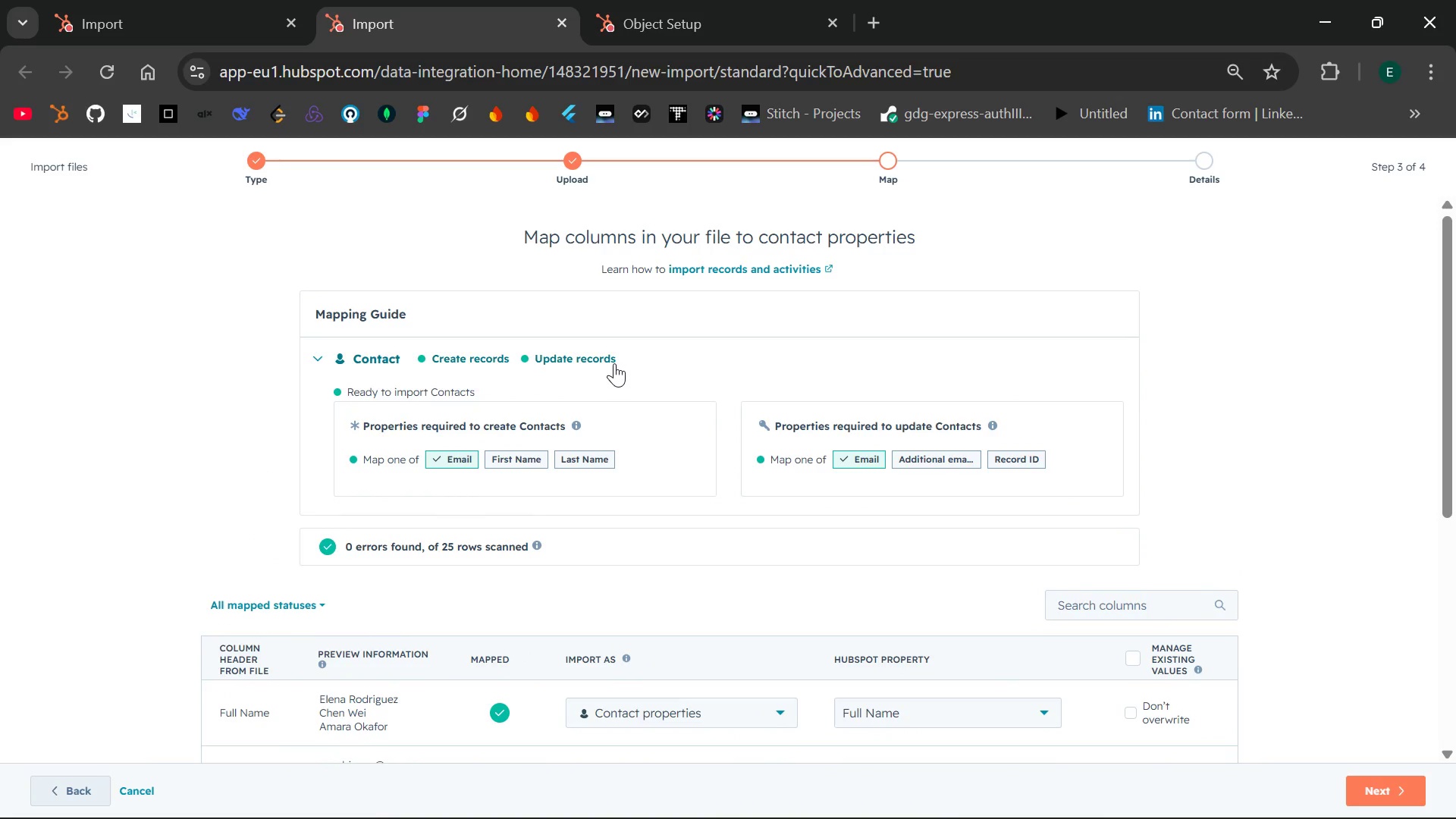 
left_click([612, 362])
 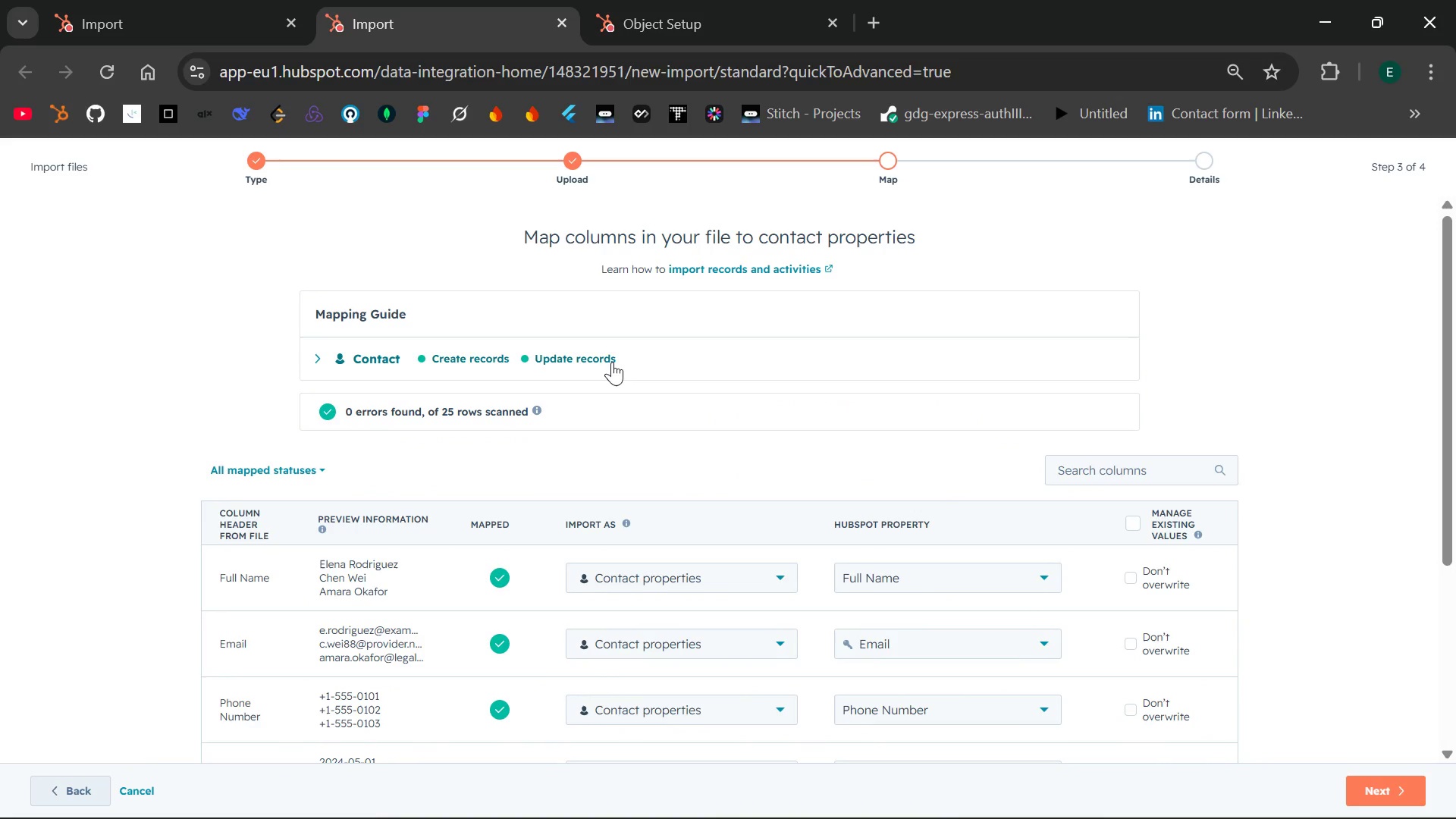 
left_click([612, 362])
 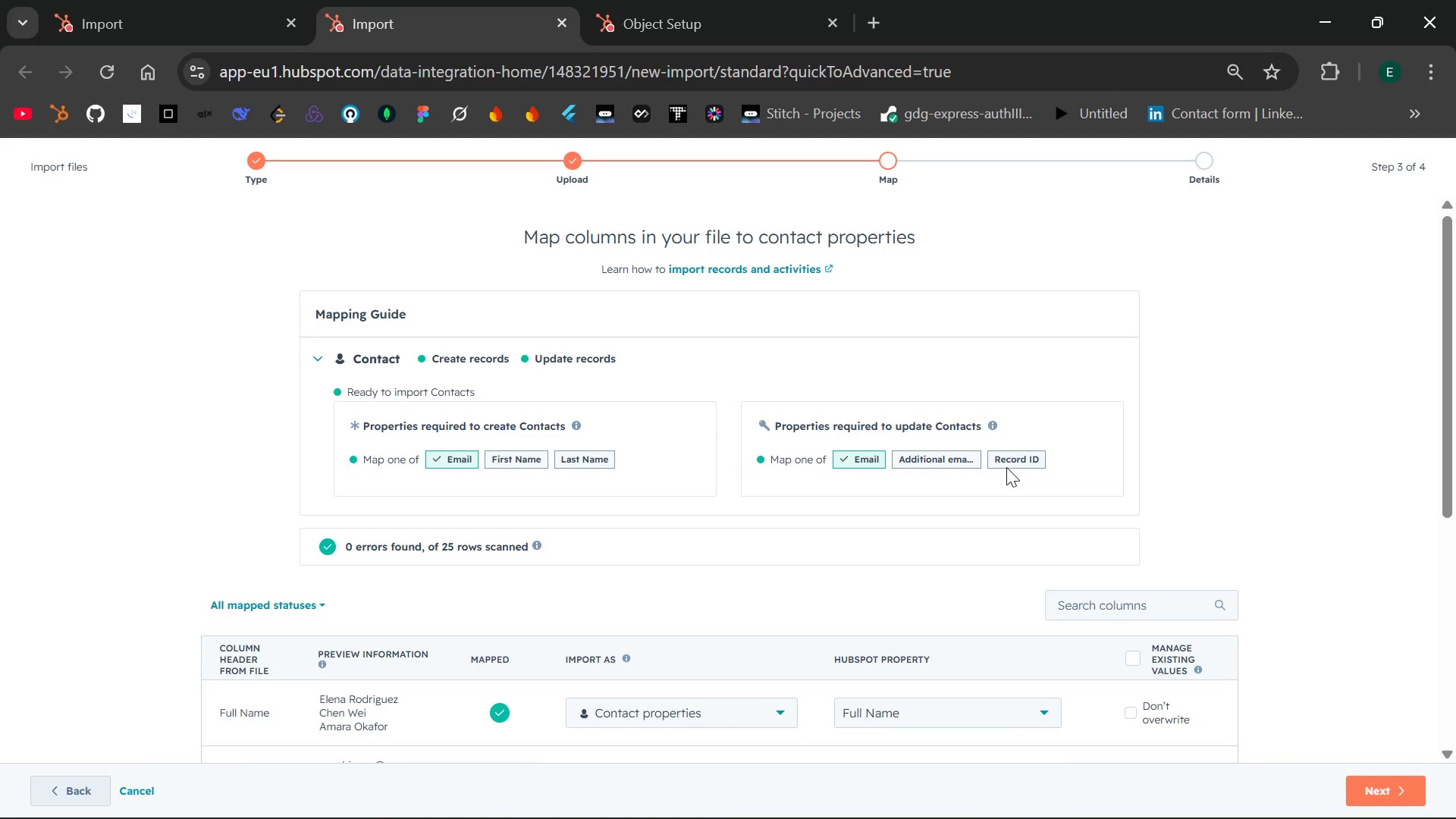 
wait(10.02)
 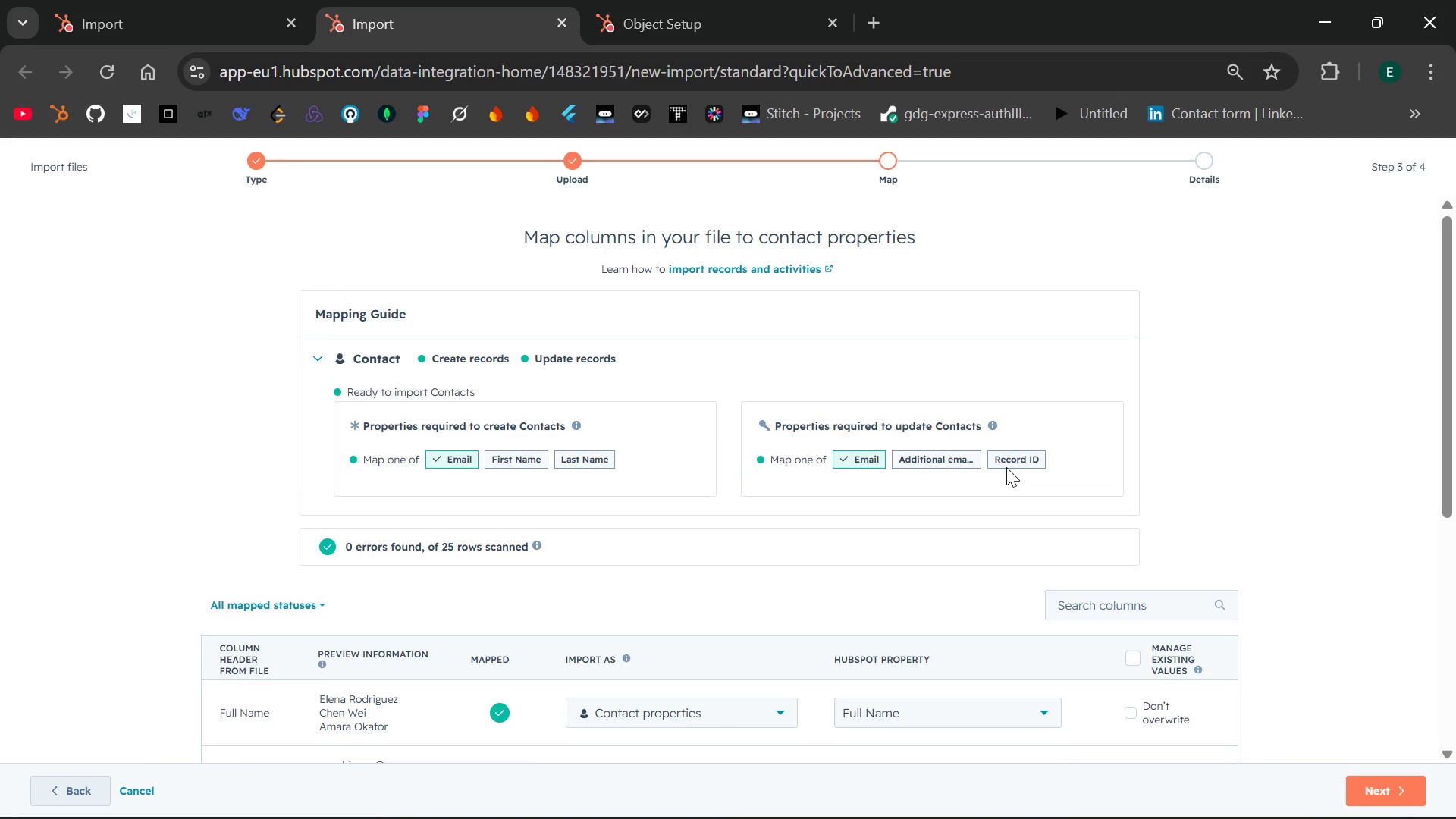 
left_click([1385, 792])
 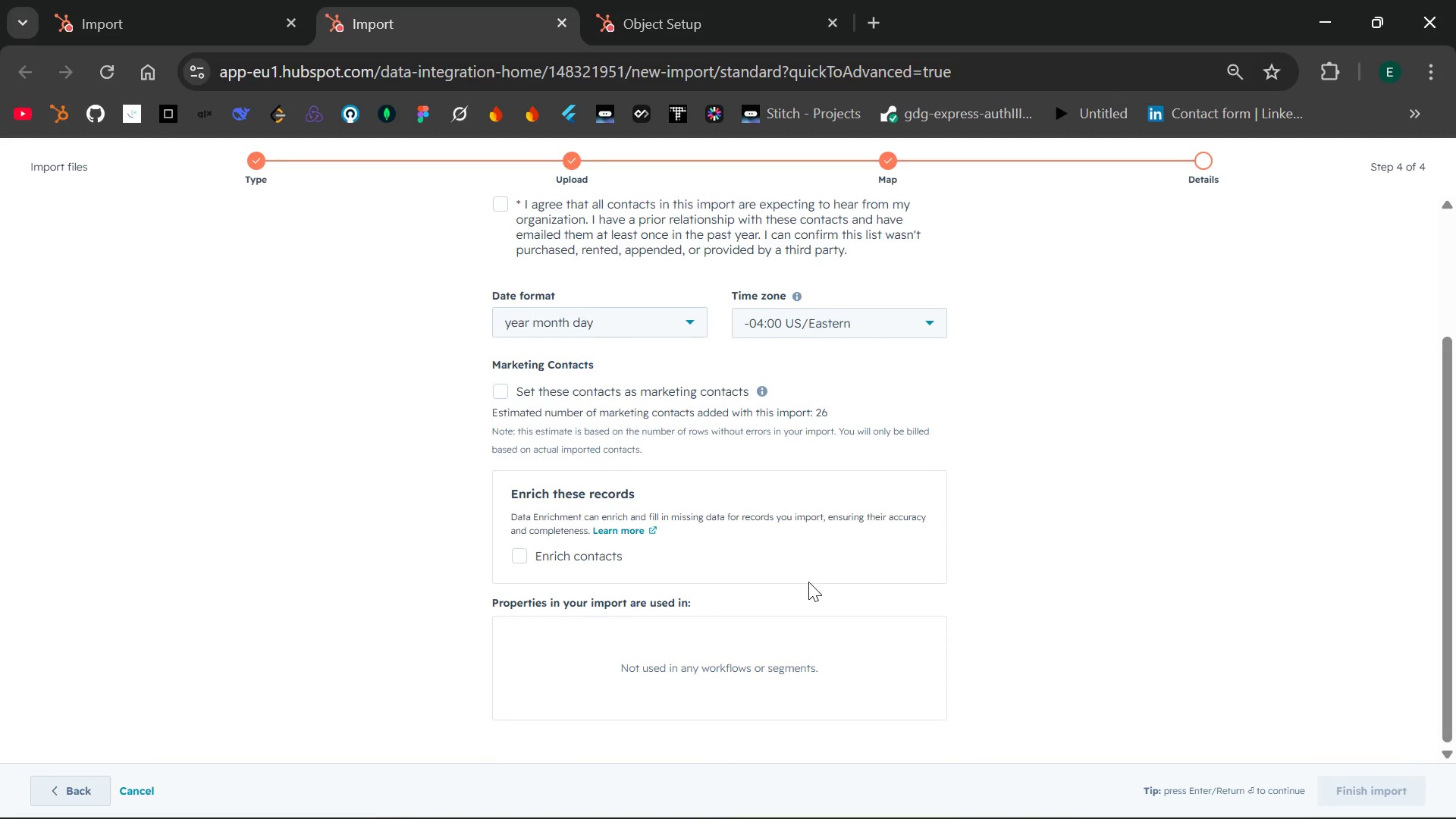 
wait(17.59)
 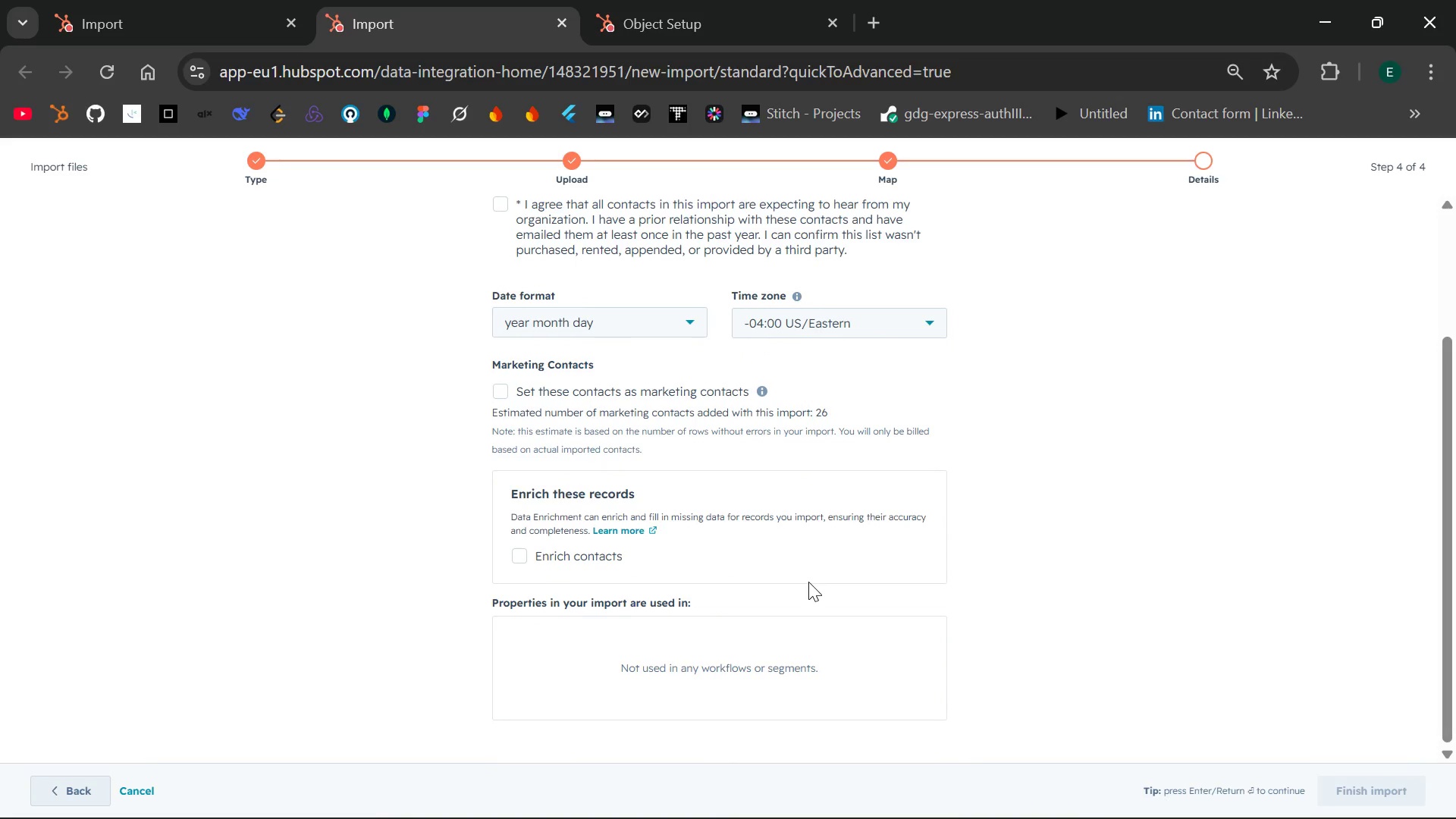 
left_click([567, 23])
 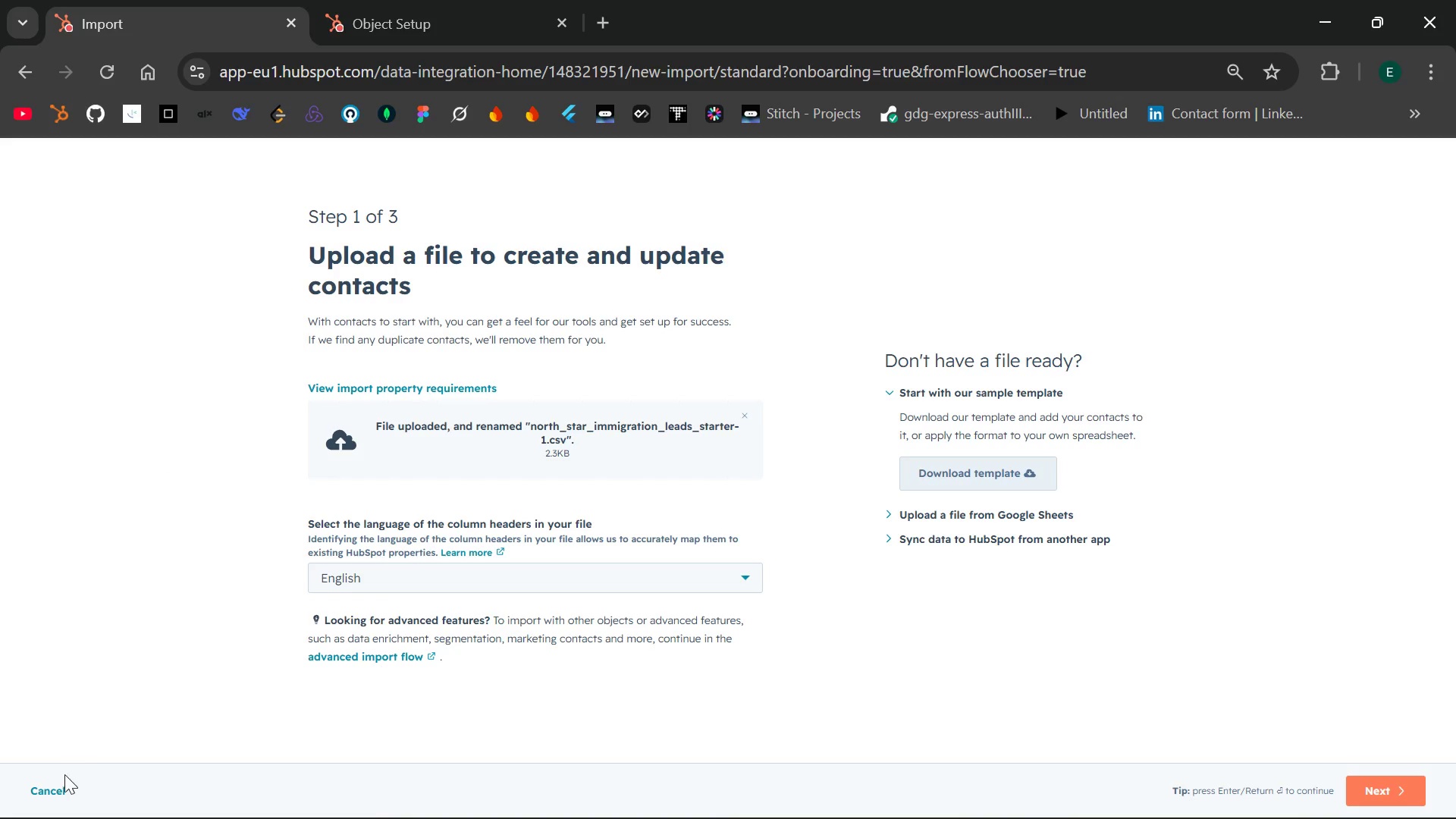 
wait(27.97)
 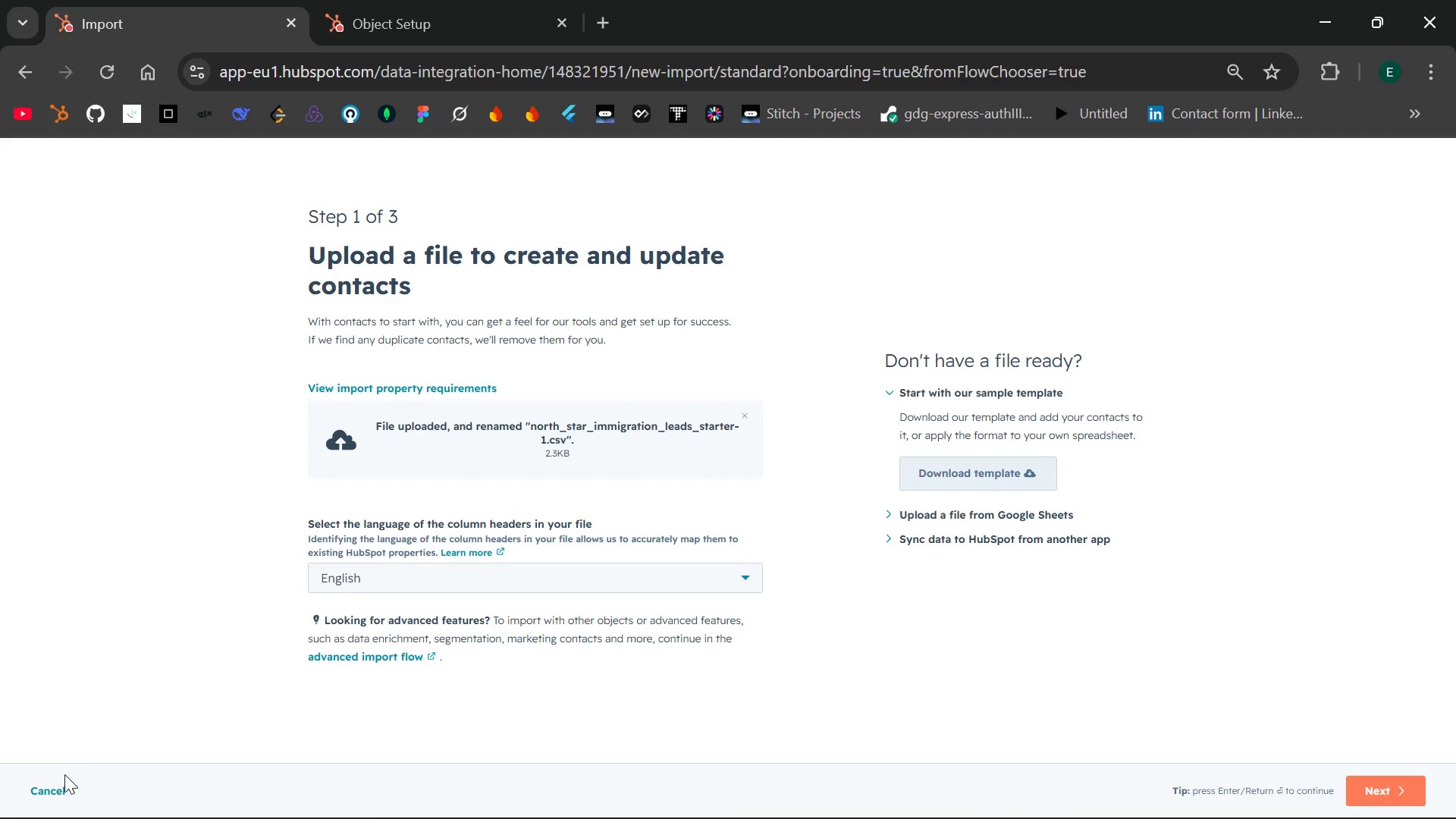 
left_click([50, 788])
 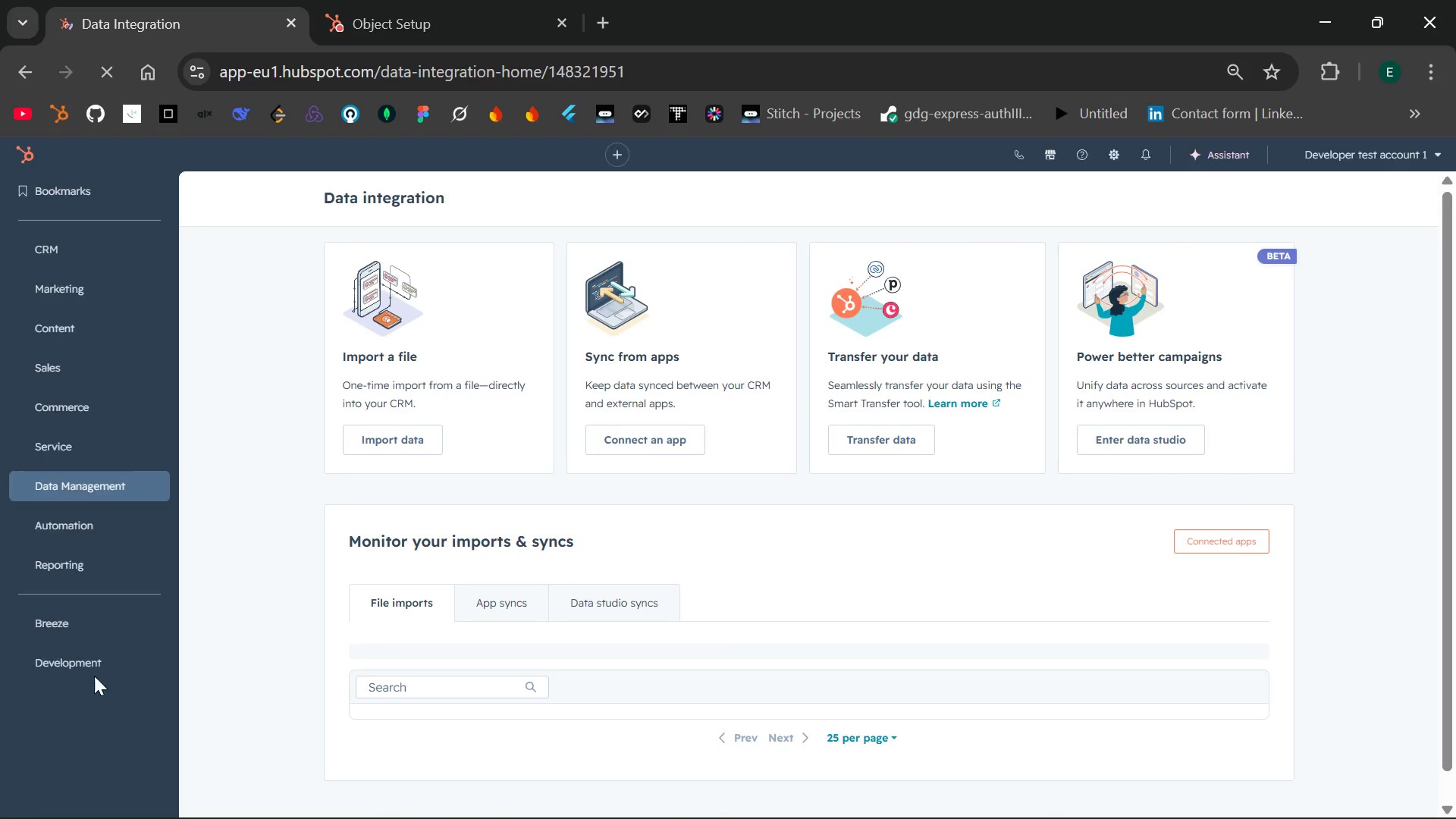 
wait(8.14)
 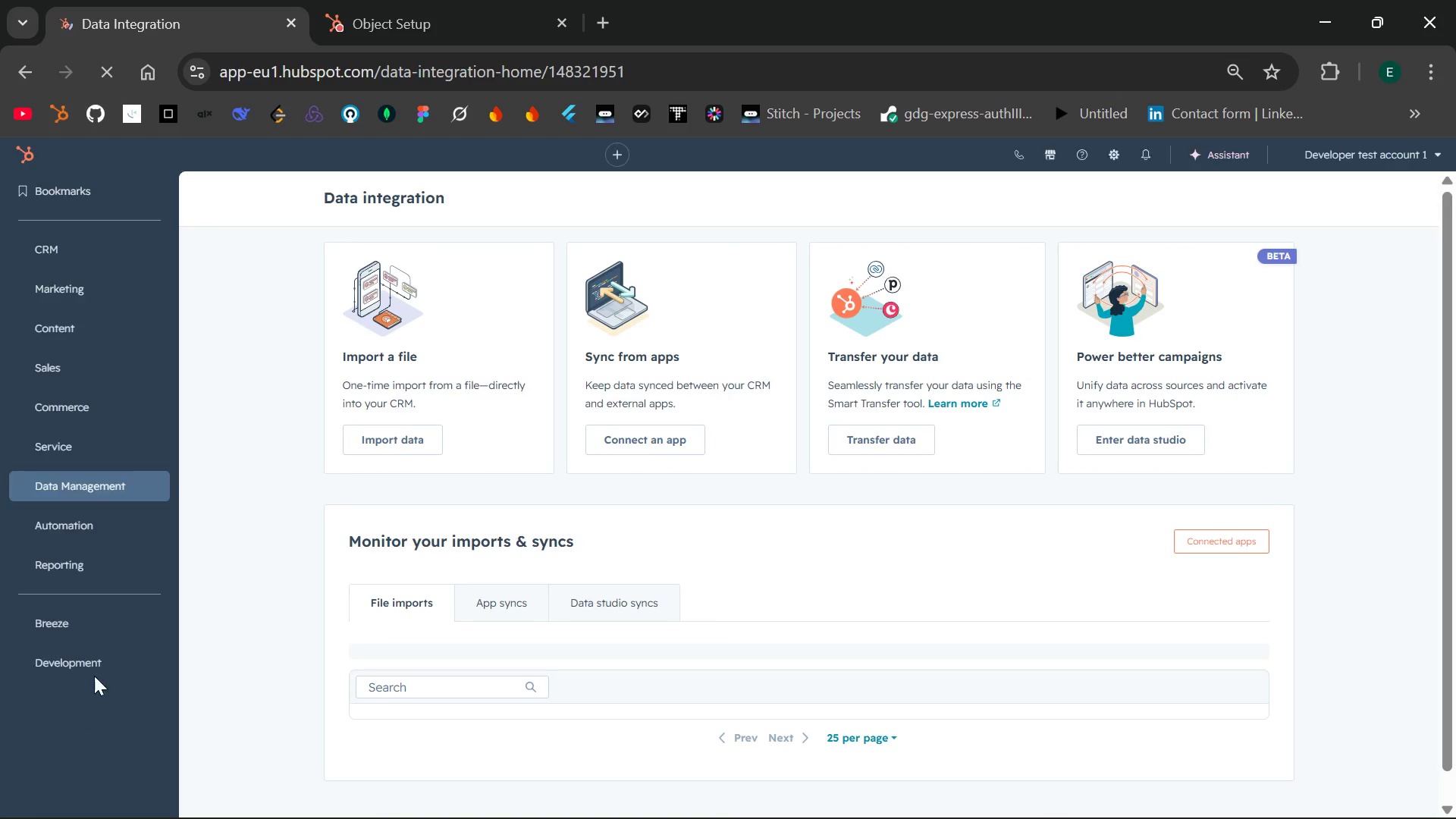 
left_click([975, 152])
 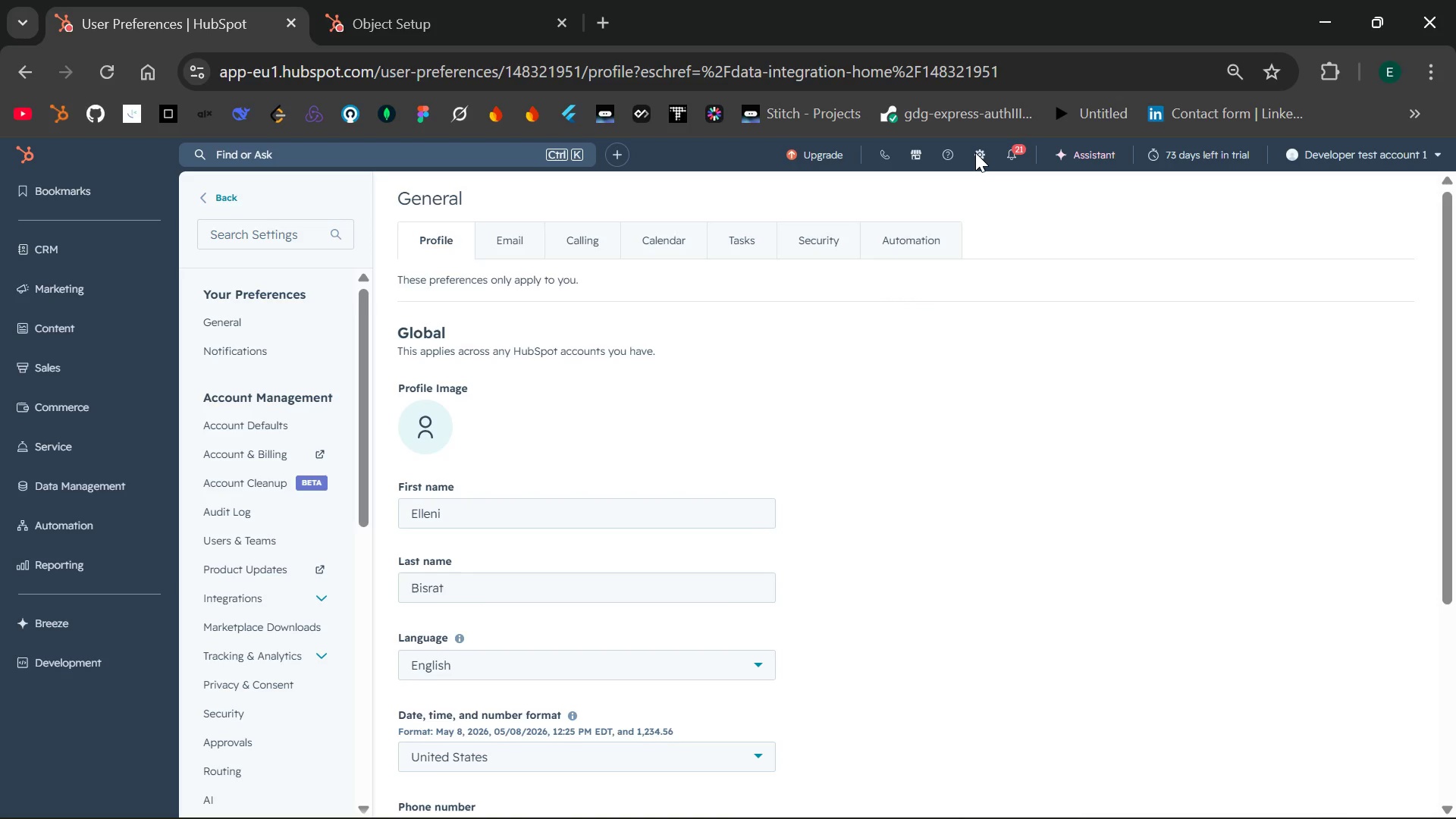 
wait(24.96)
 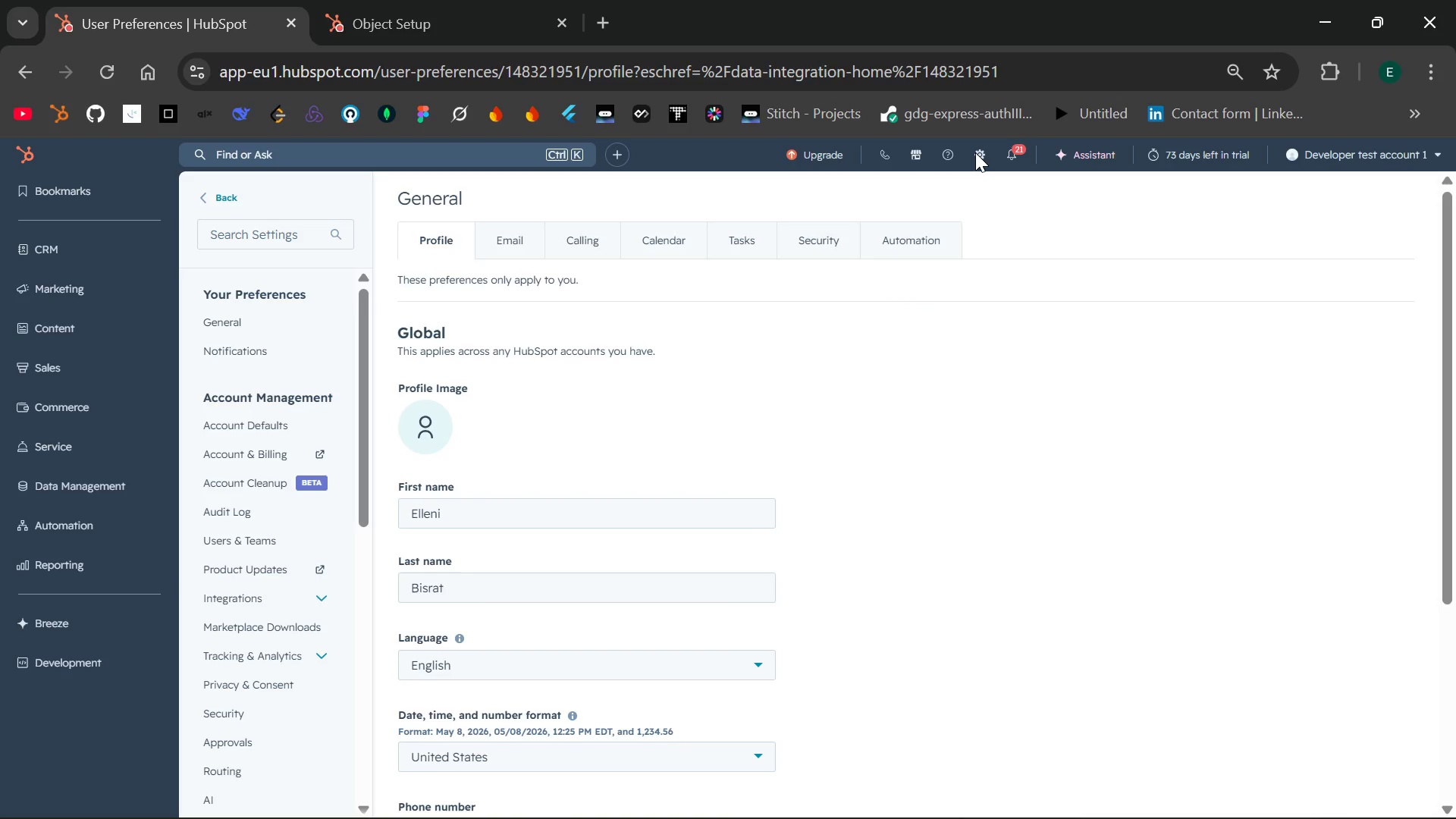 
mouse_move([281, 683])
 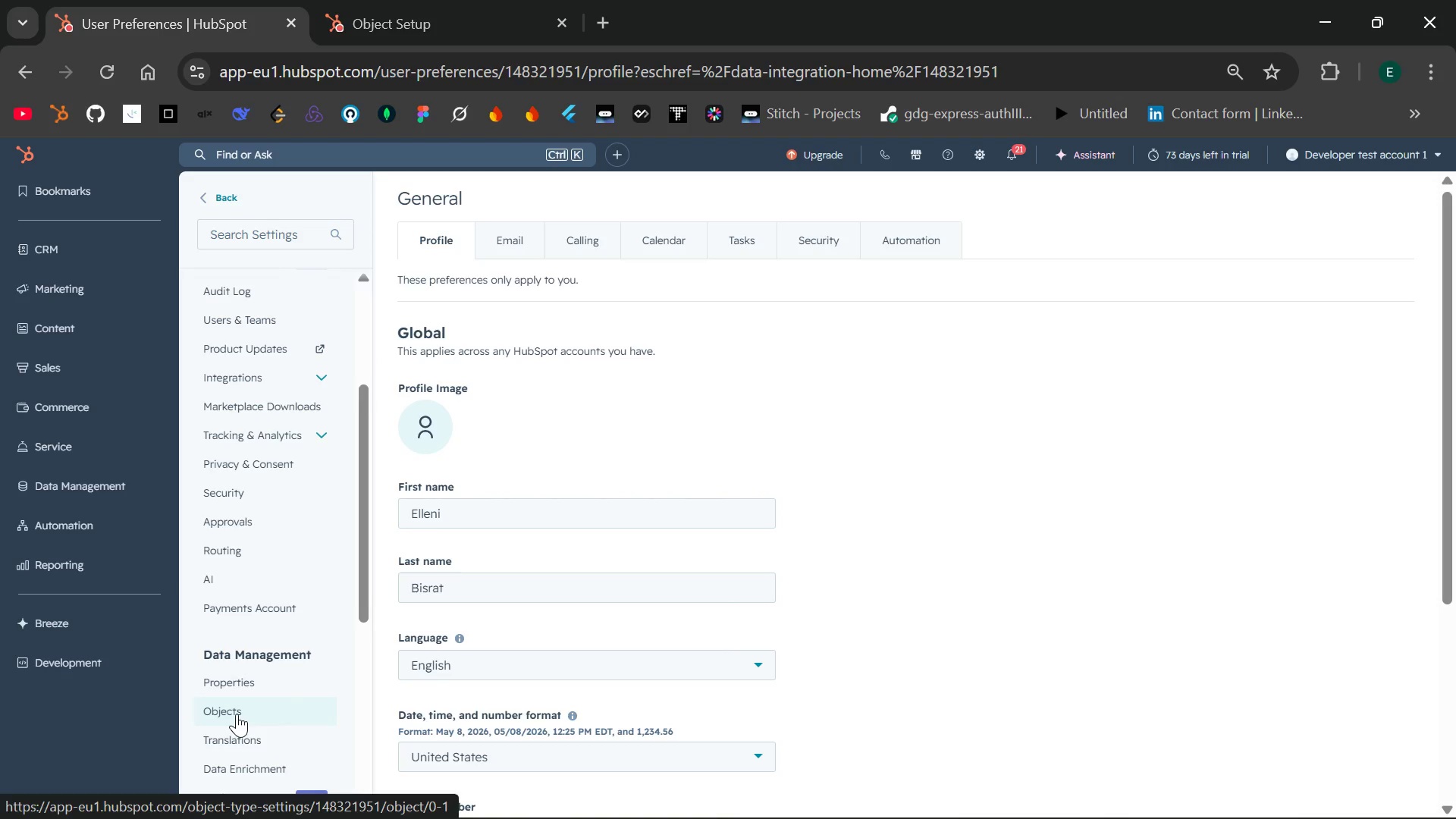 
left_click([237, 714])
 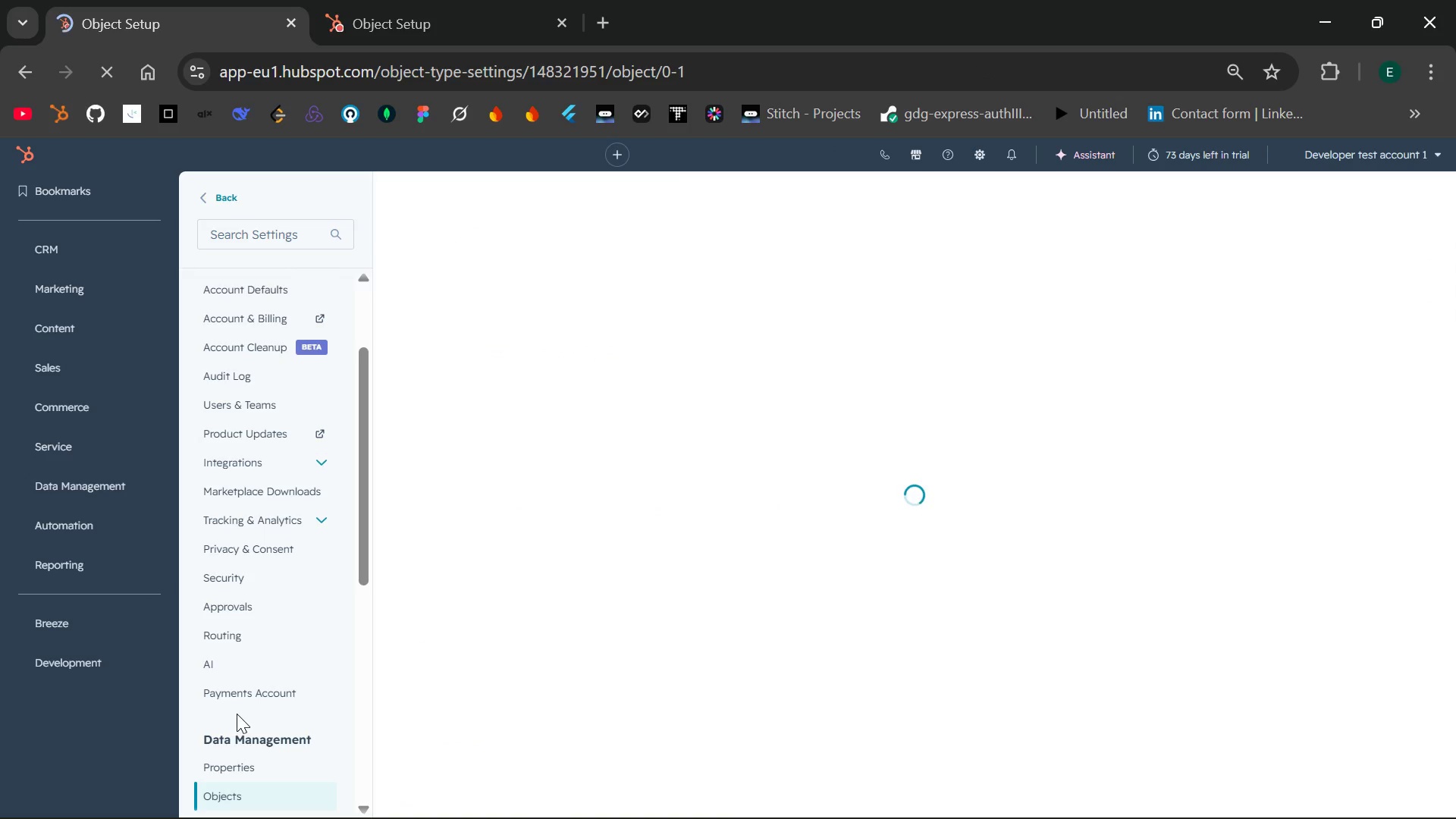 
mouse_move([478, 508])
 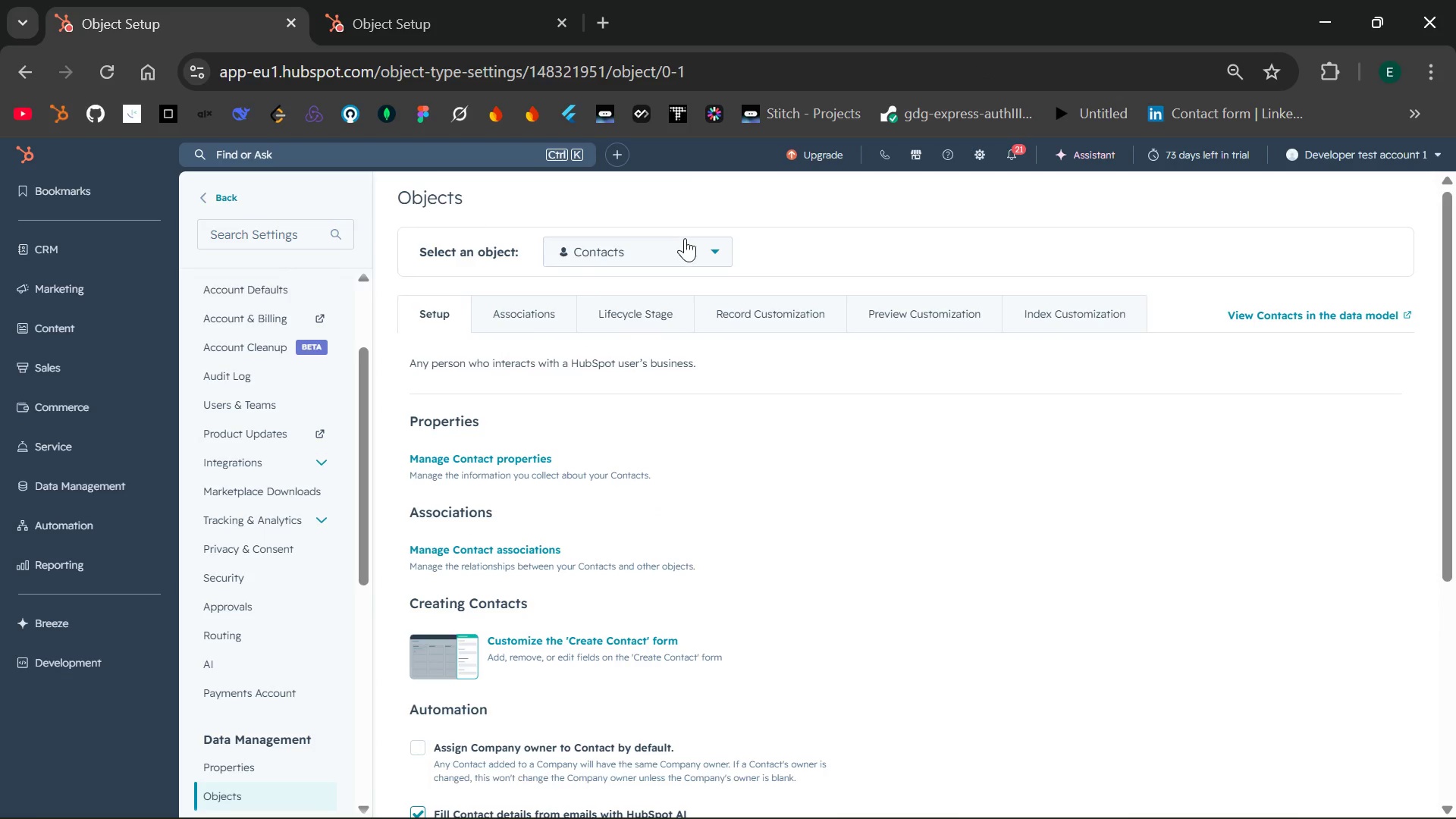 
left_click([685, 238])
 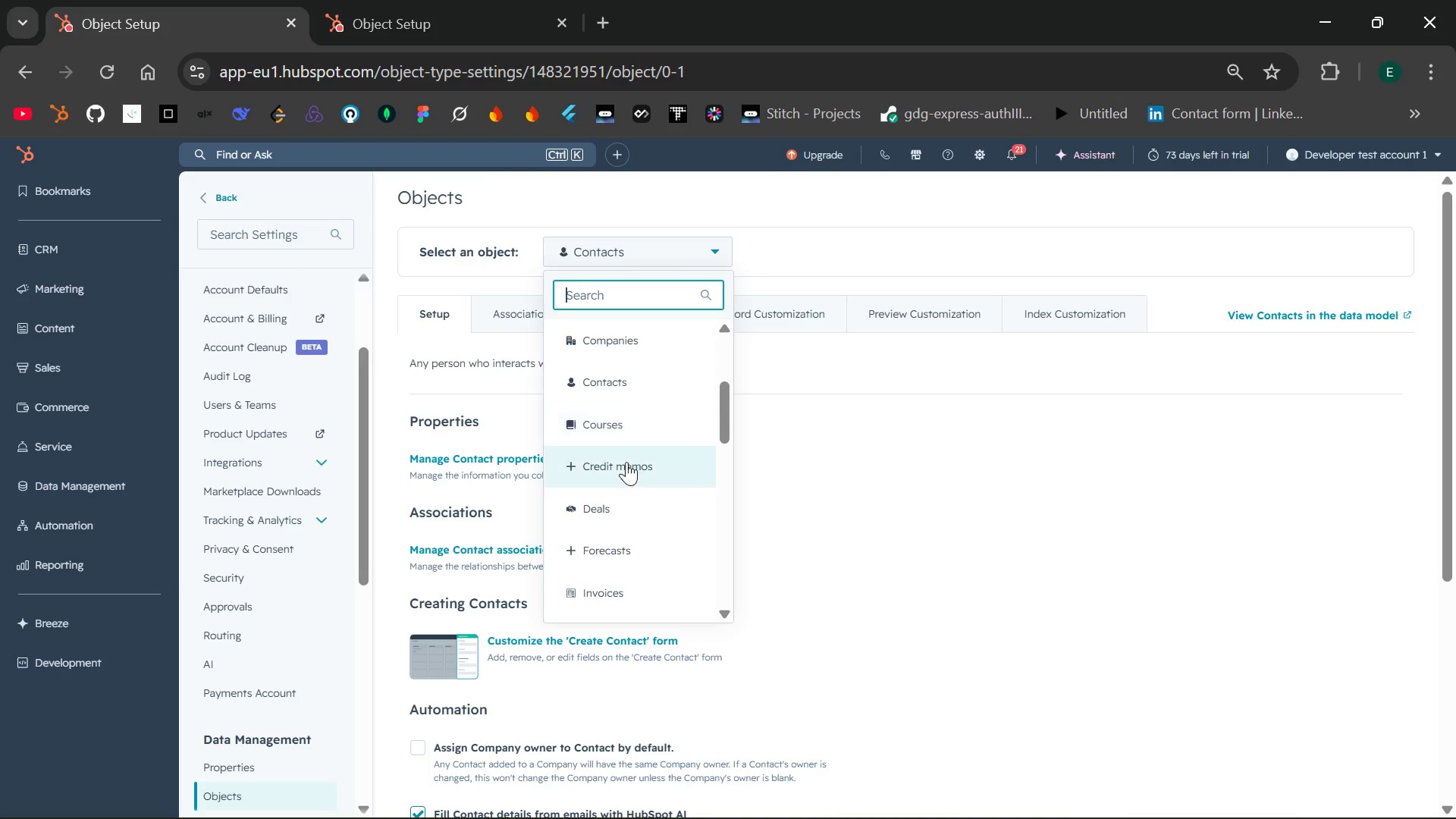 
left_click([621, 507])
 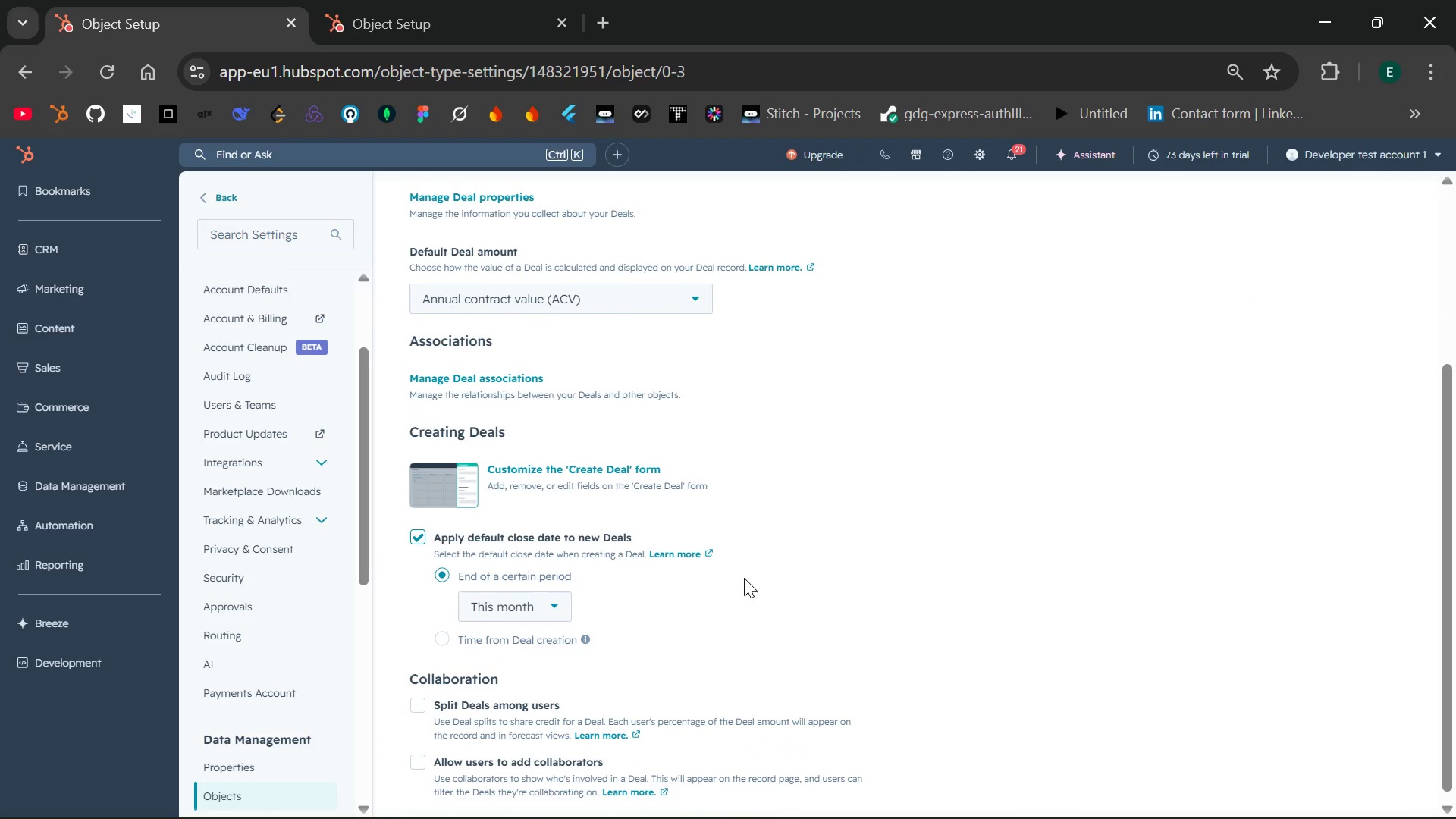 
wait(12.66)
 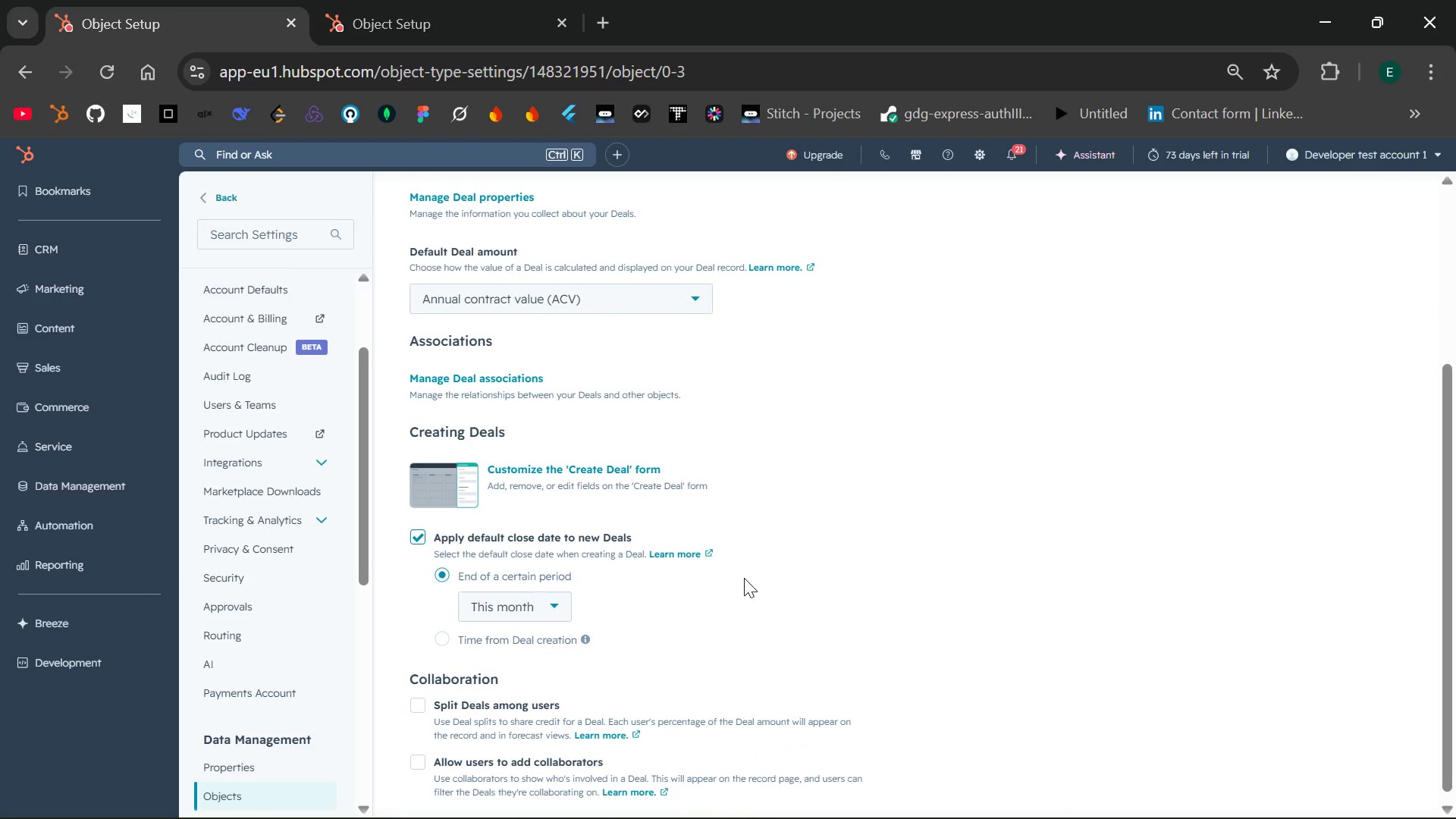 
left_click([133, 235])
 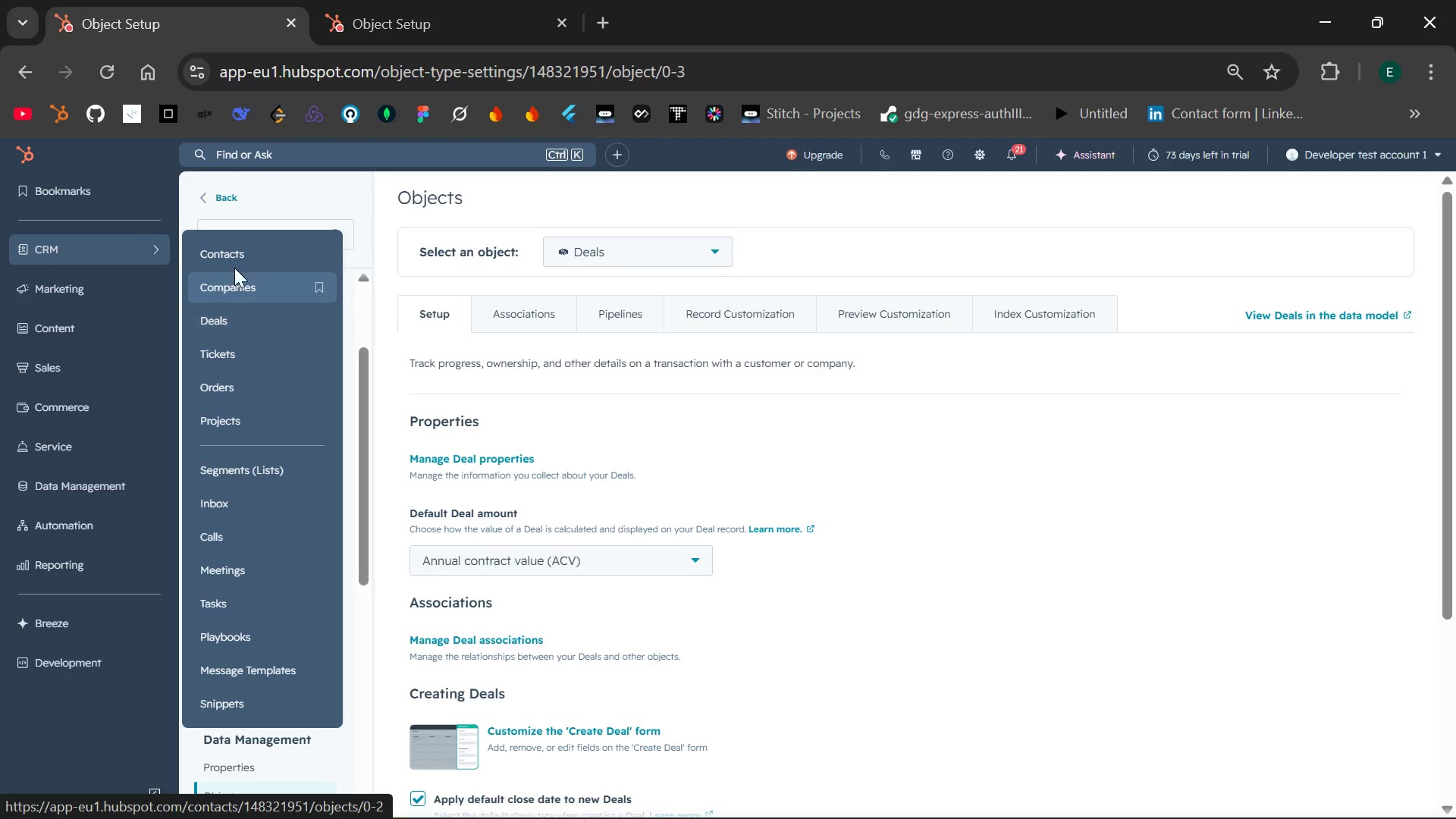 
left_click([246, 246])
 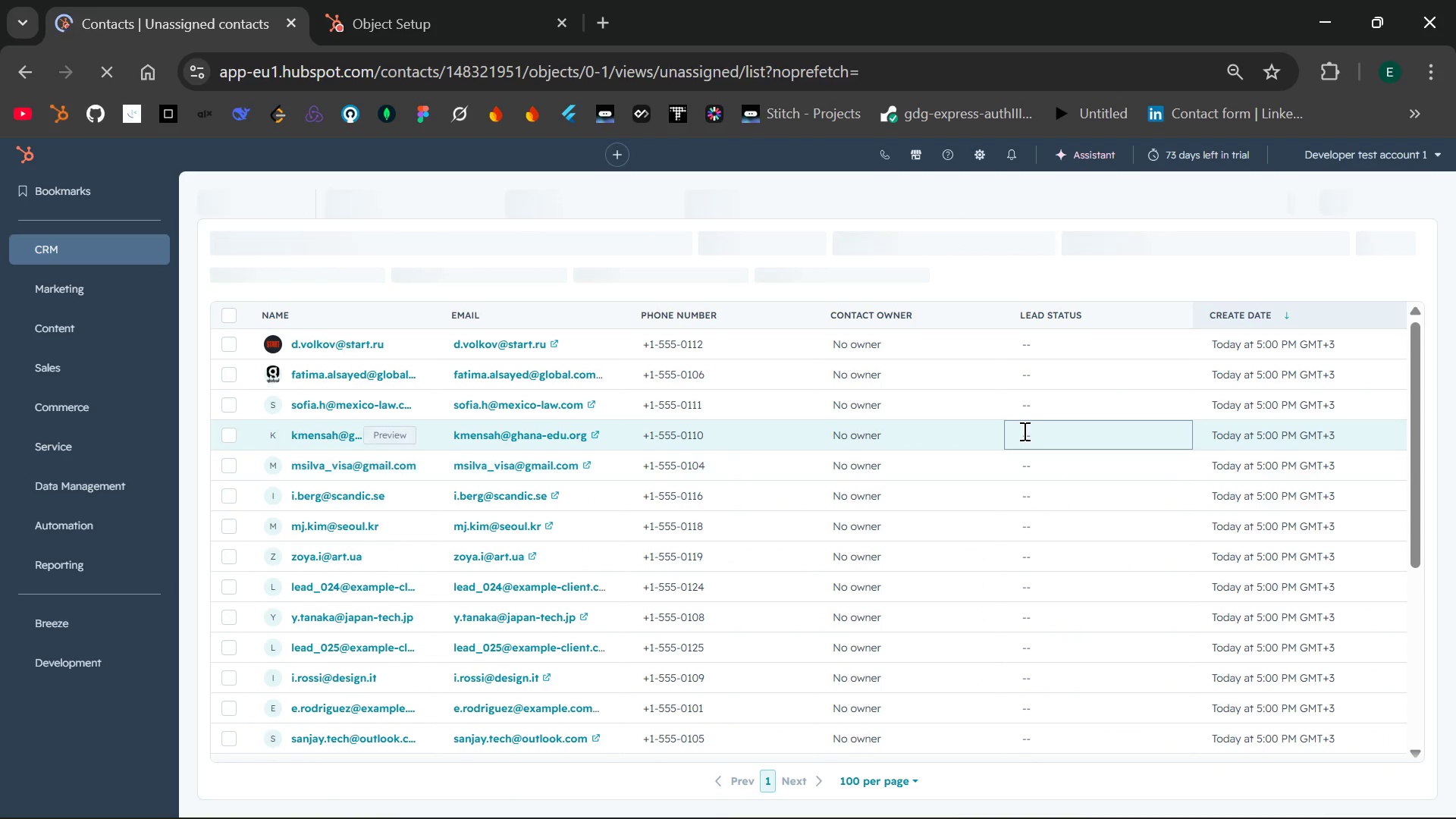 
wait(12.72)
 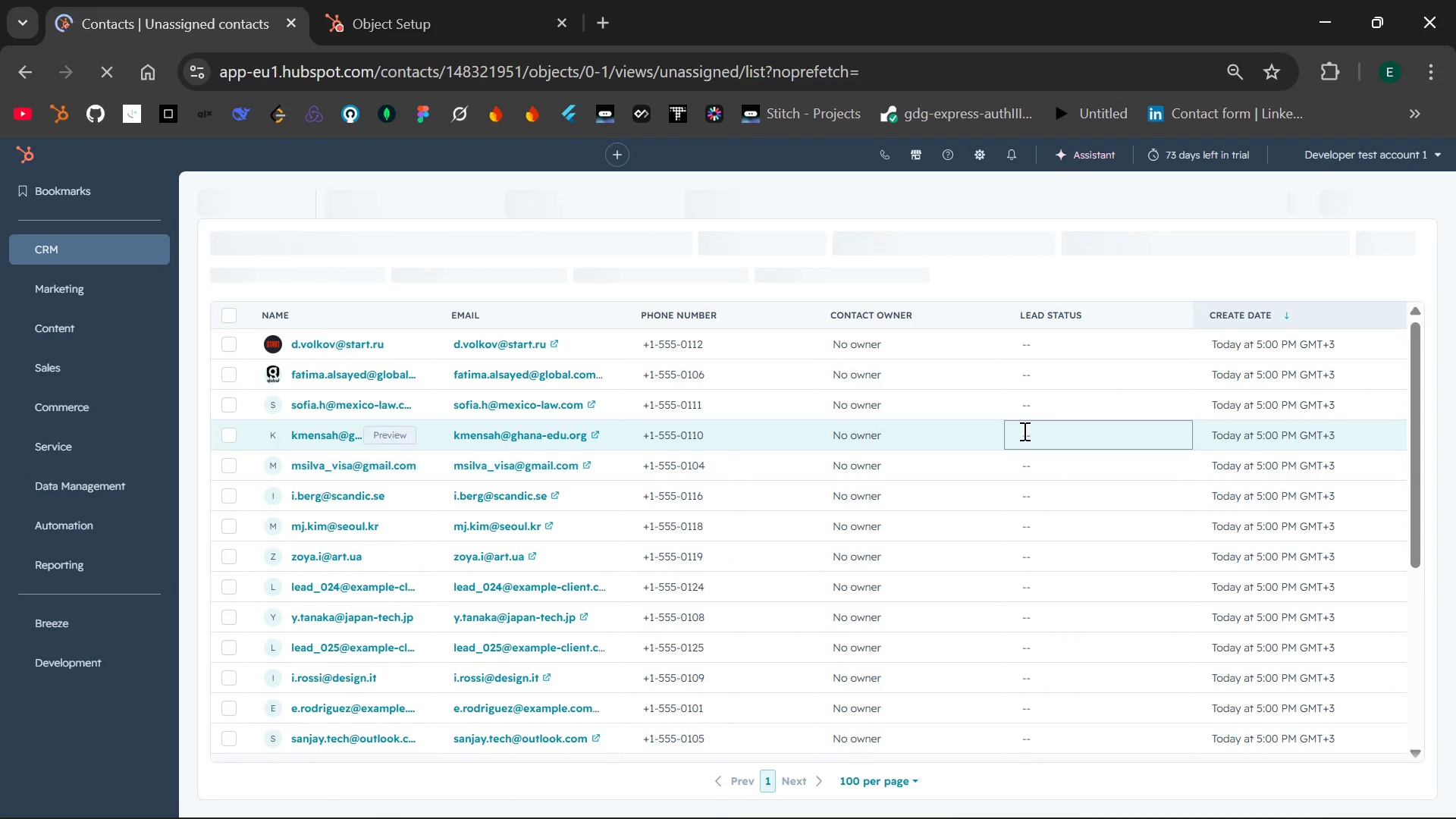 
left_click([1329, 199])
 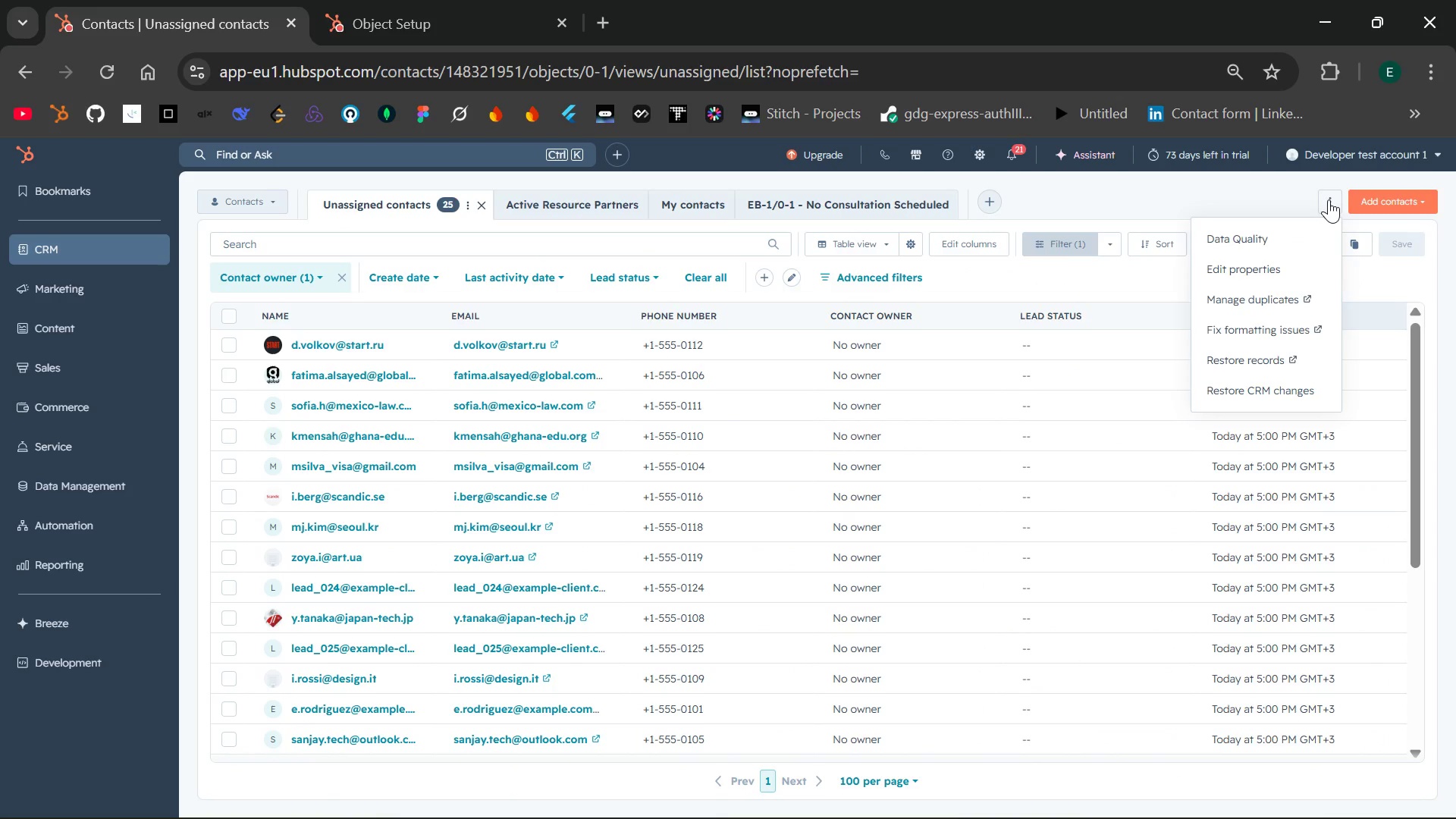 
wait(7.61)
 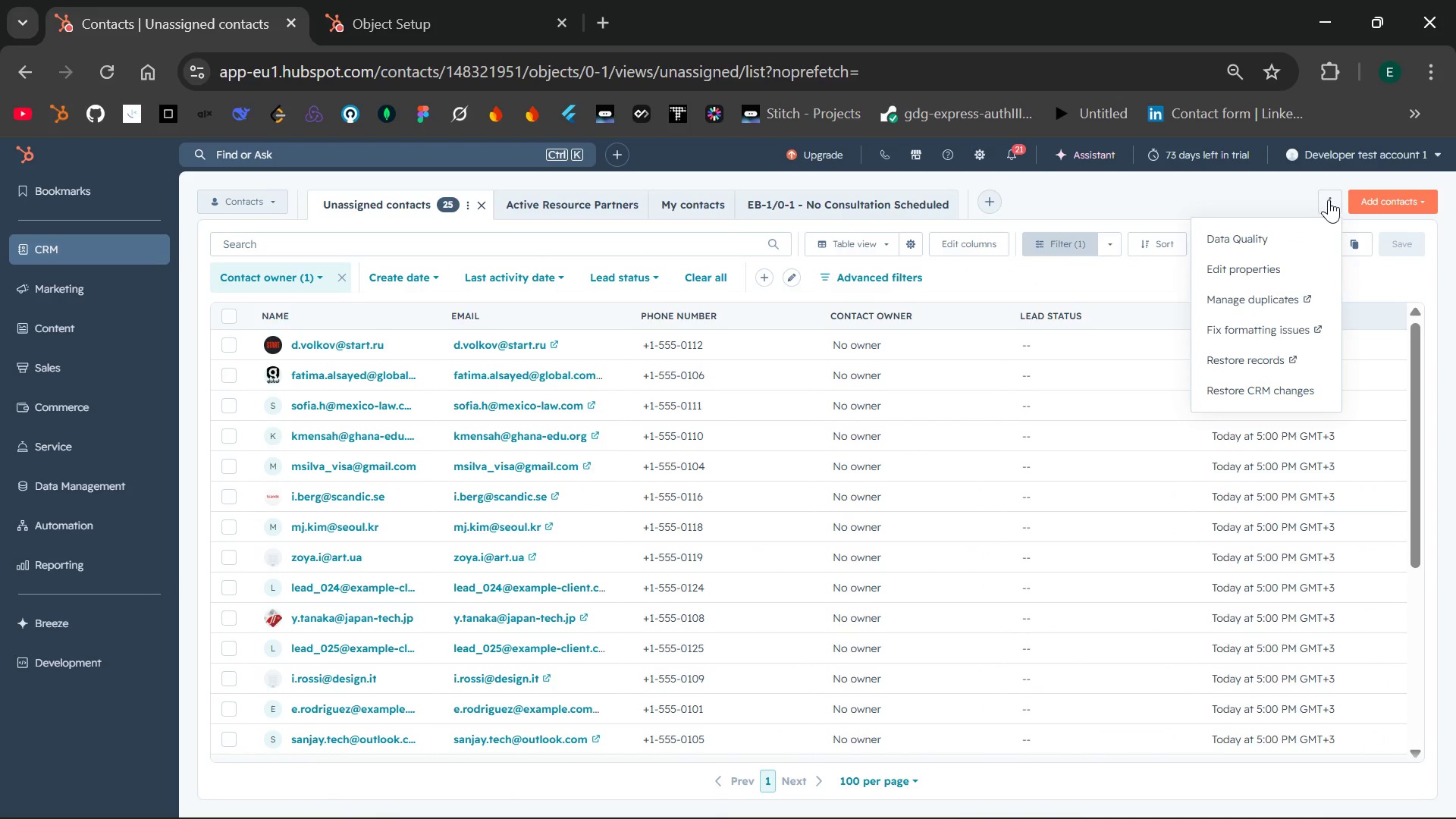 
left_click([1371, 191])
 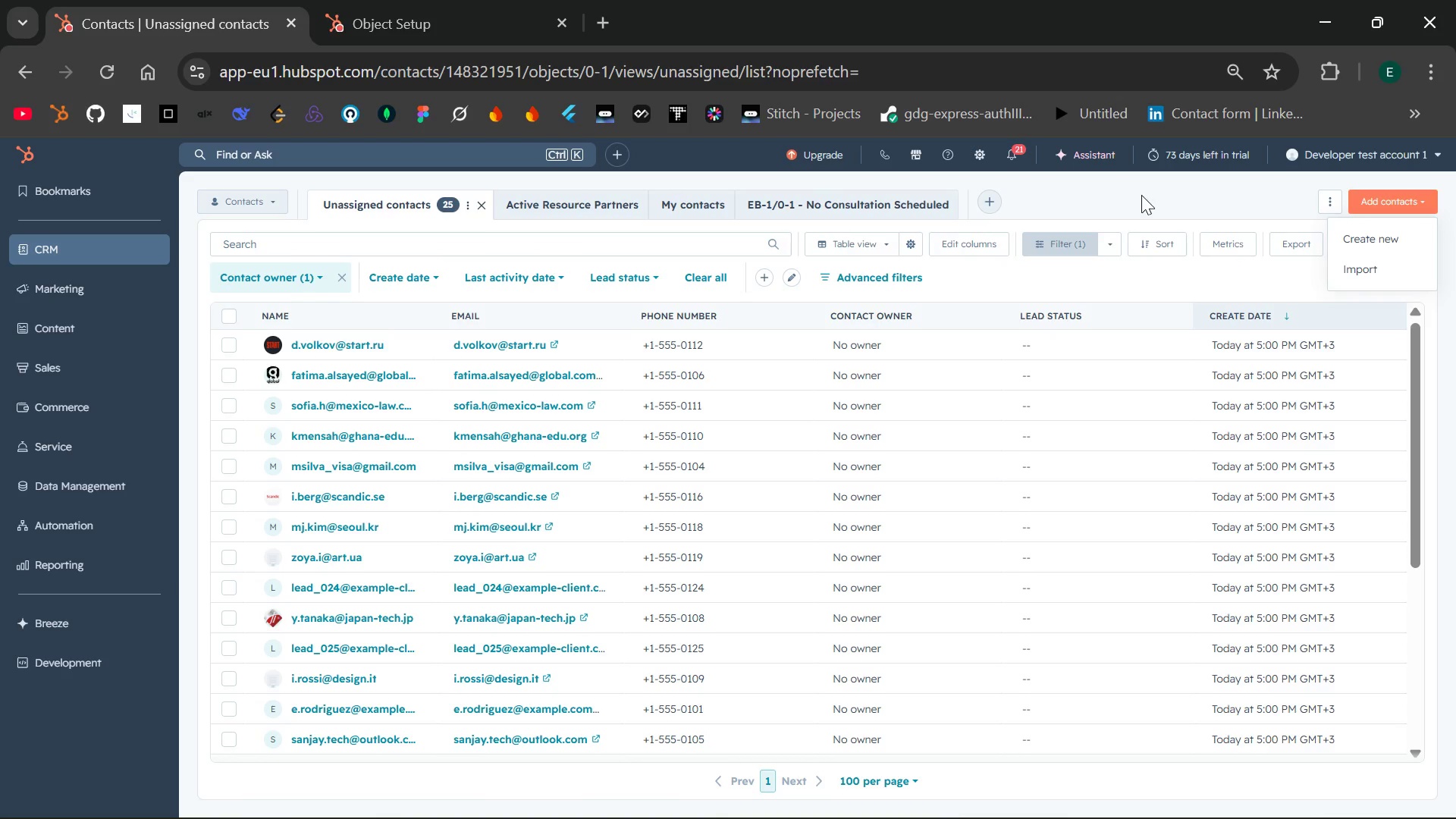 
left_click([1141, 195])
 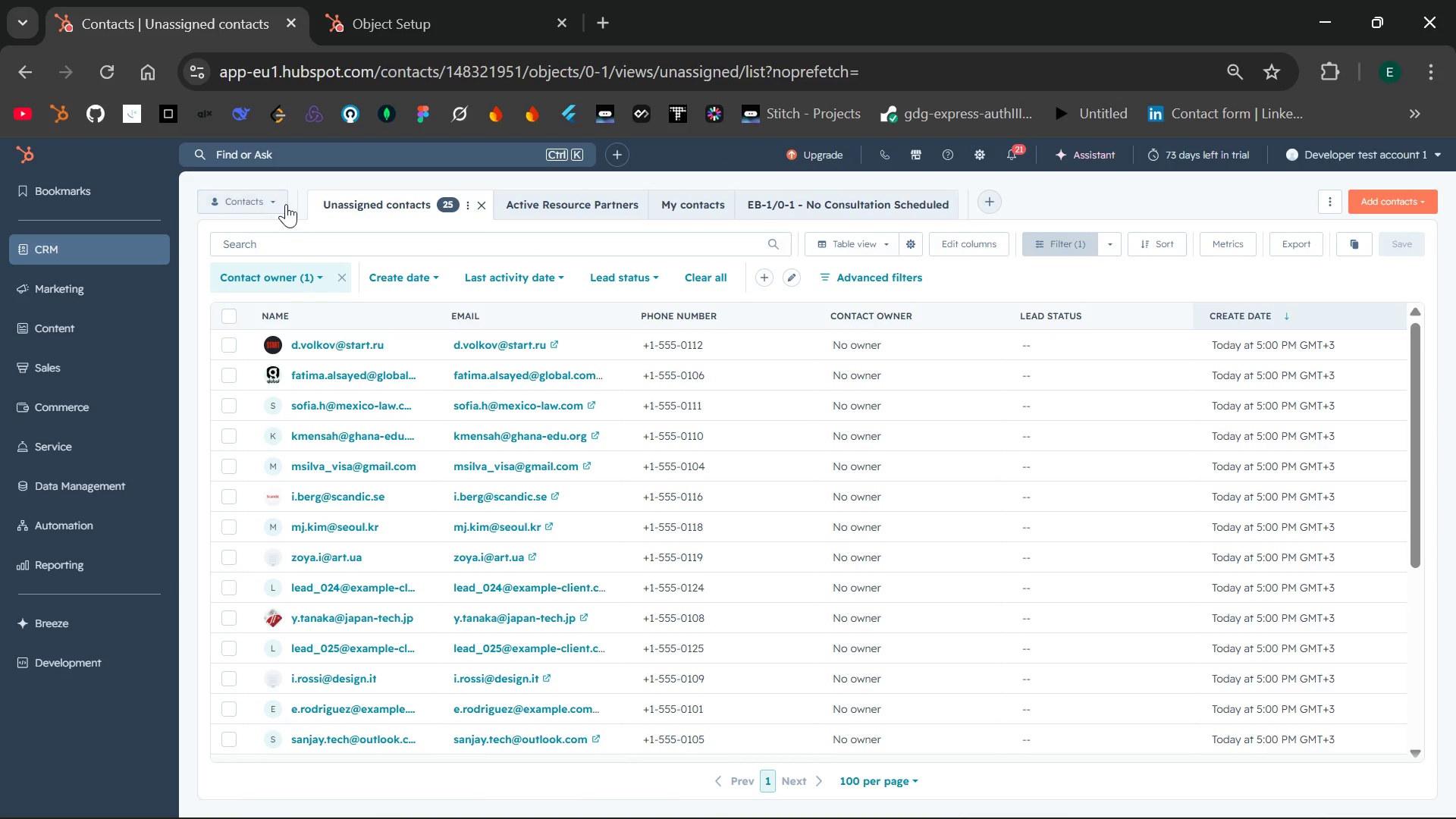 
left_click([281, 199])
 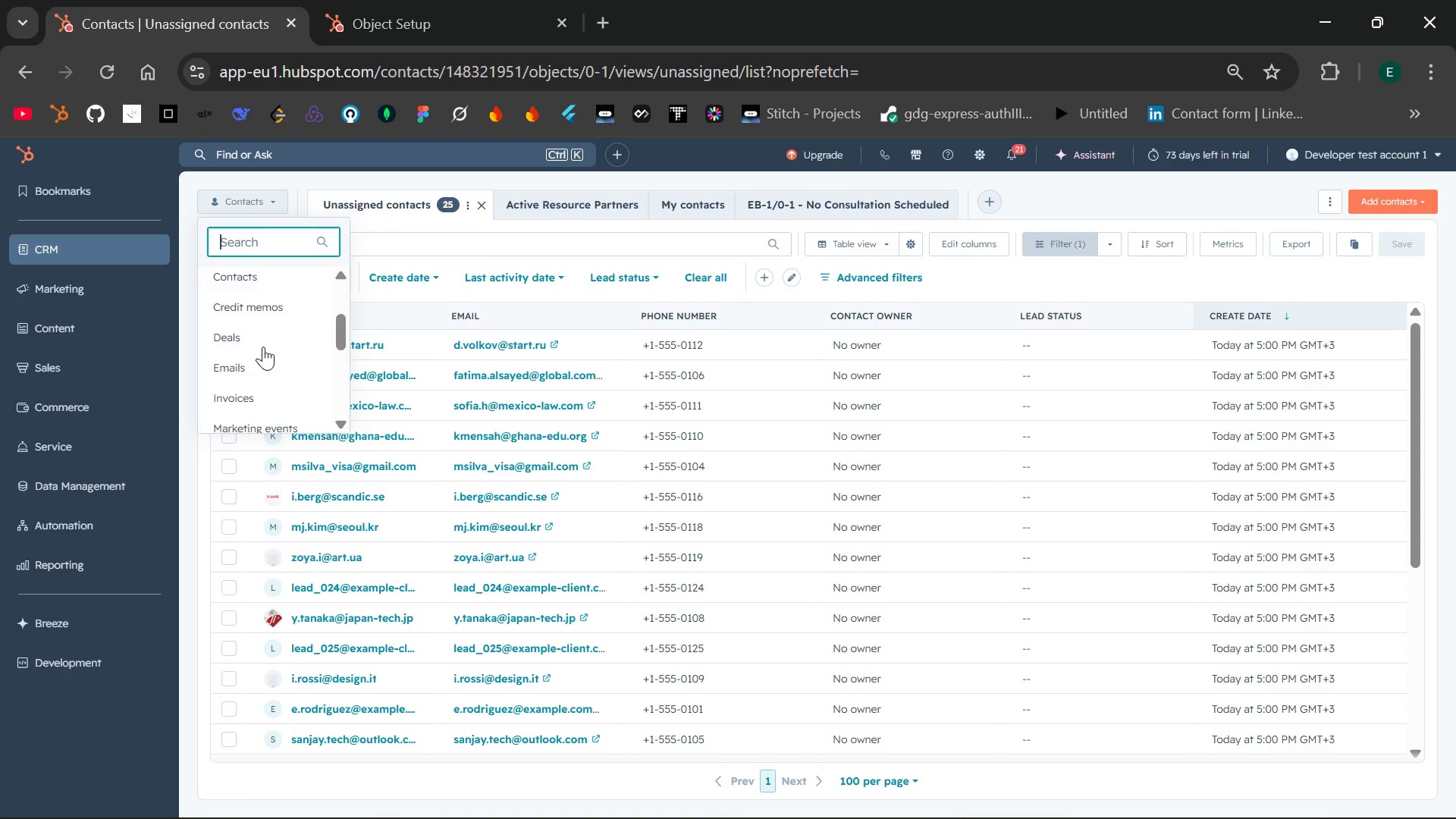 
left_click([268, 329])
 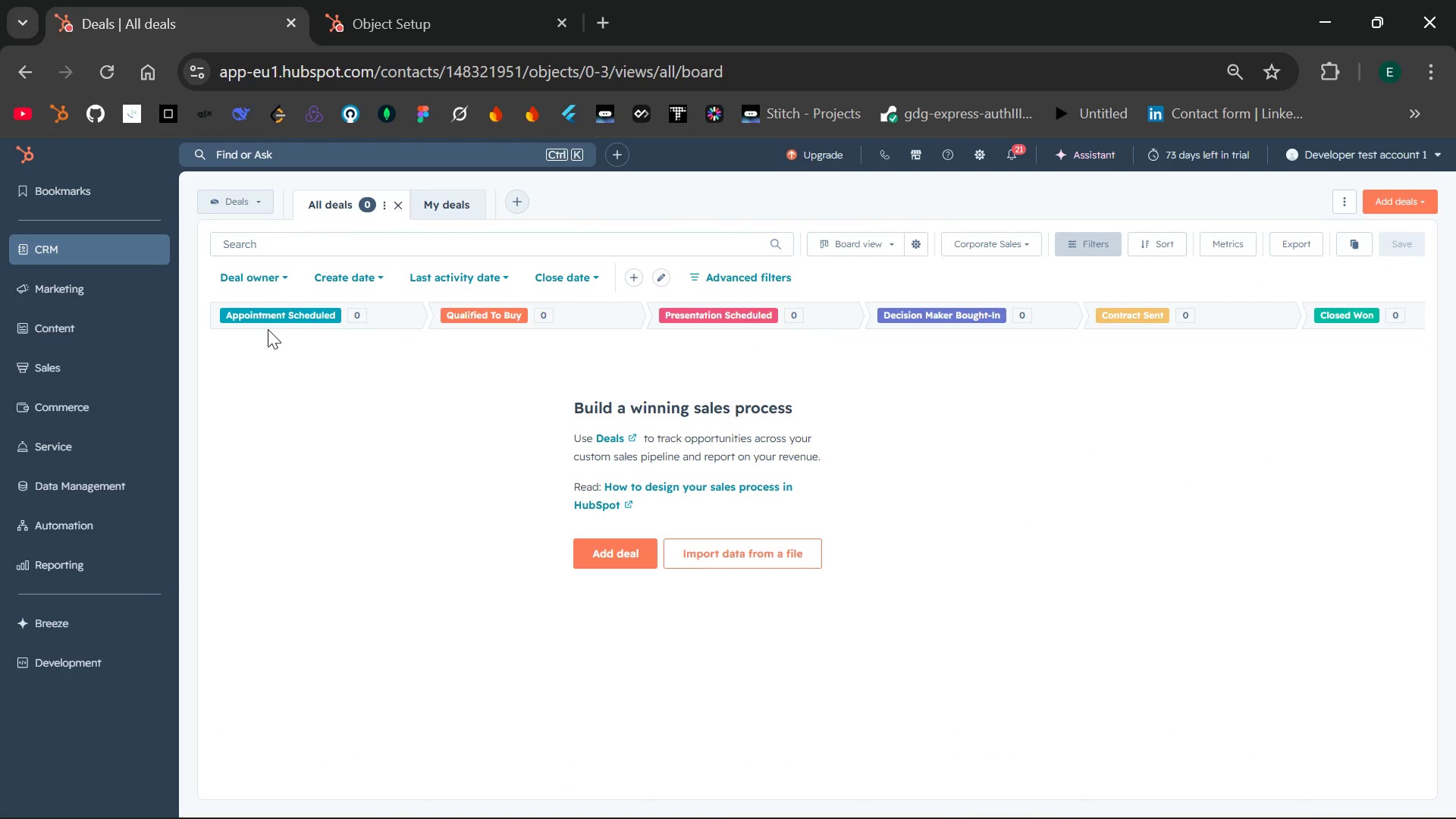 
wait(9.28)
 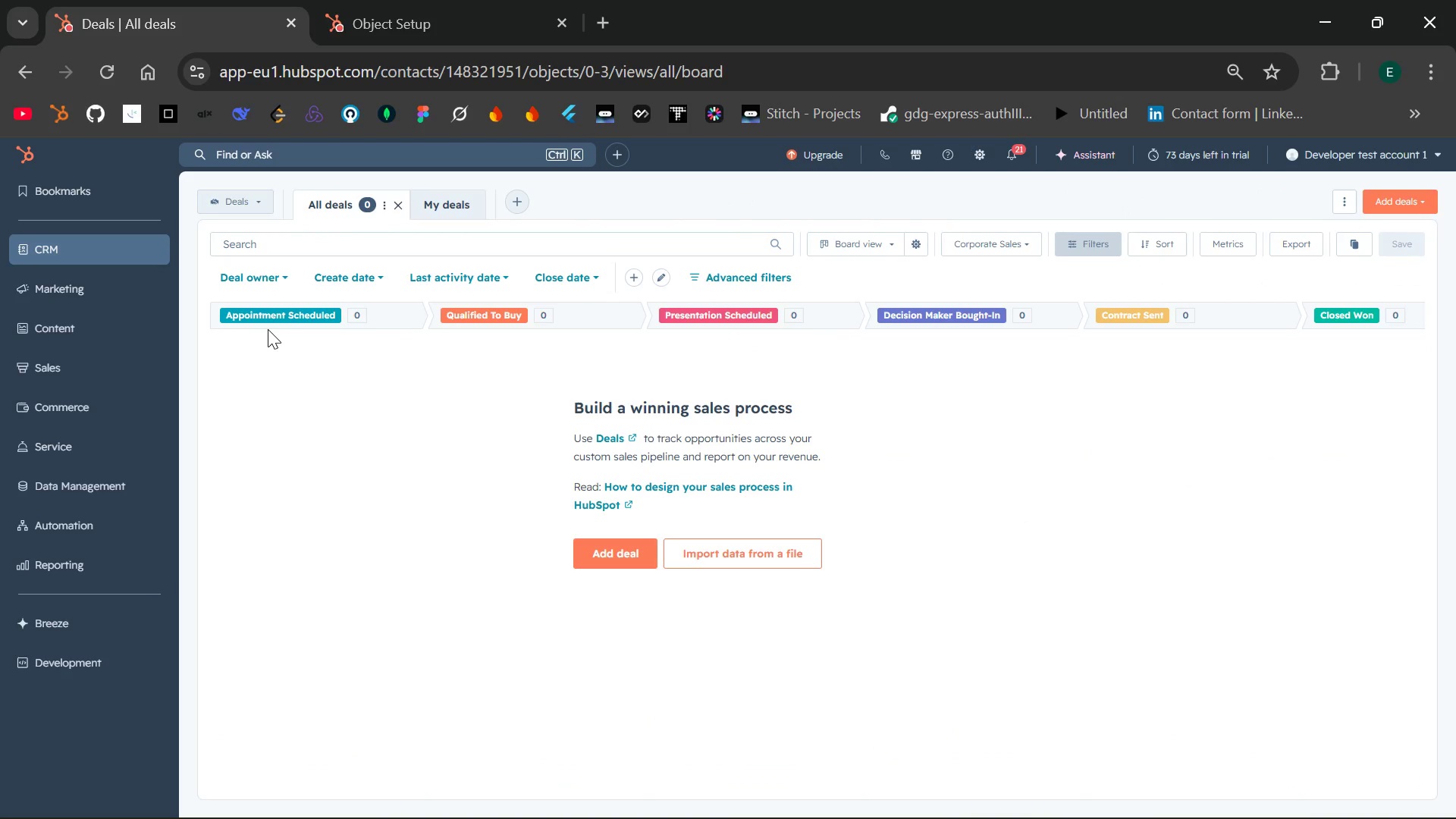 
left_click([280, 276])
 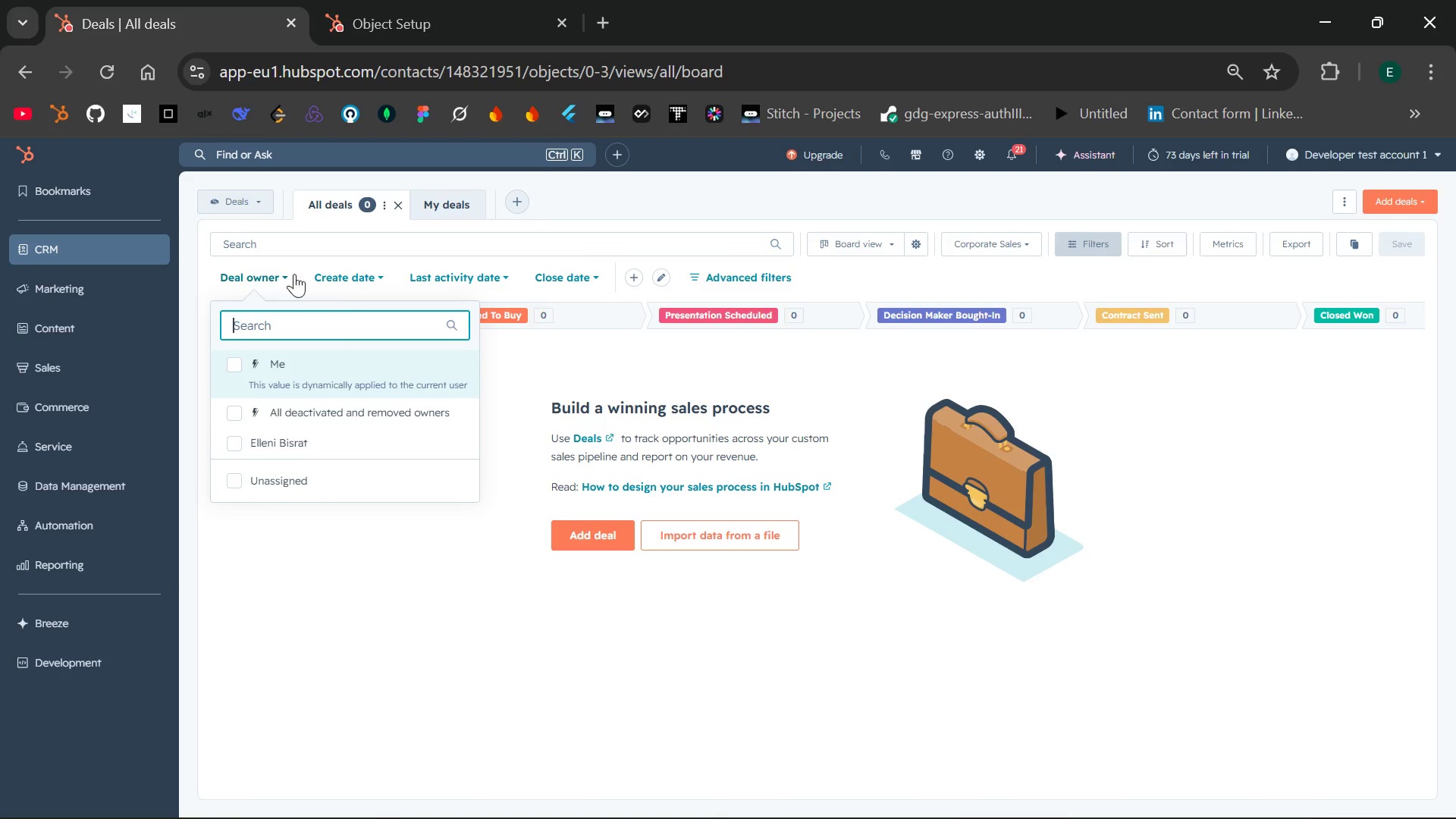 
left_click([366, 282])
 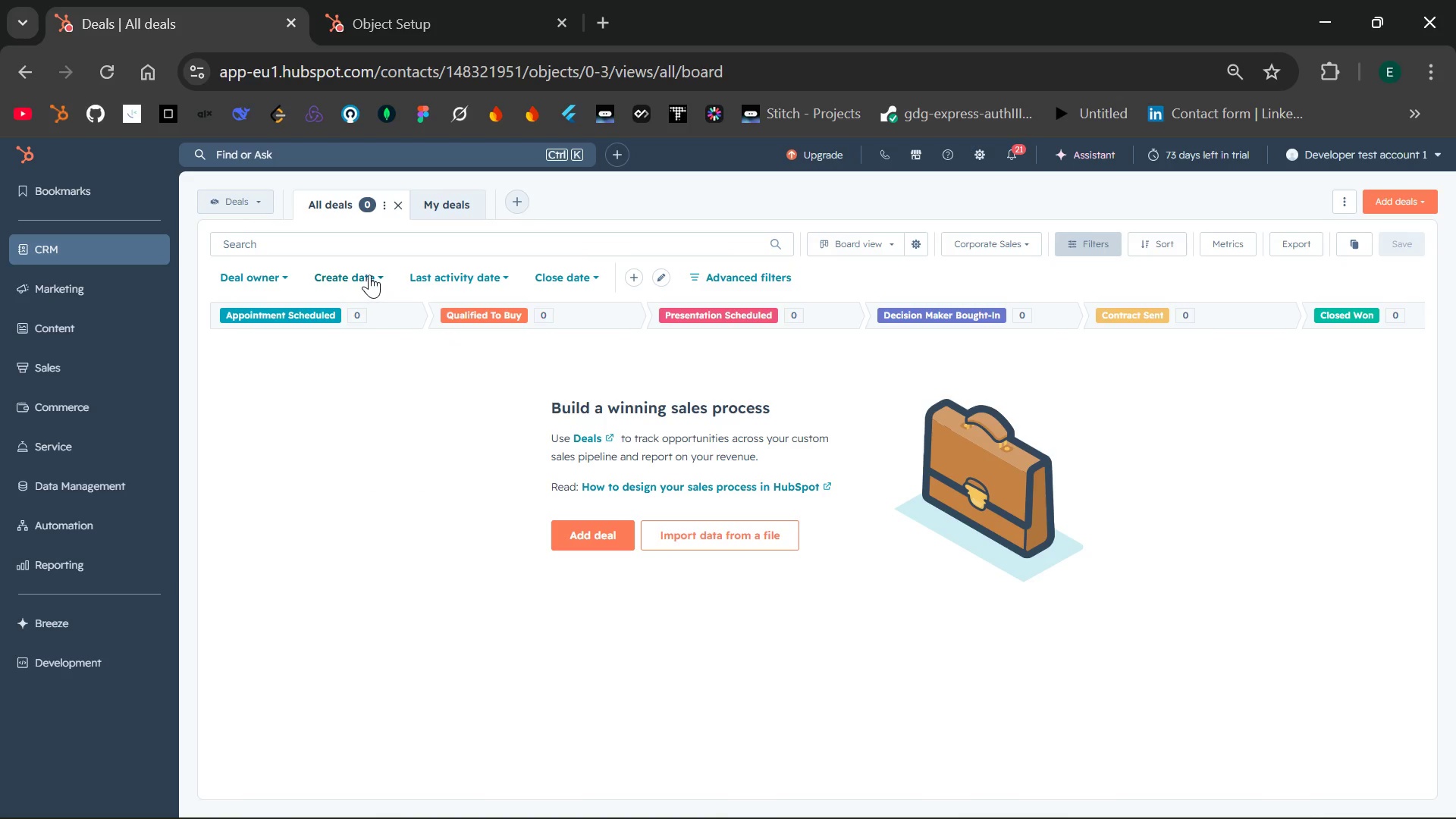 
left_click([372, 271])
 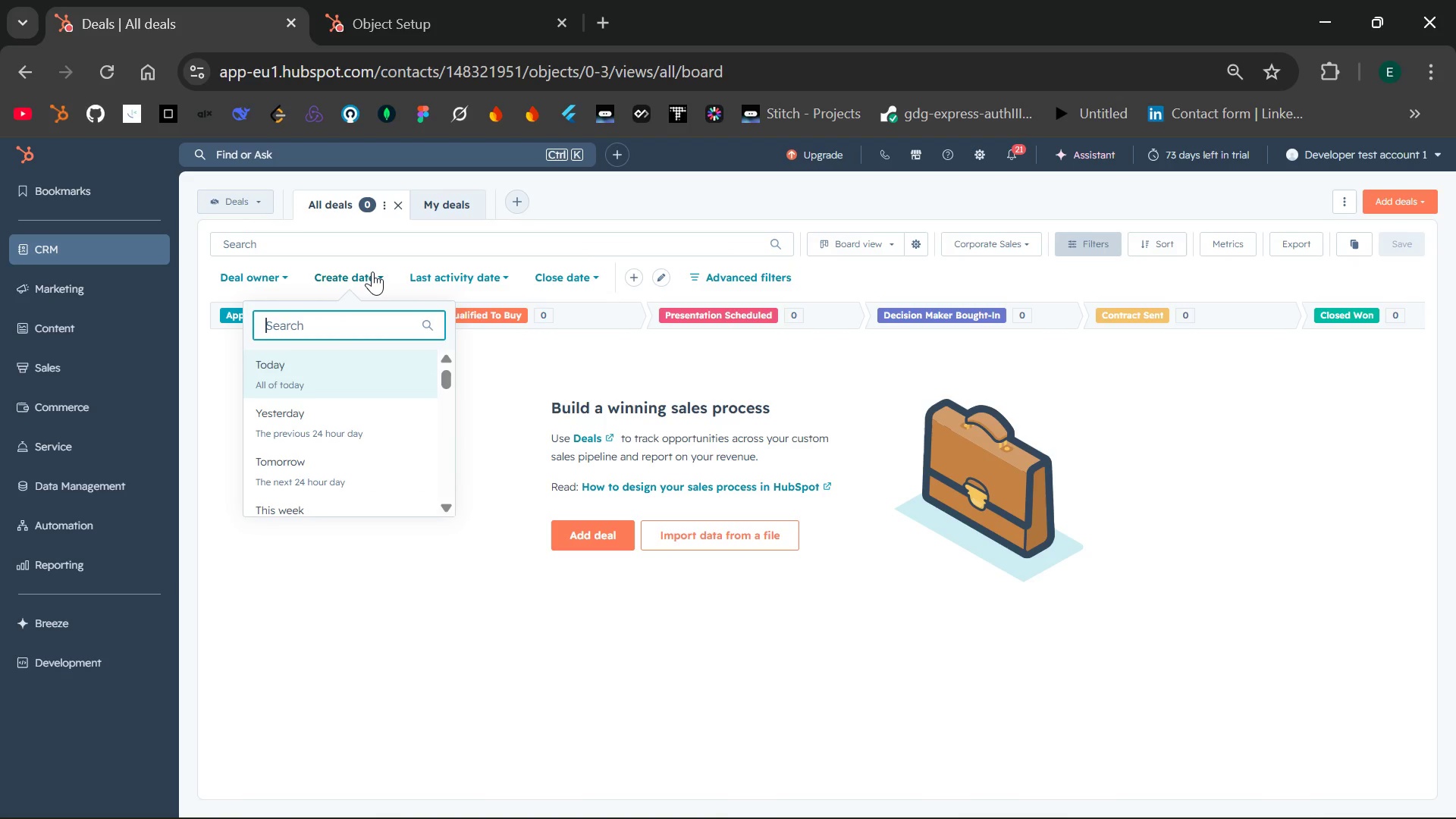 
left_click([372, 271])
 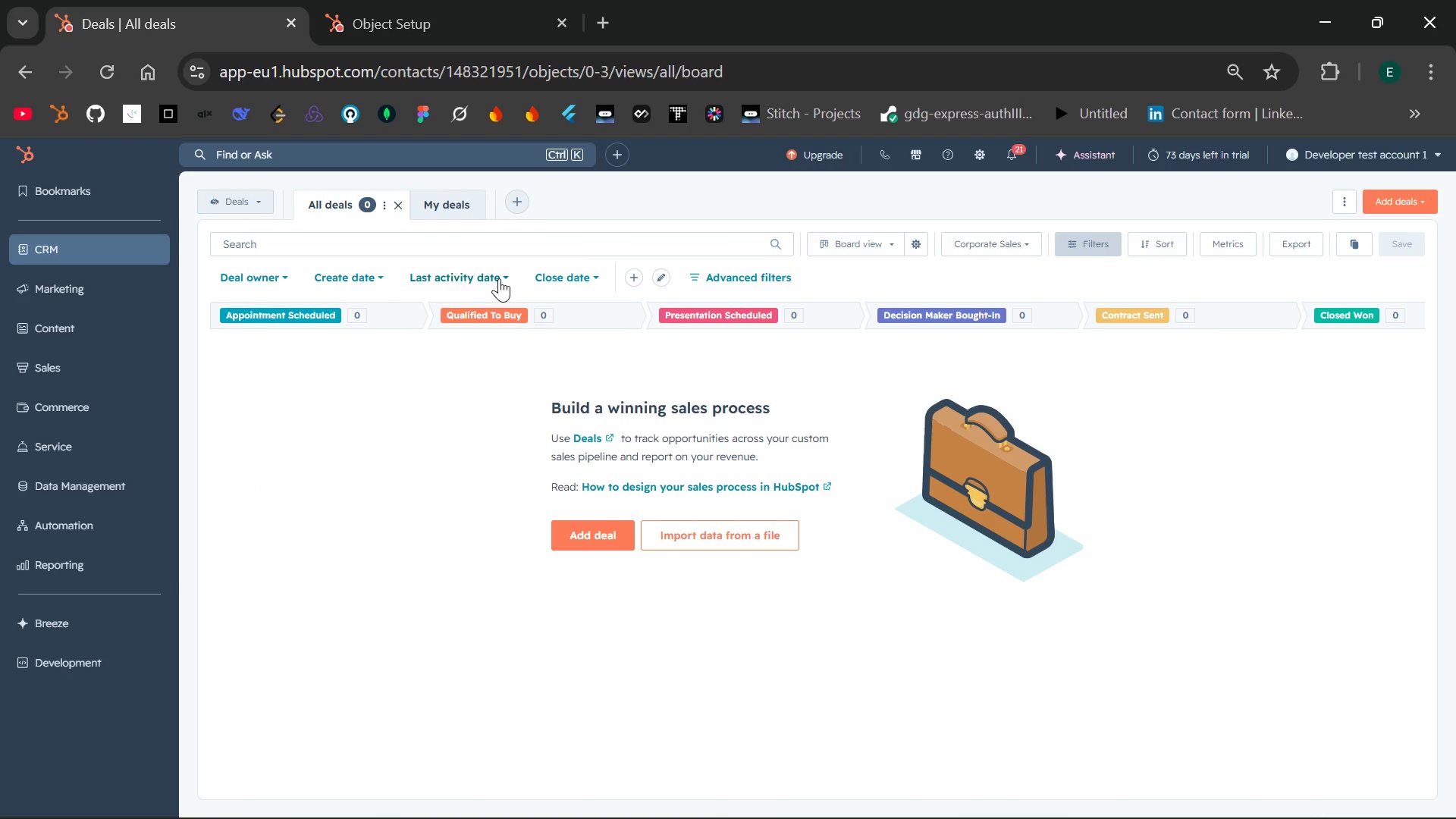 
left_click([507, 278])
 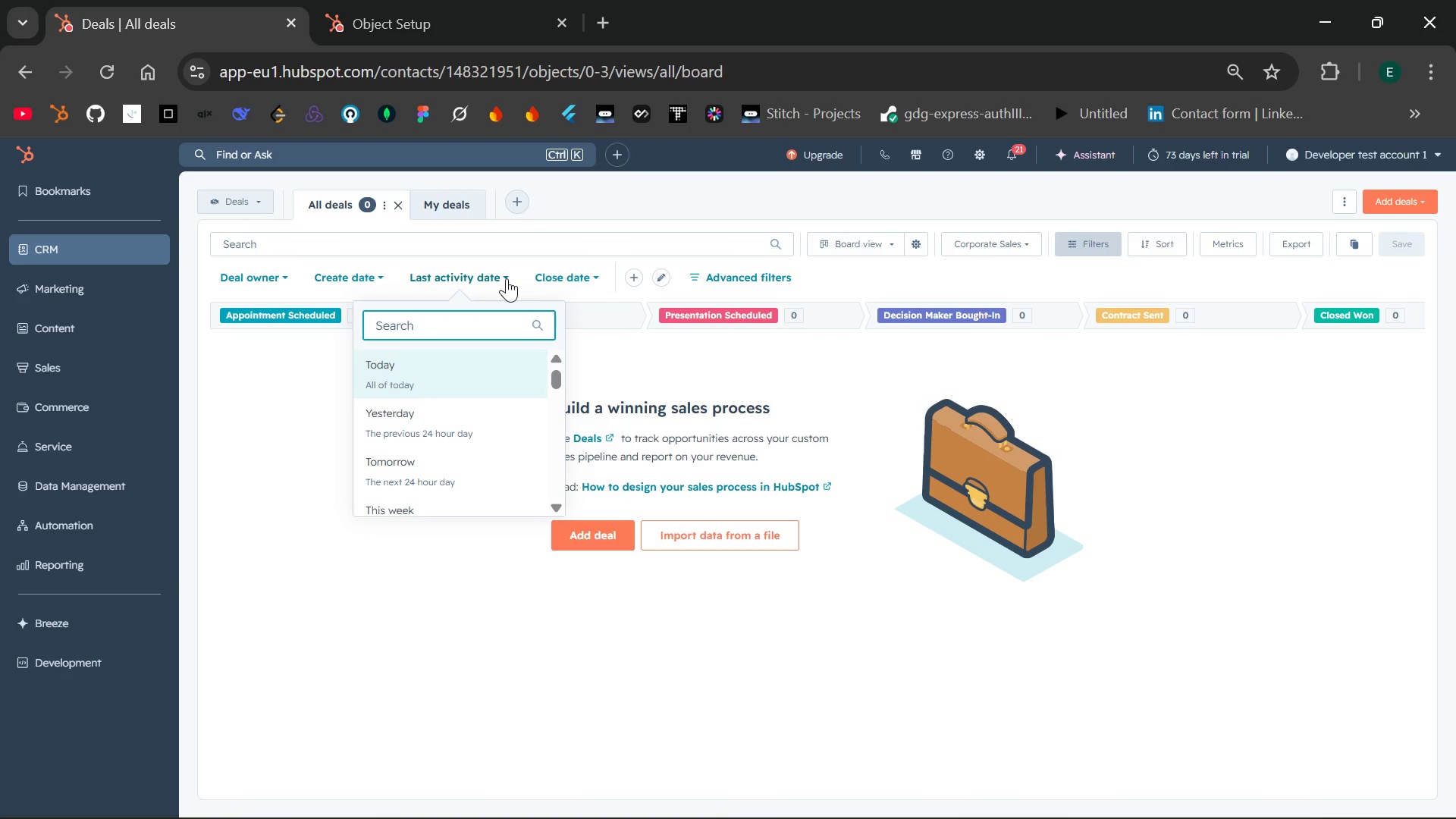 
left_click([507, 278])
 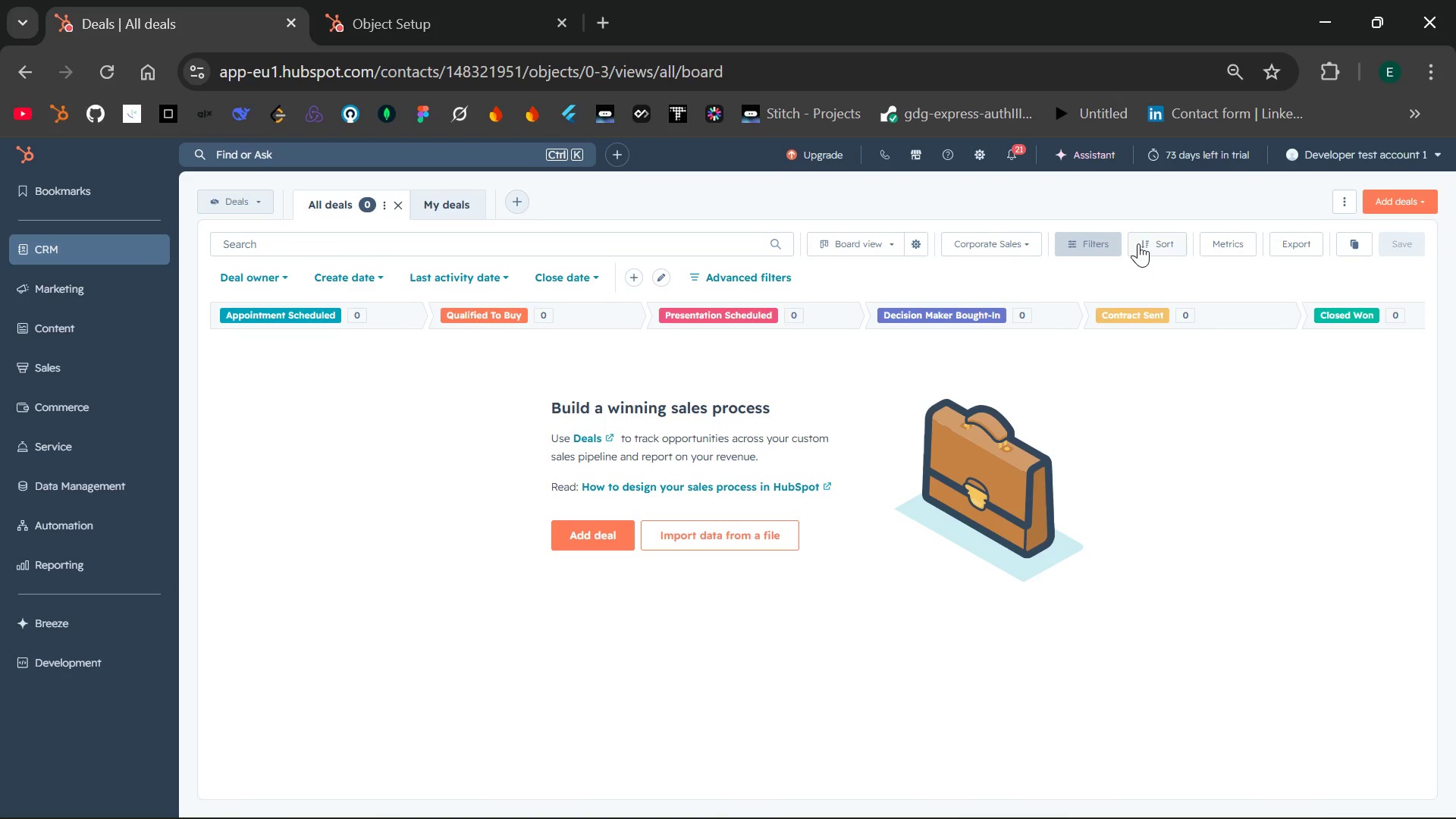 
wait(11.28)
 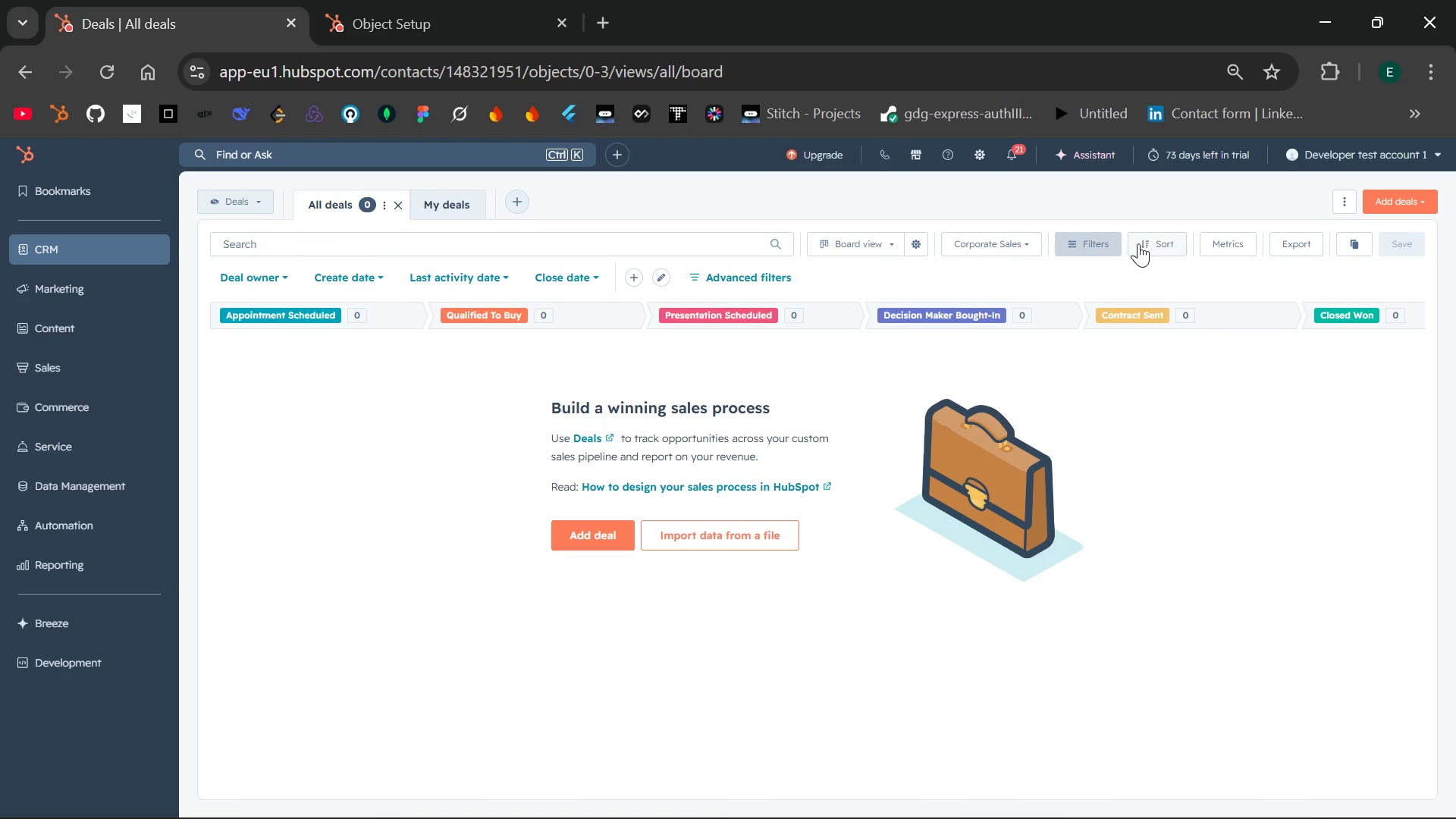 
left_click([1346, 197])
 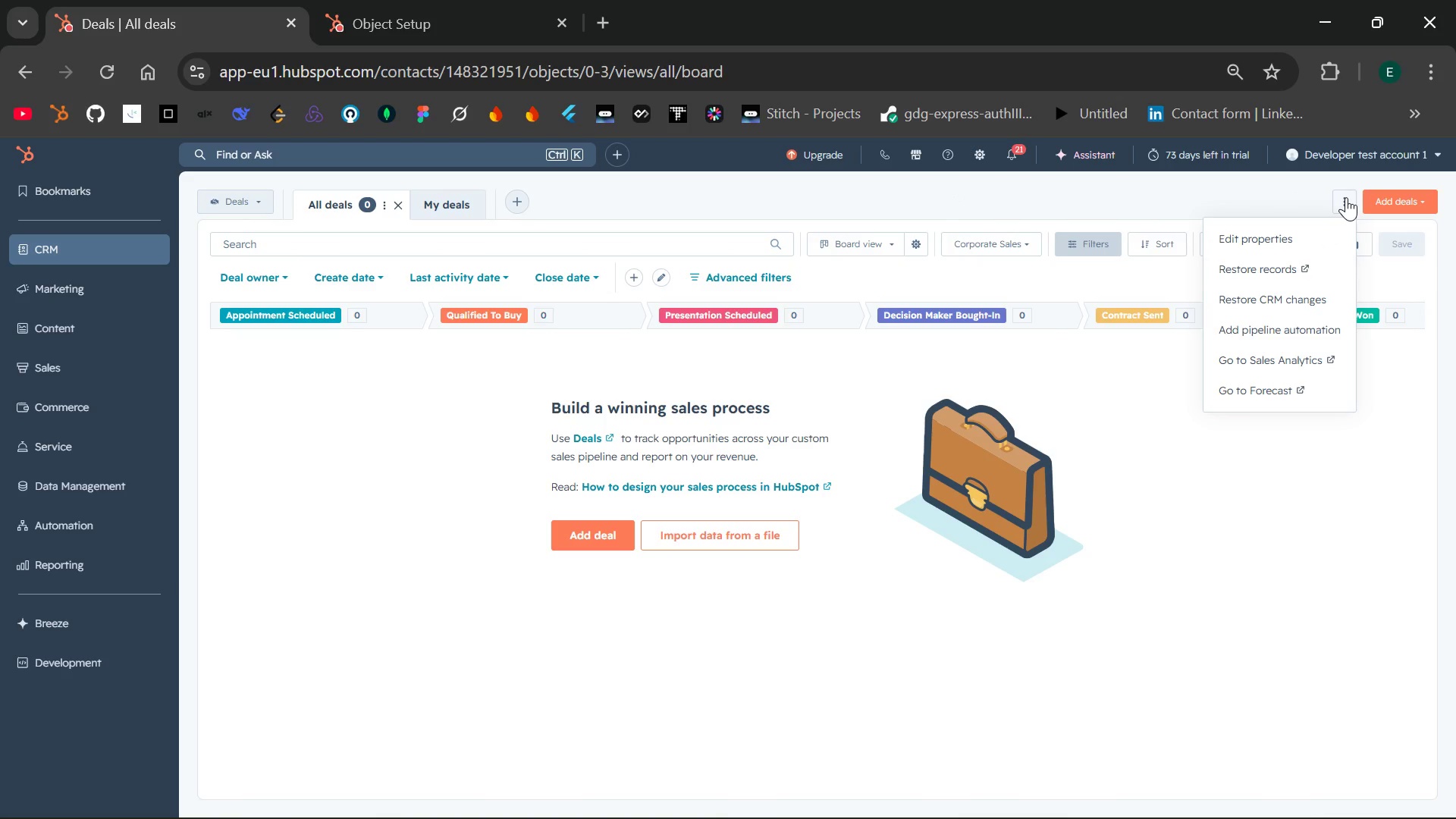 
wait(10.39)
 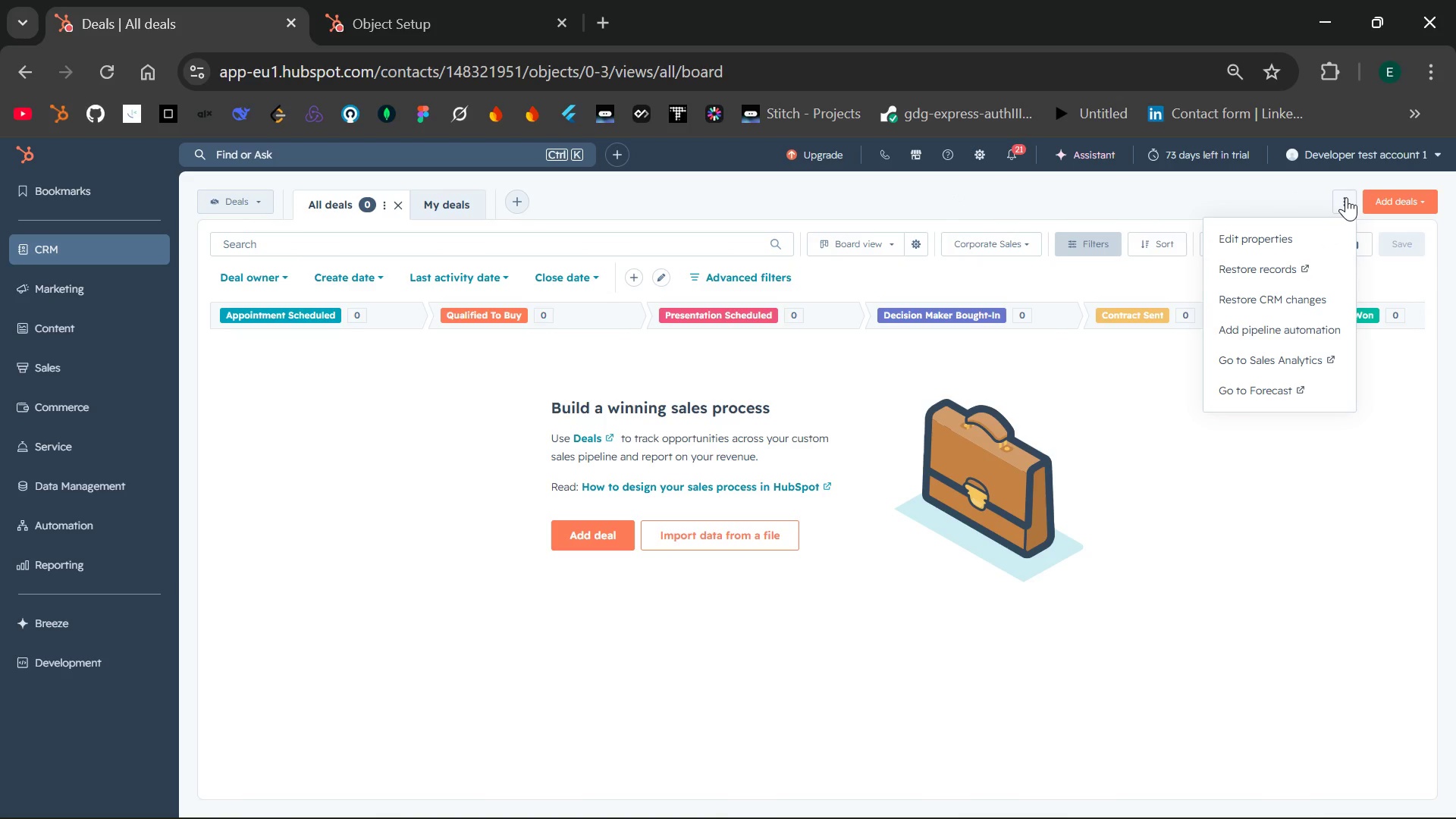 
left_click([1396, 202])
 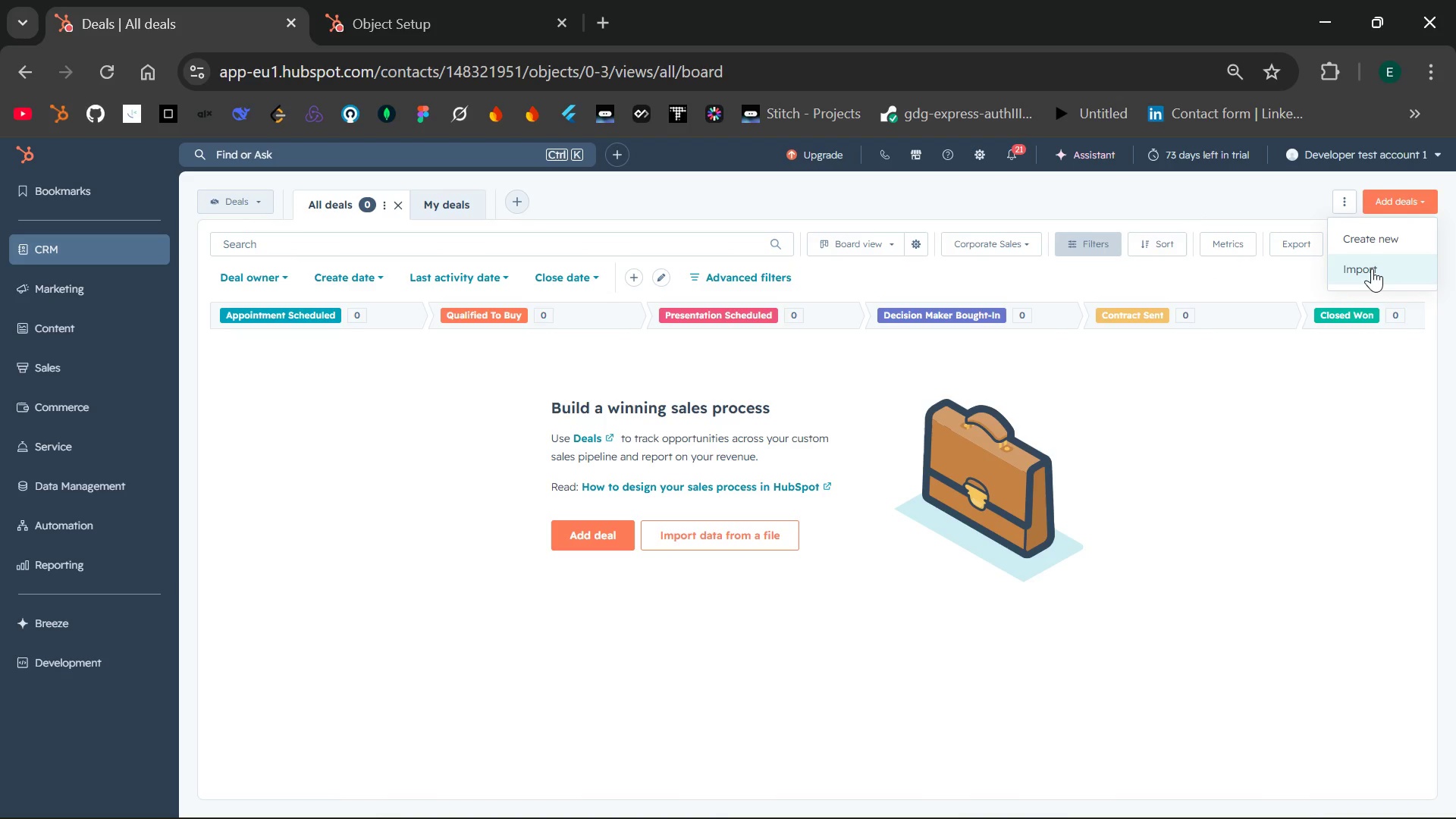 
left_click([1372, 268])
 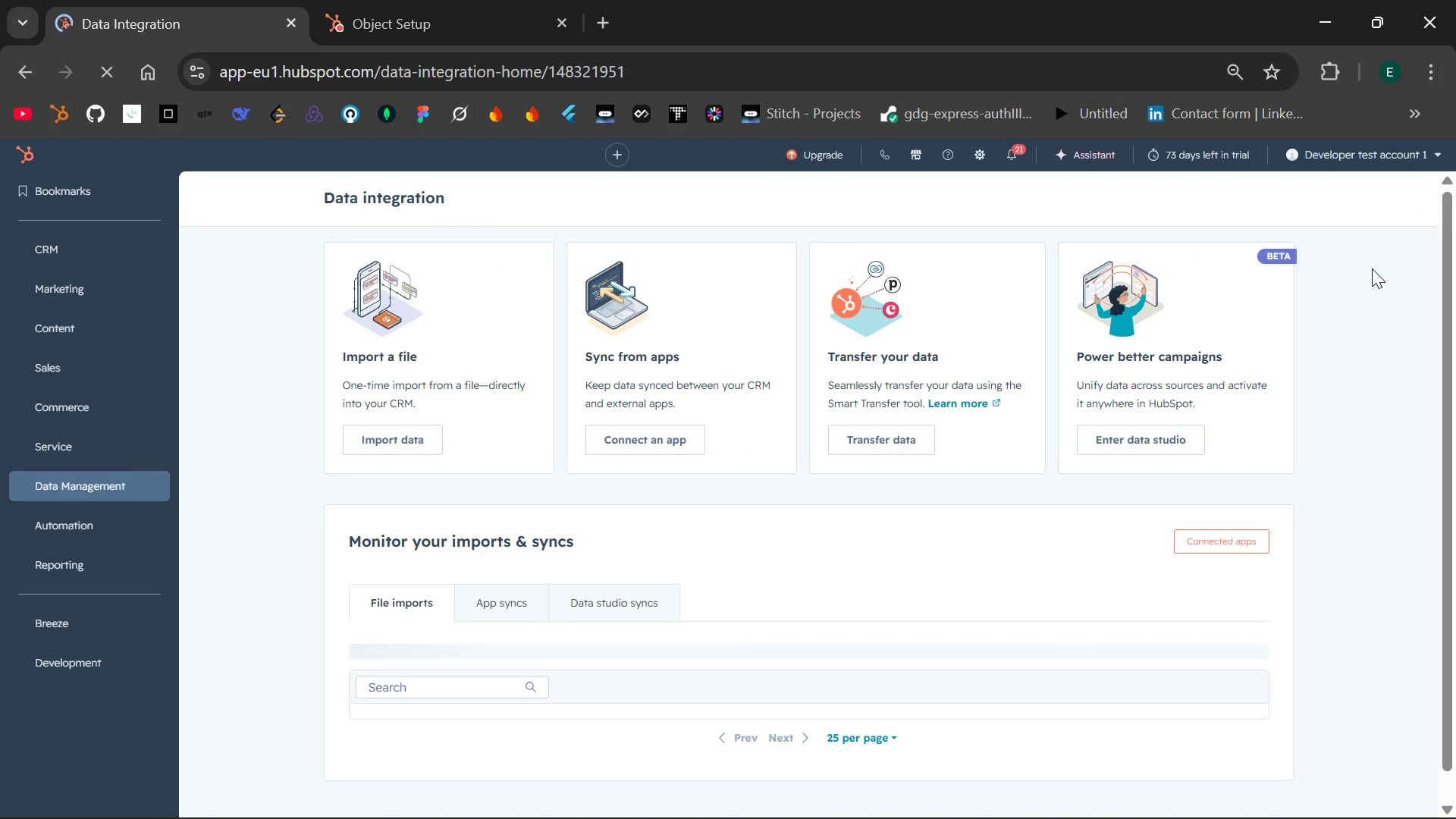 
wait(8.58)
 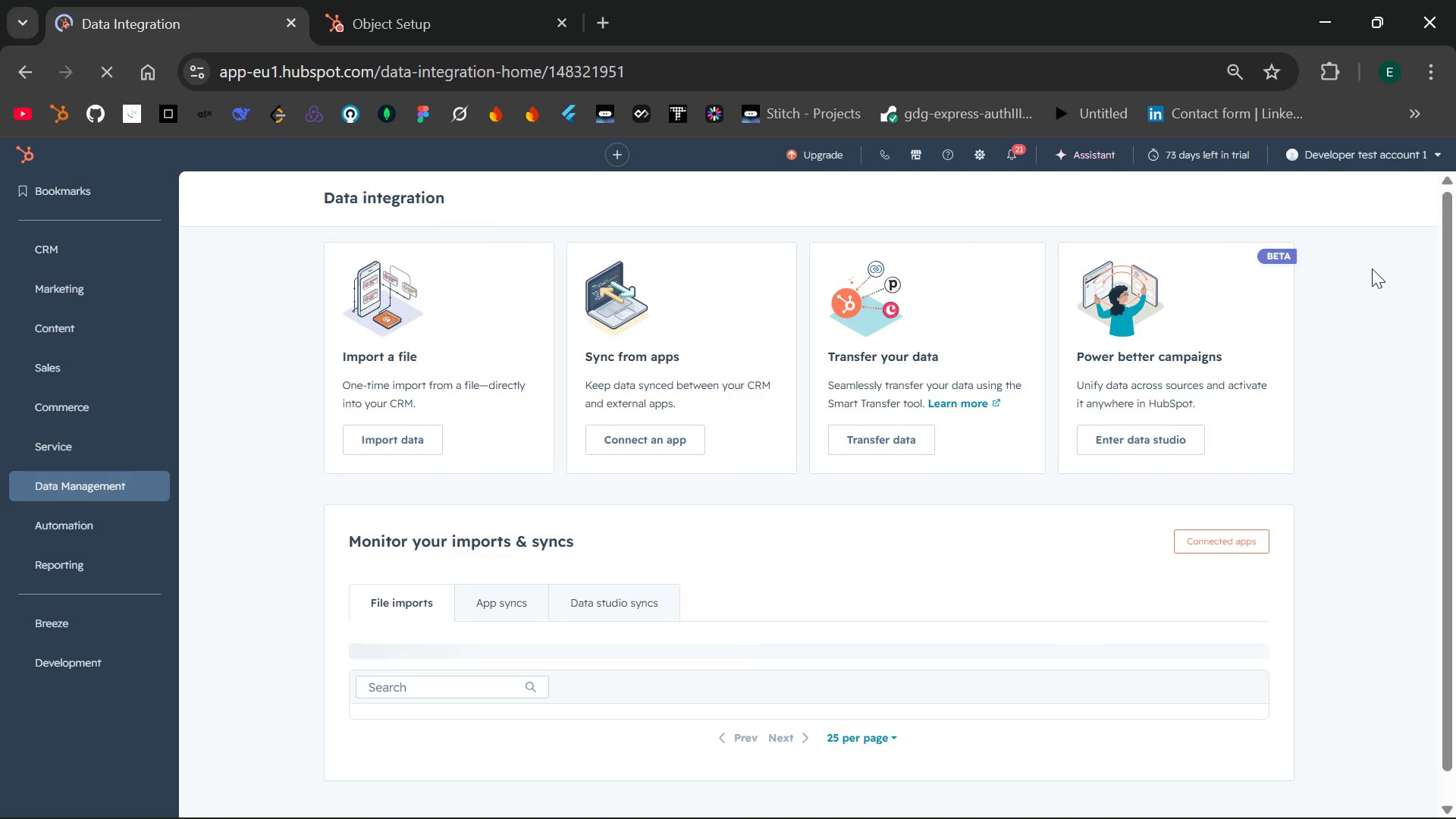 
left_click([427, 437])
 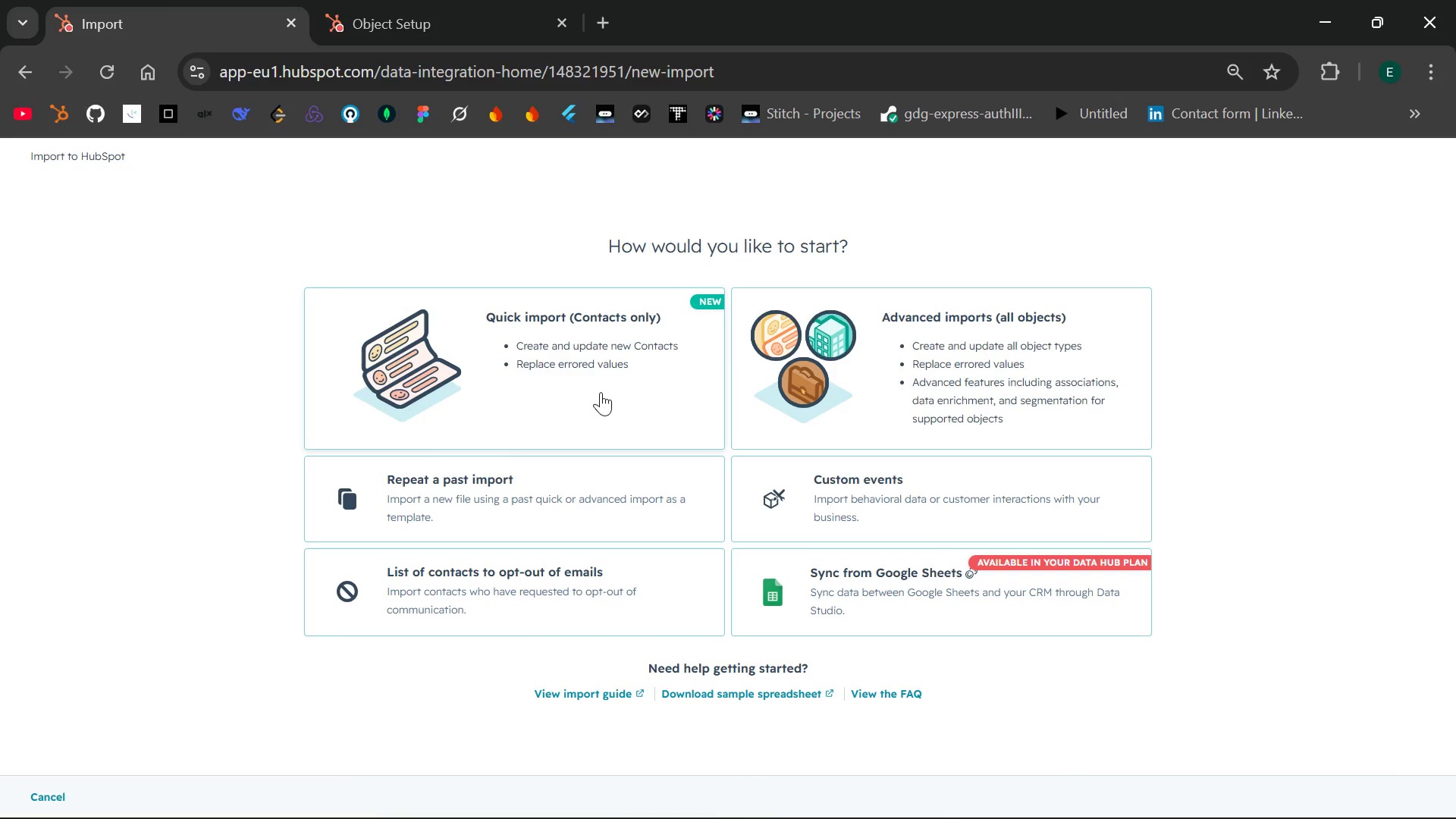 
left_click([601, 392])
 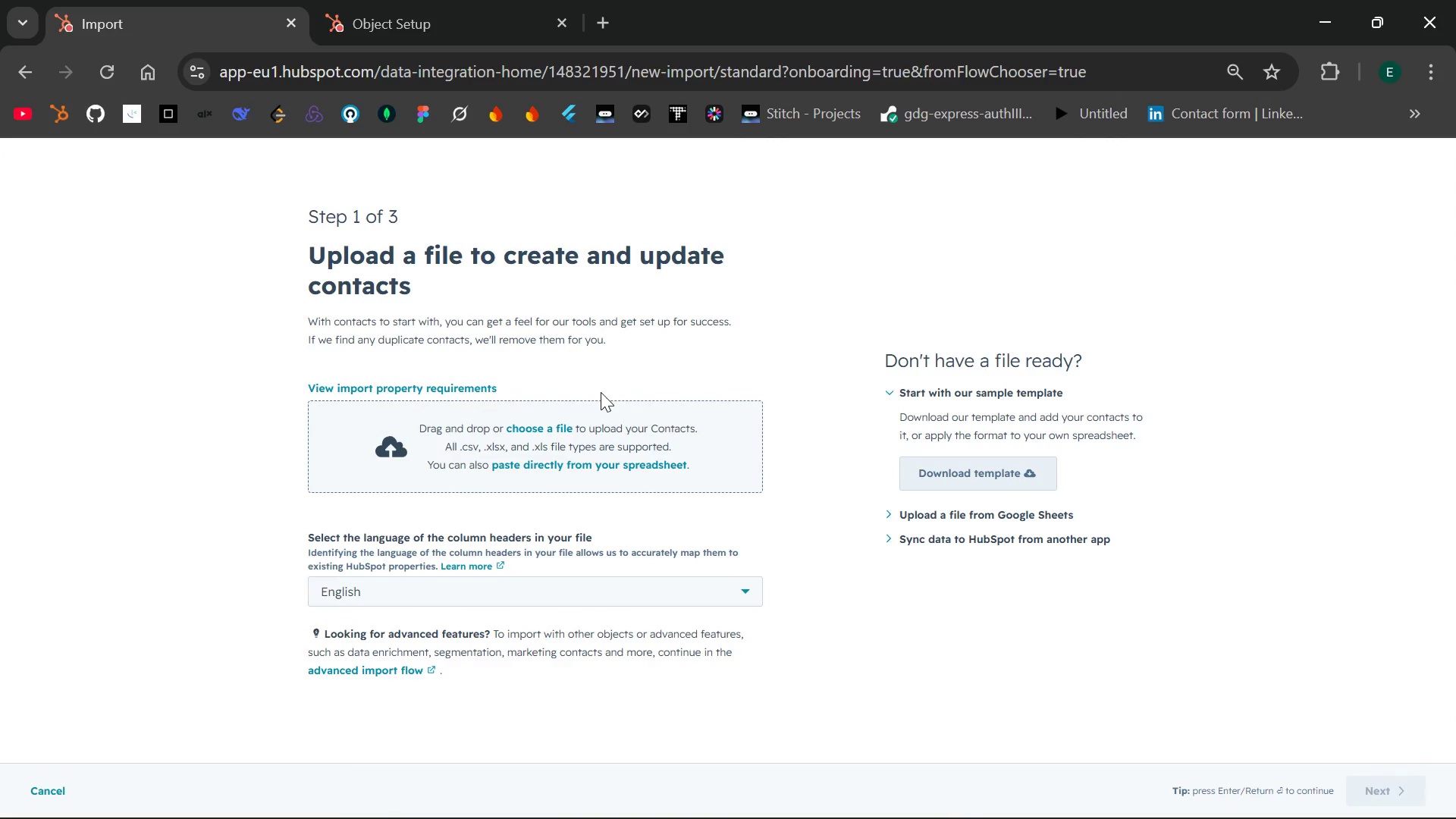 
left_click([550, 425])
 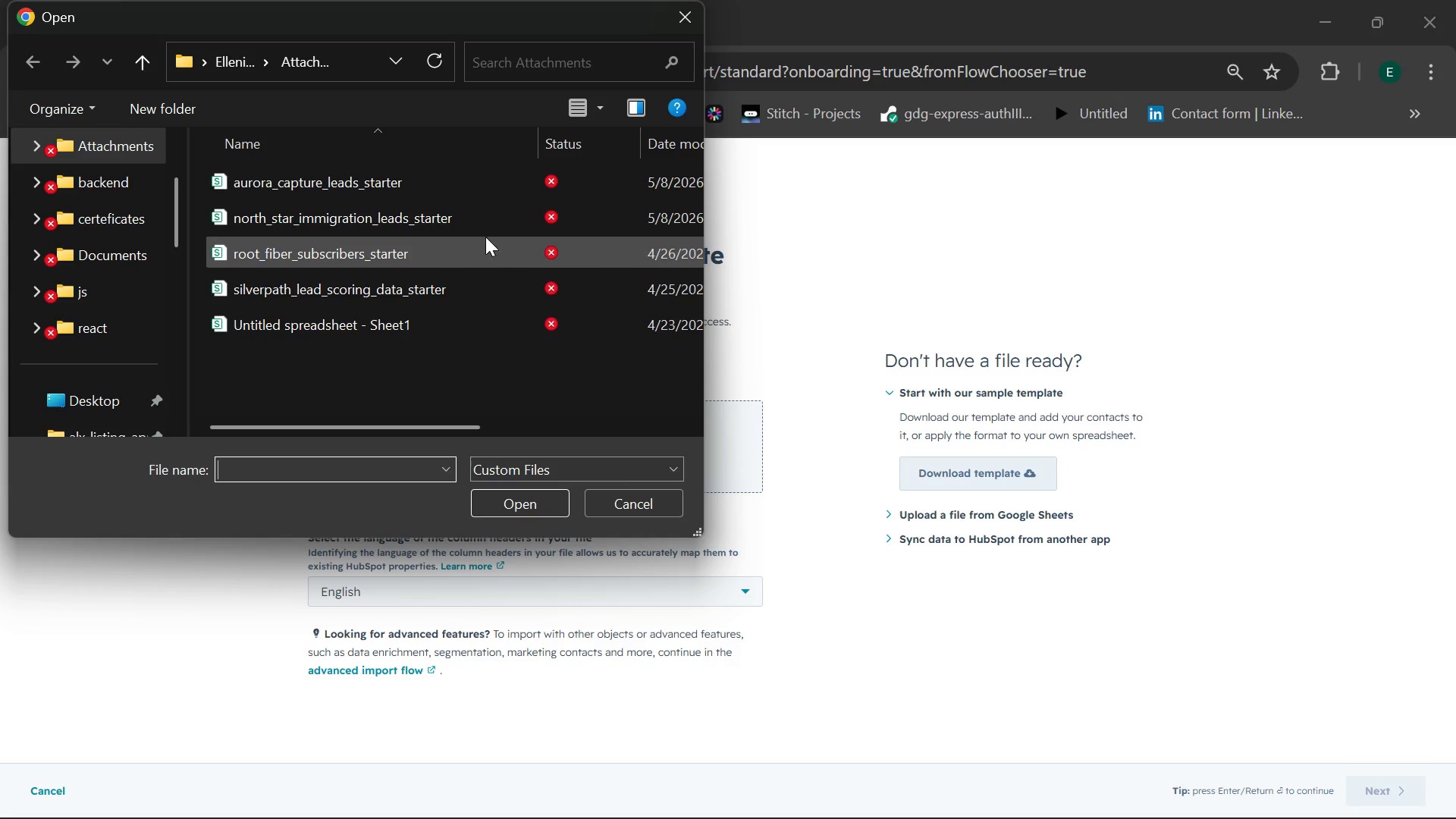 
left_click([489, 212])
 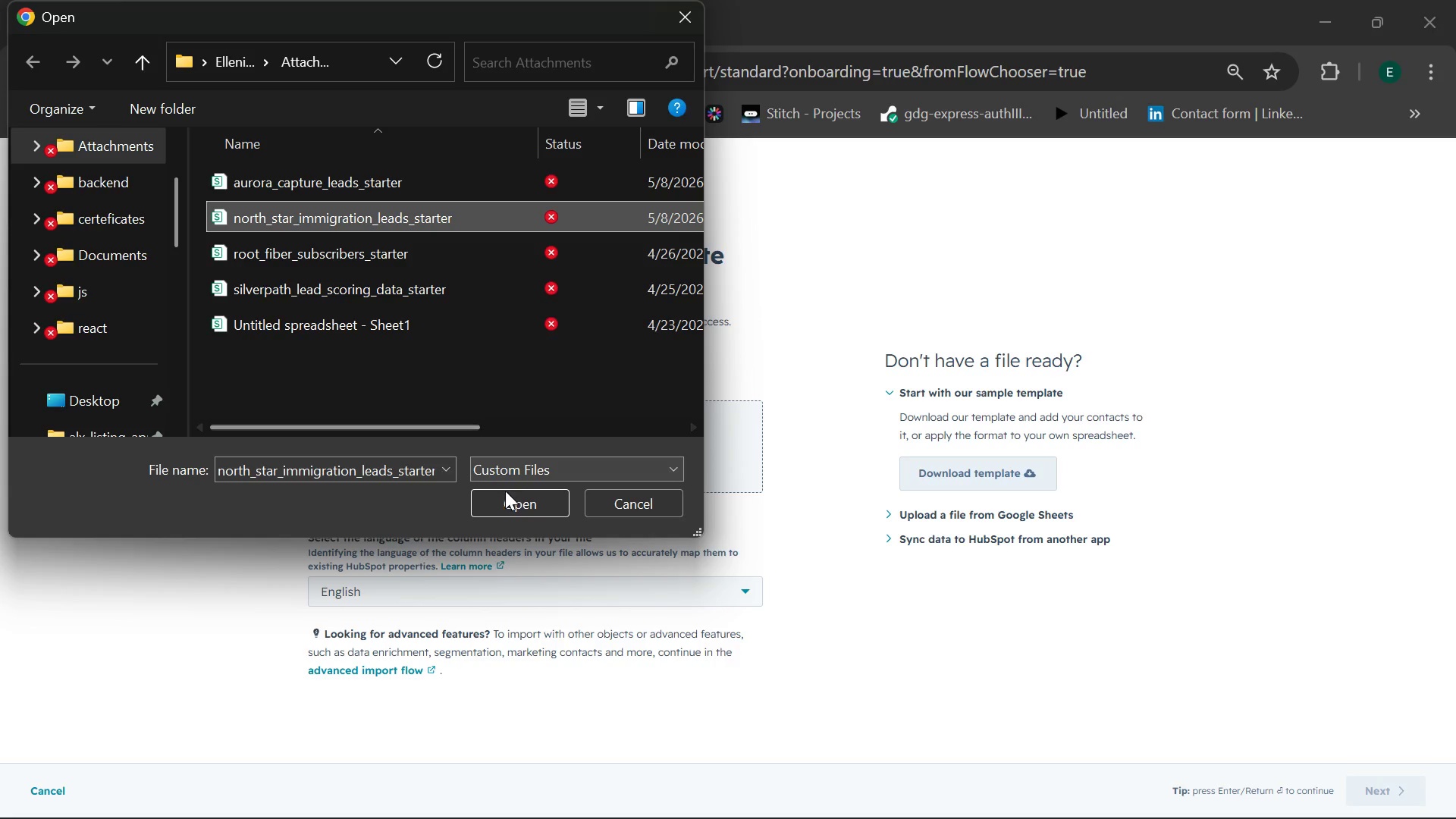 
left_click([503, 499])
 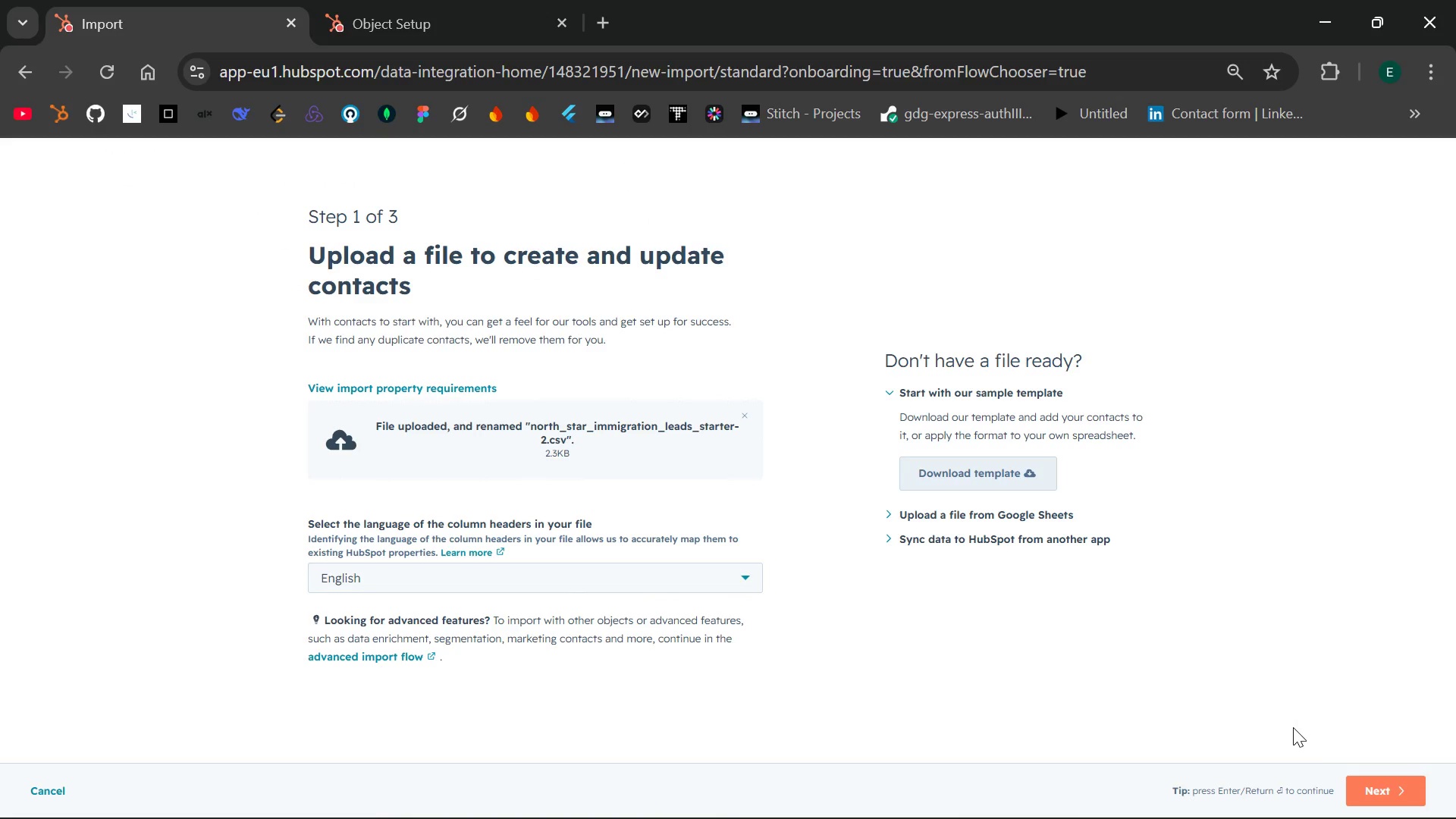 
left_click([1381, 789])
 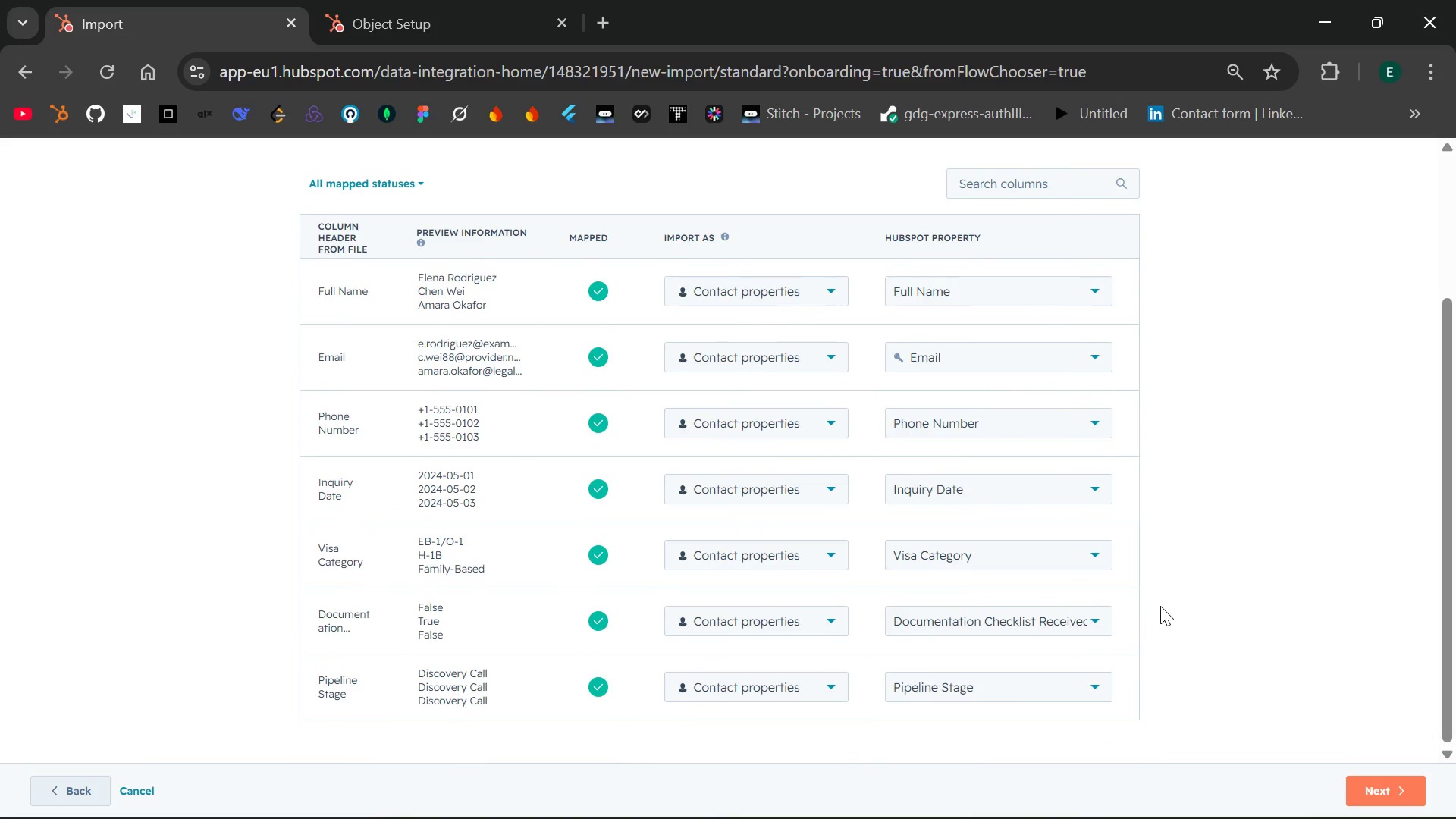 
wait(7.41)
 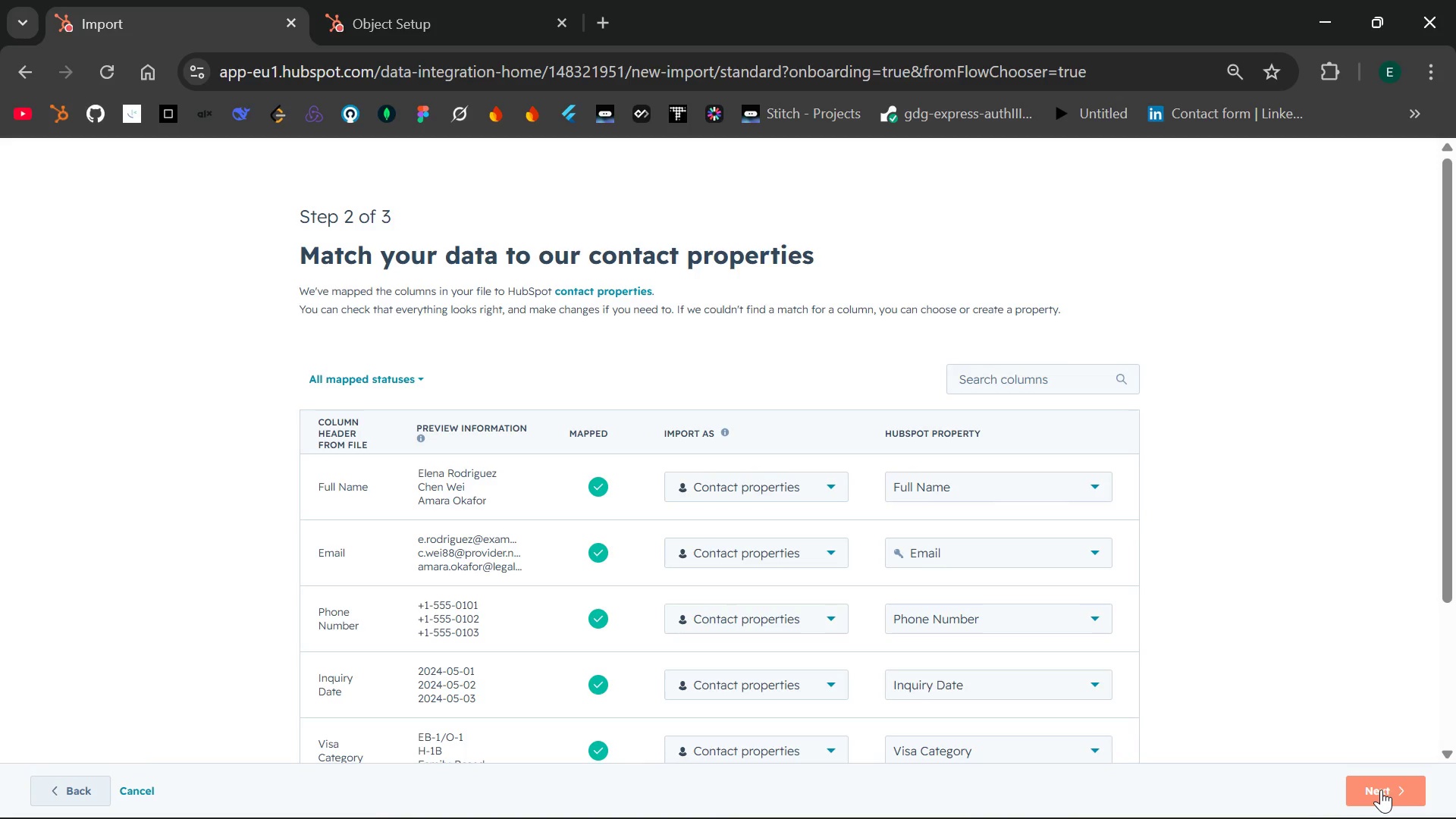 
mouse_move([1097, 524])
 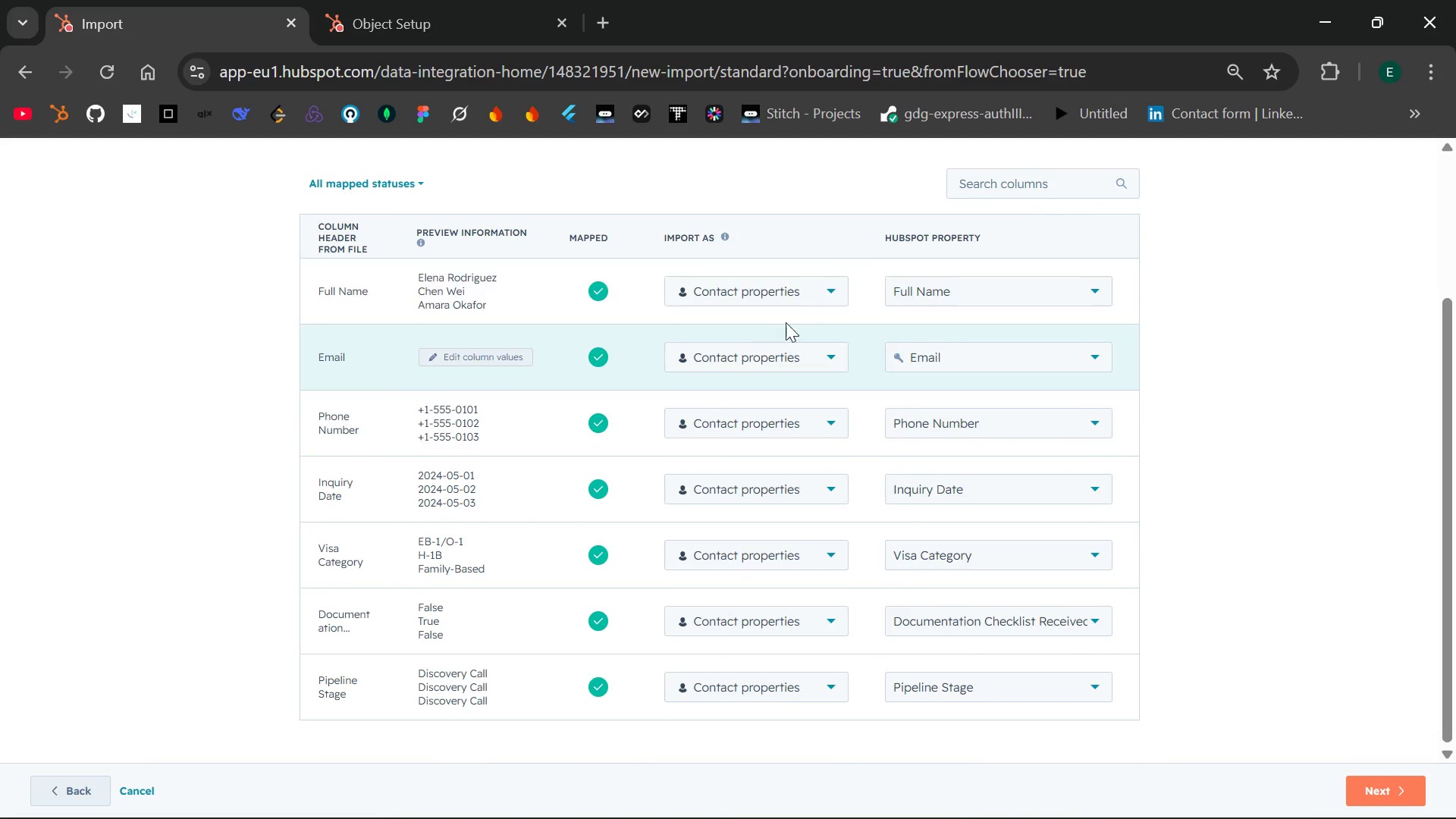 
left_click([833, 290])
 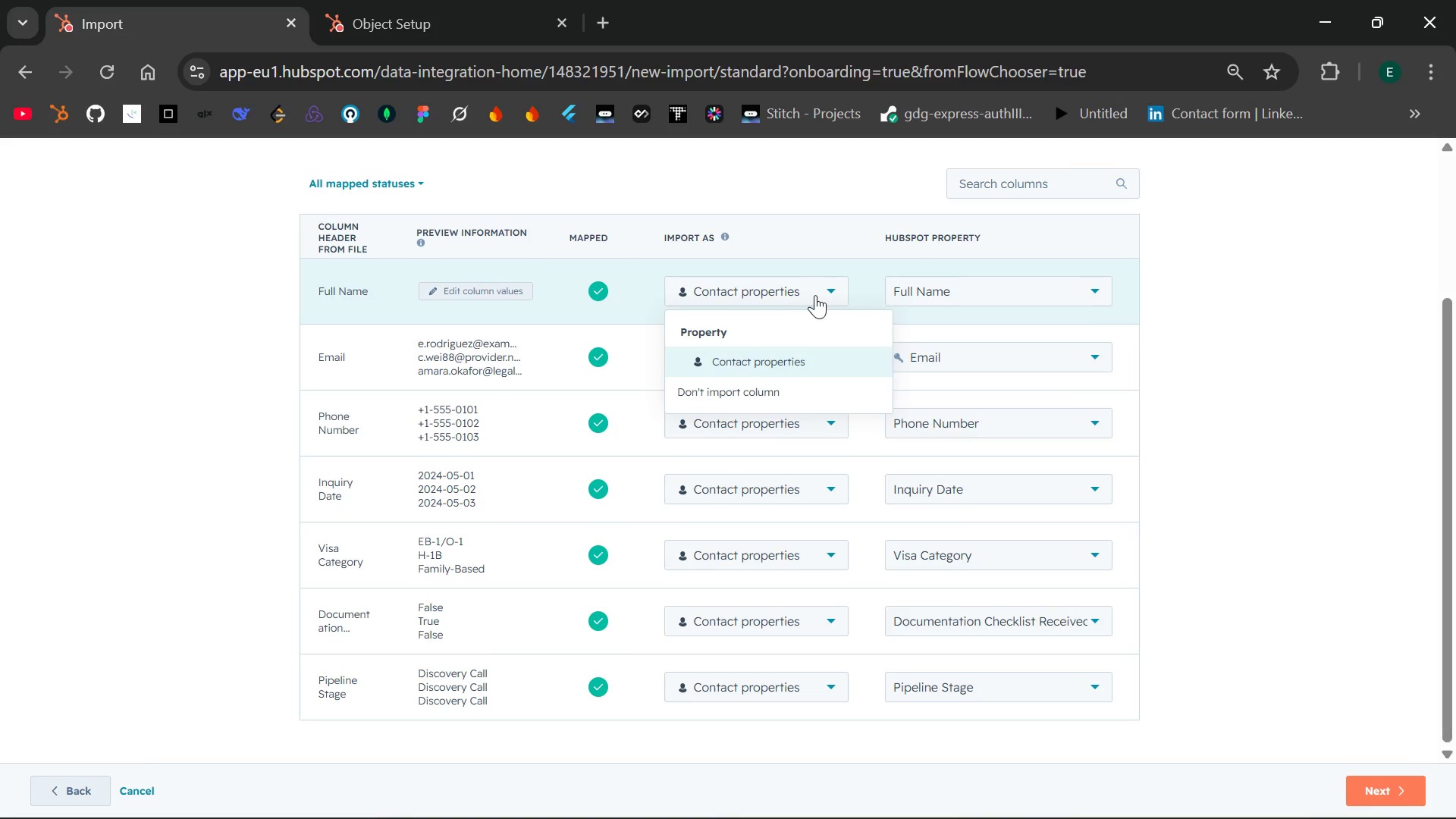 
left_click([825, 290])
 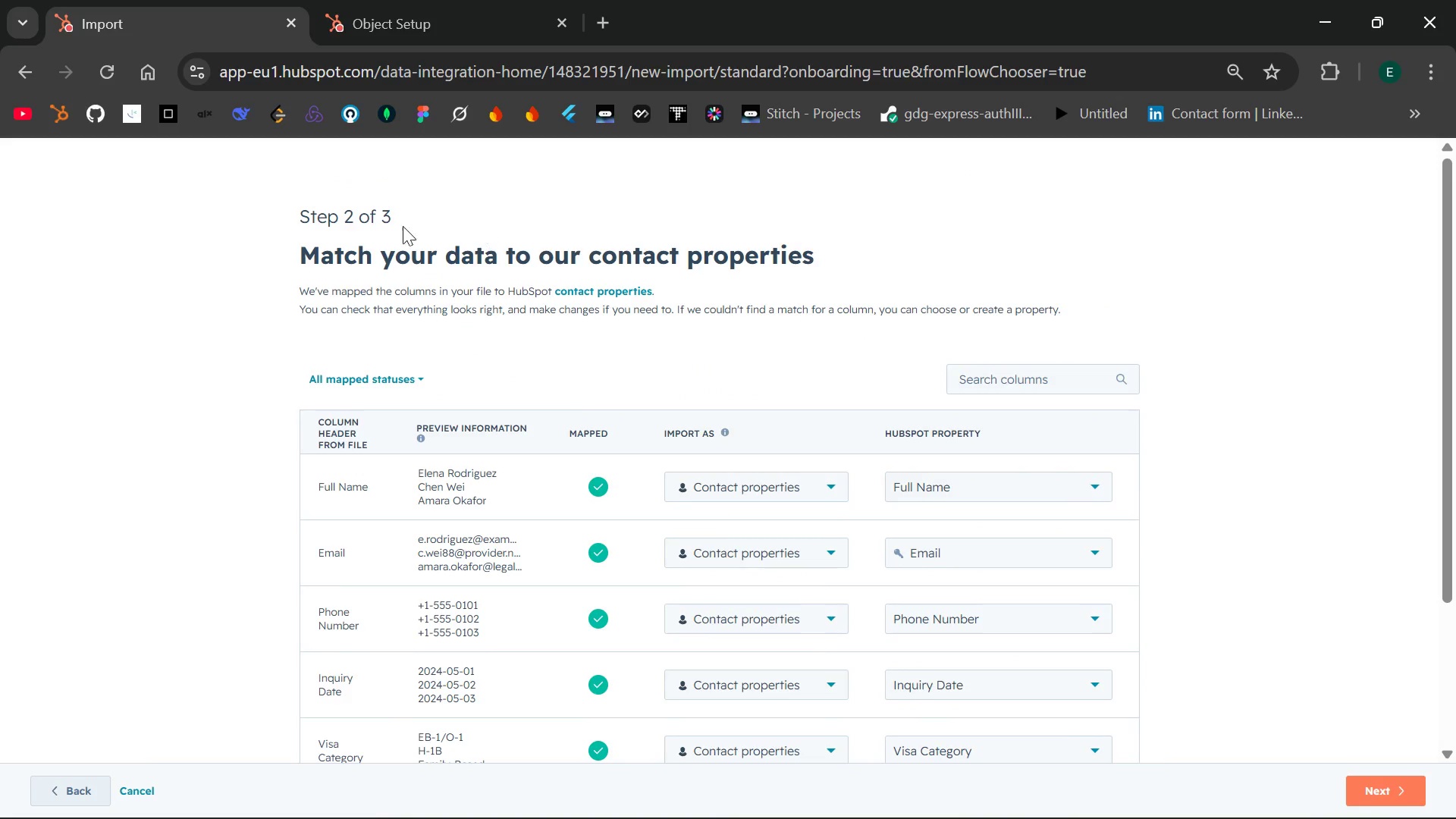 
left_click([25, 74])
 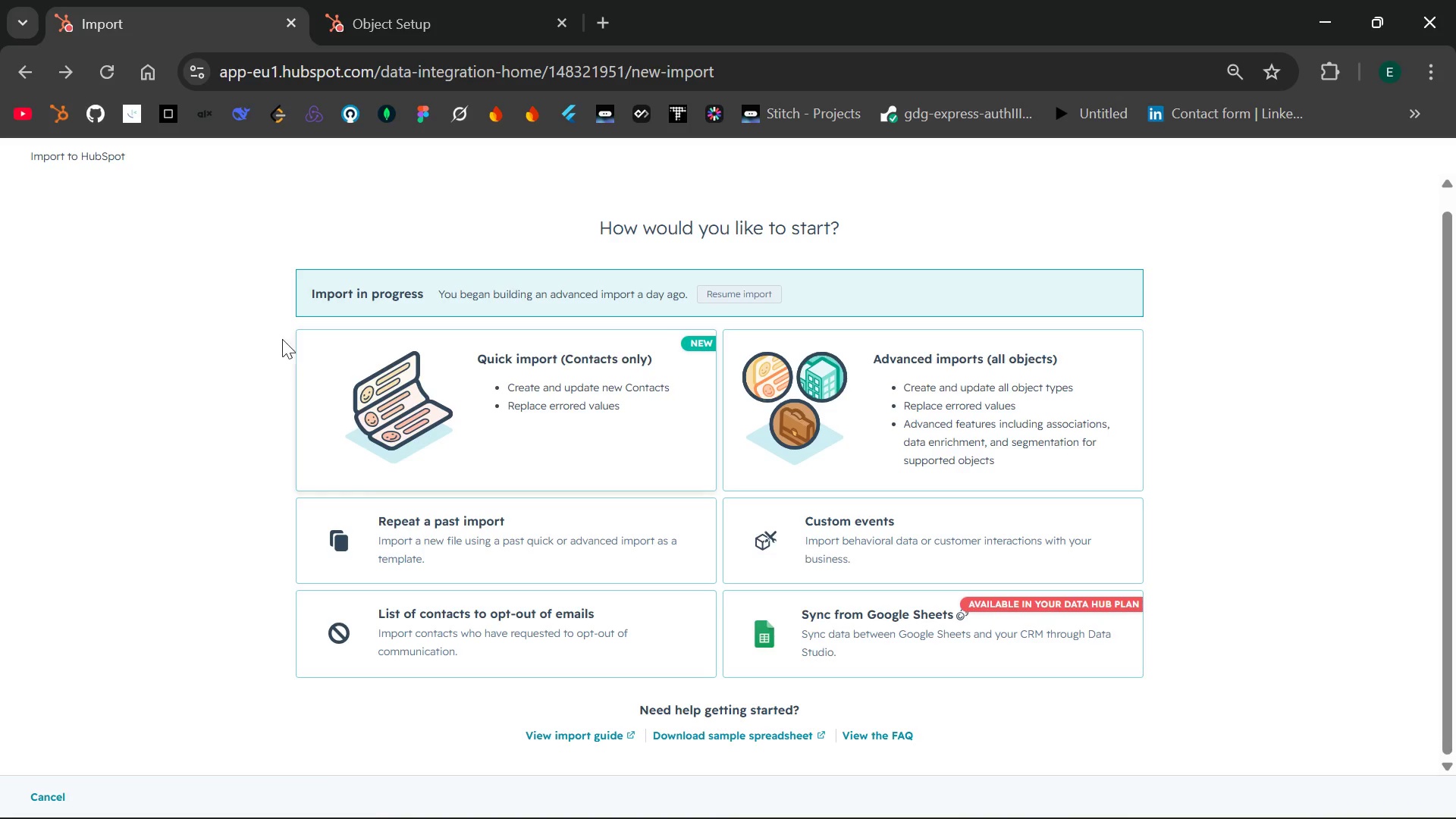 
wait(6.95)
 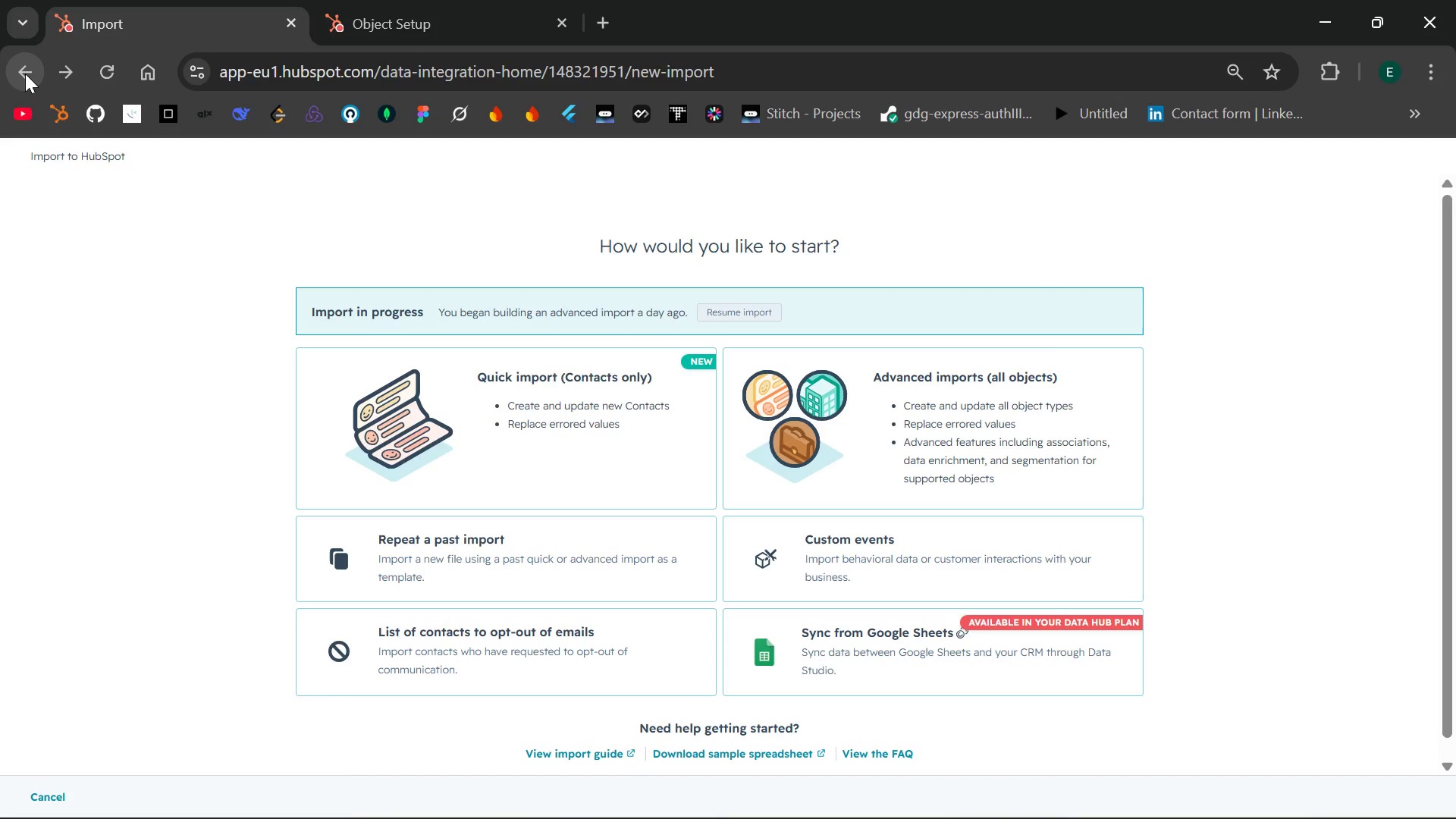 
left_click([22, 67])
 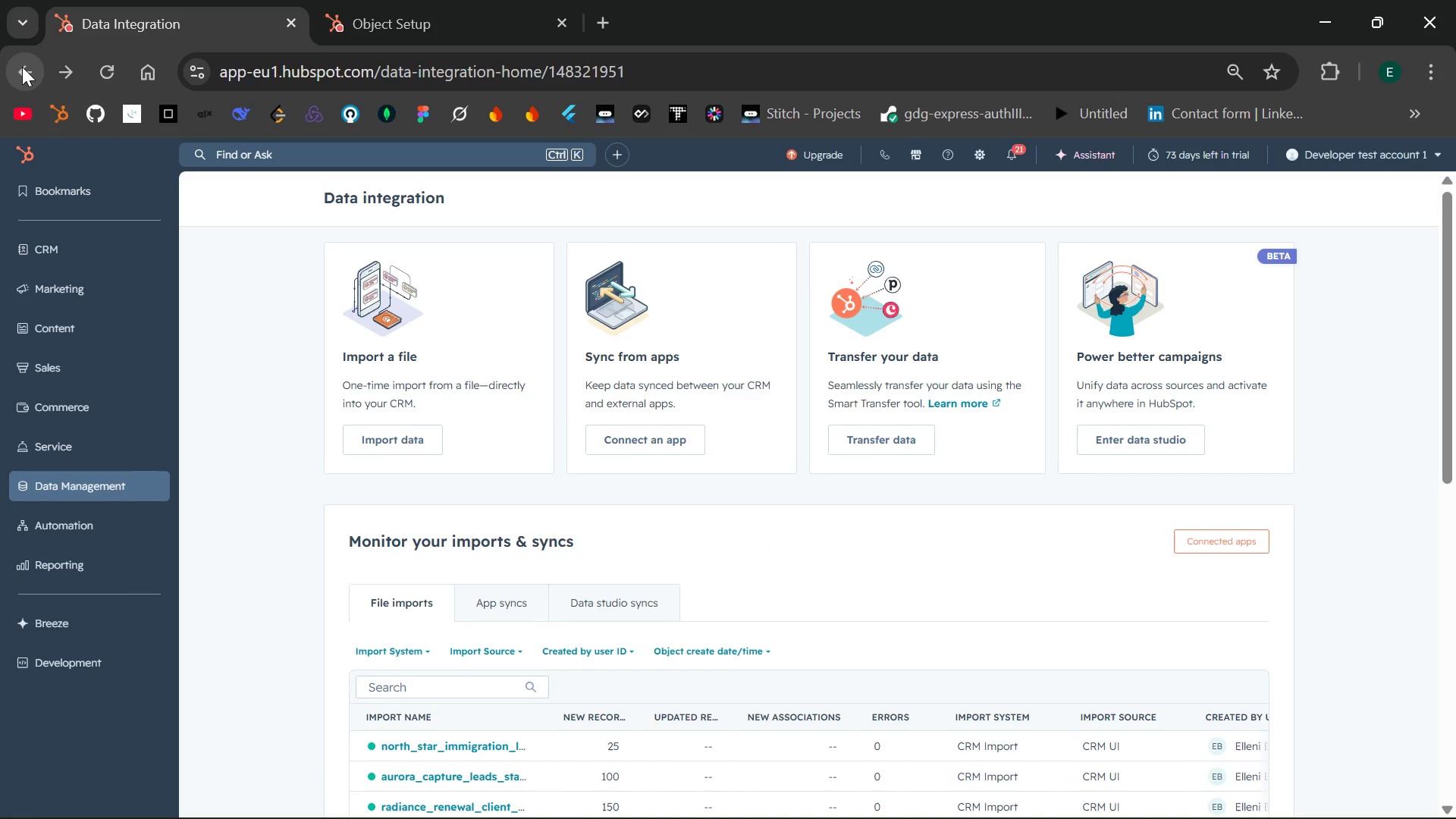 
left_click([22, 67])
 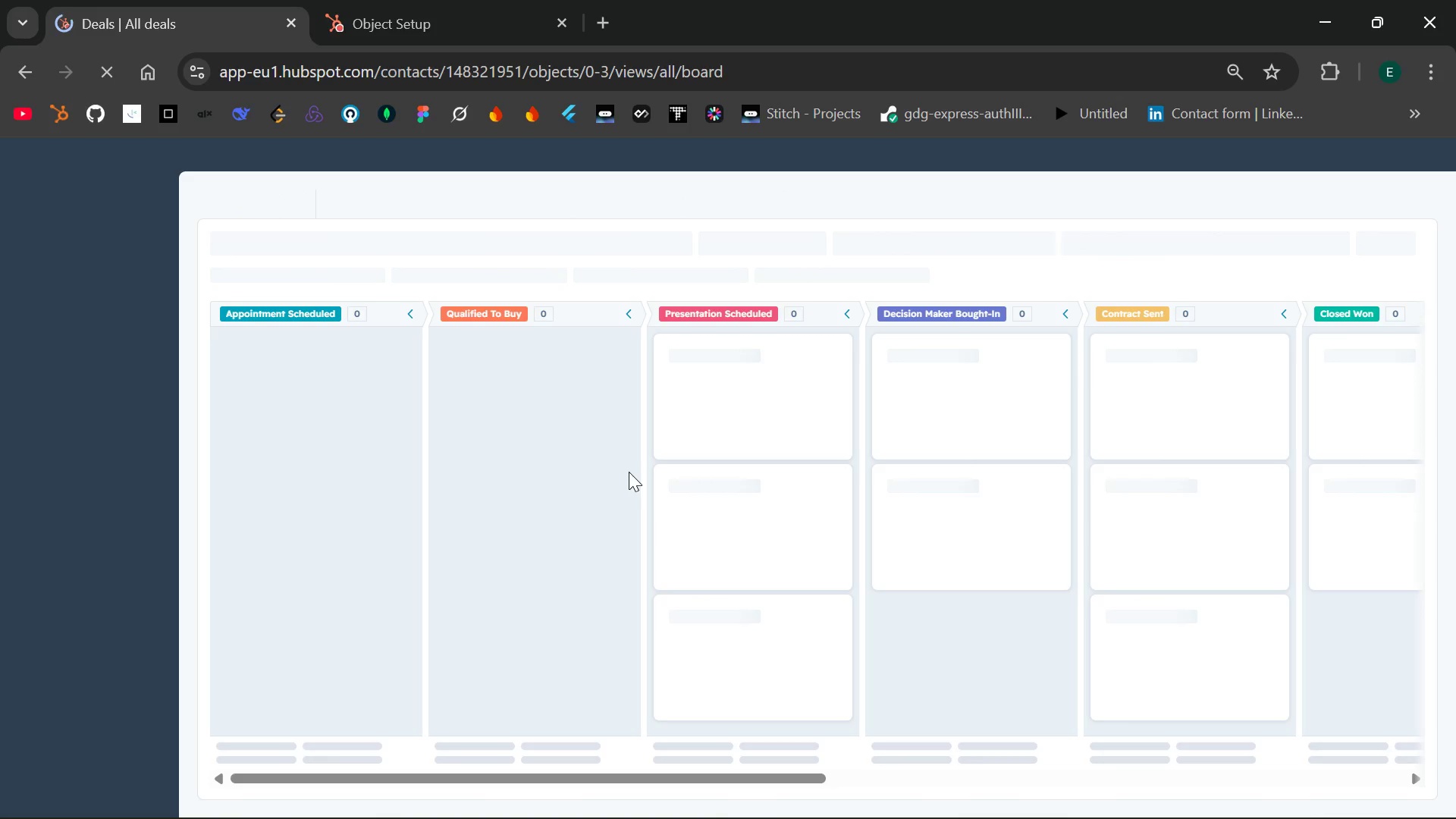 
wait(9.91)
 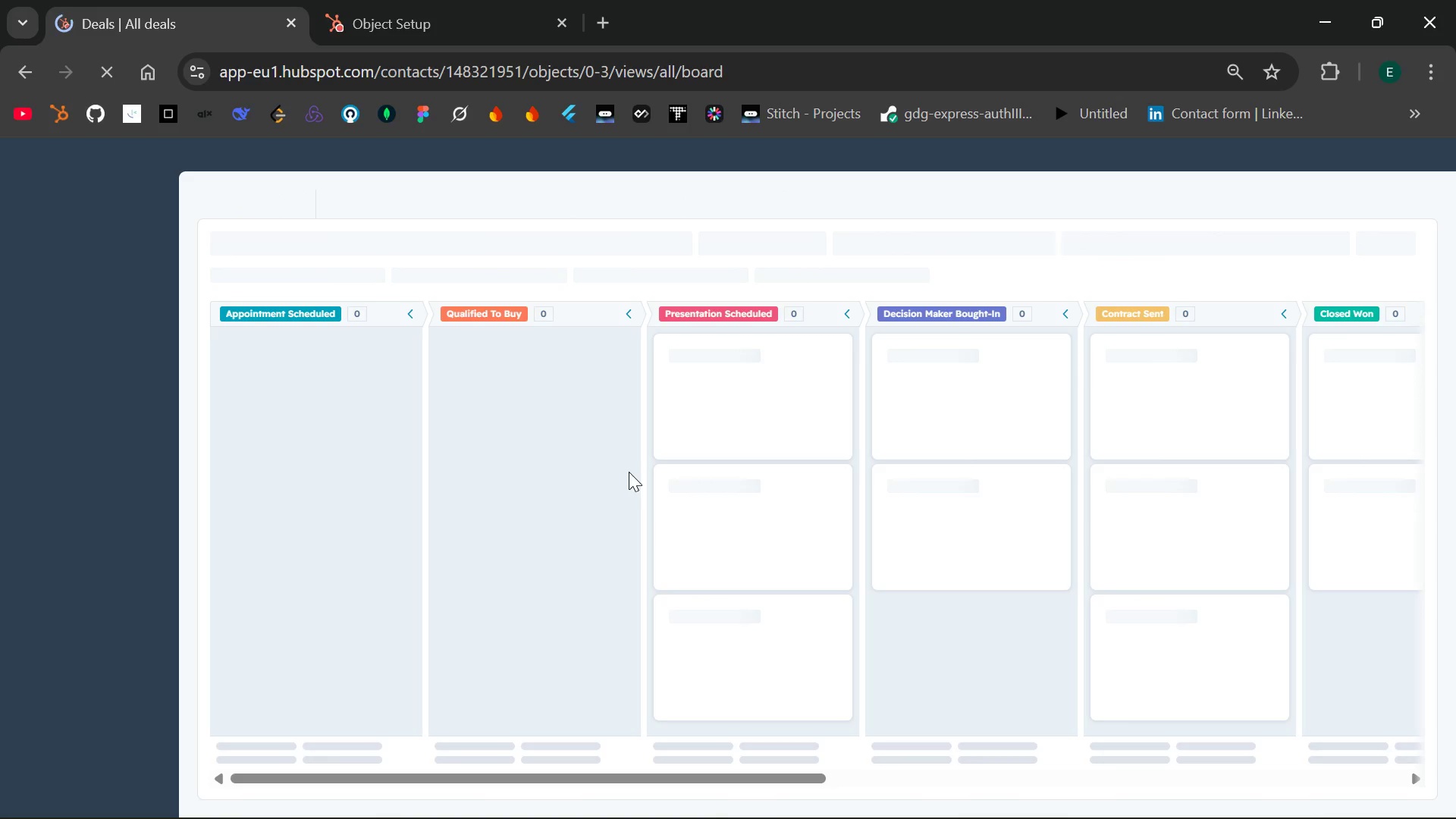 
left_click([744, 539])
 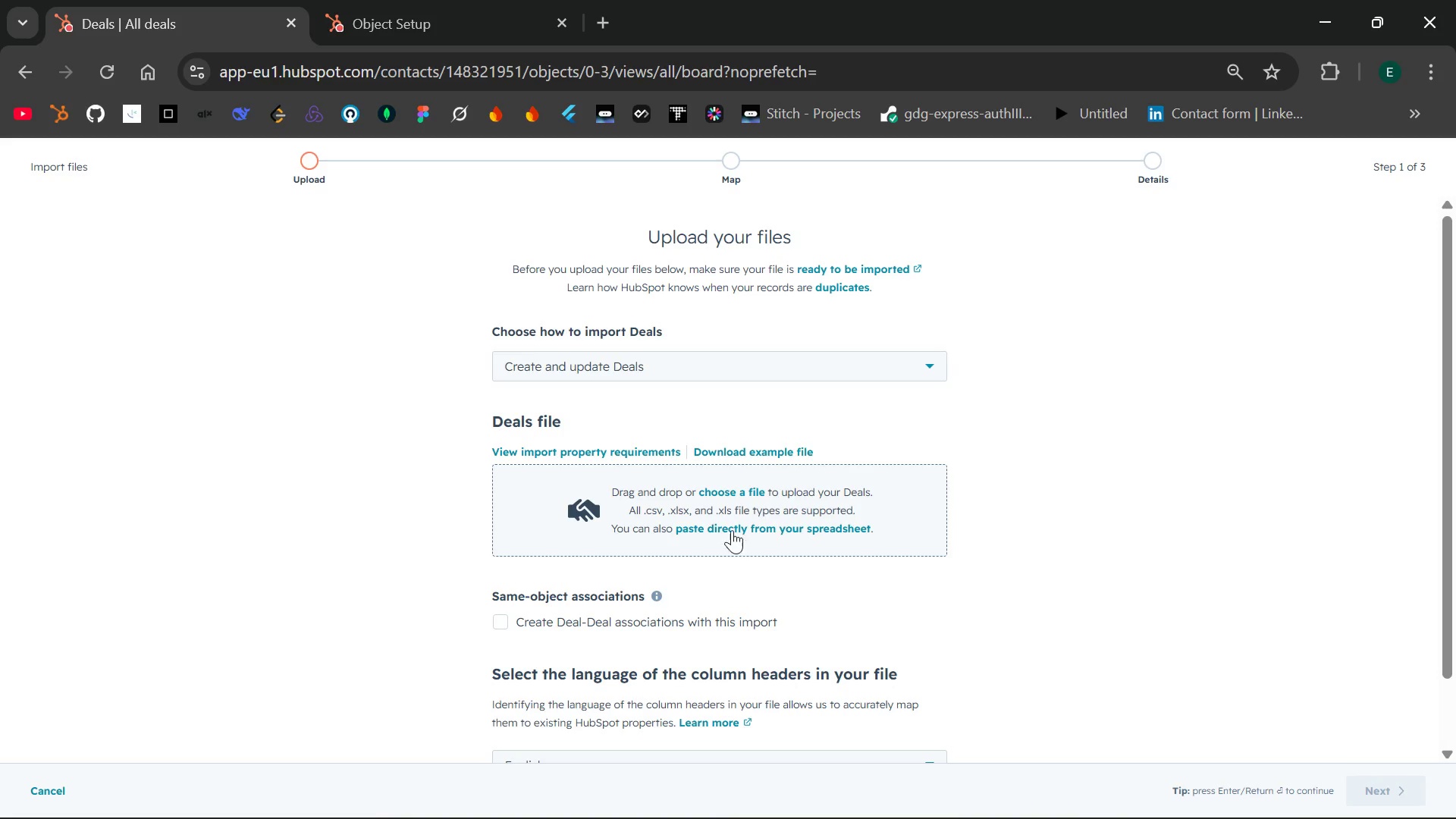 
wait(7.08)
 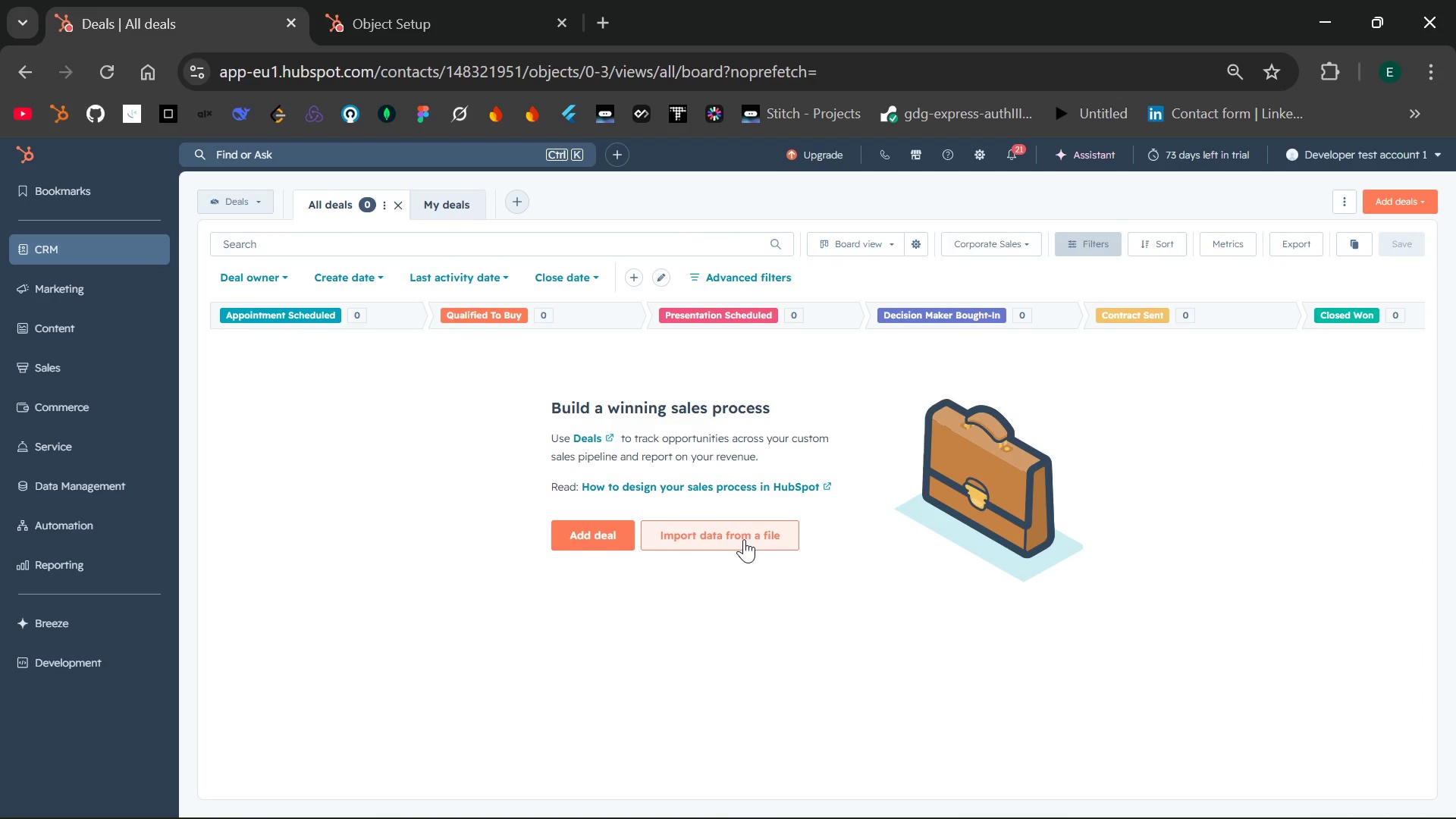 
left_click([770, 371])
 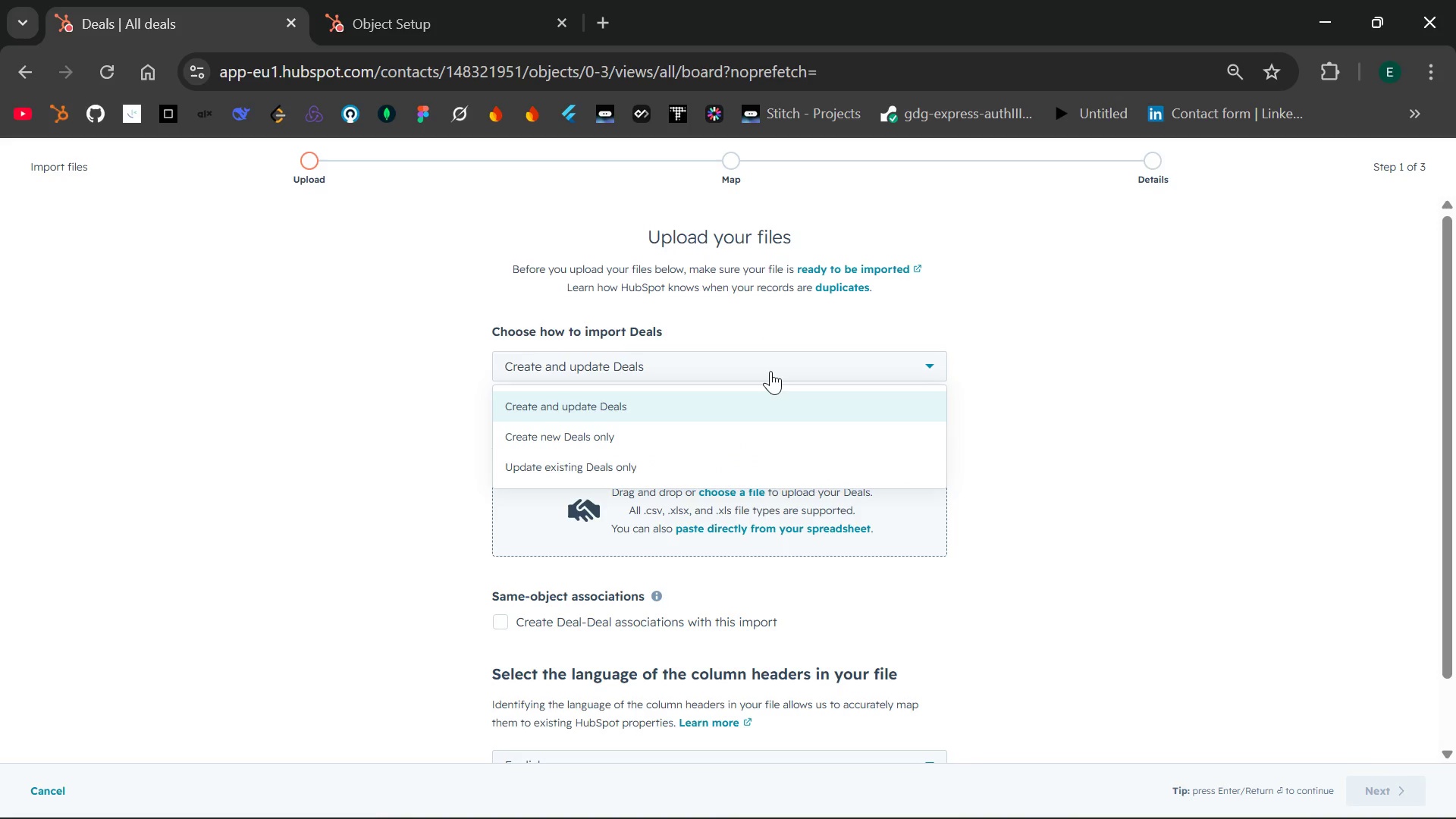 
left_click([770, 371])
 